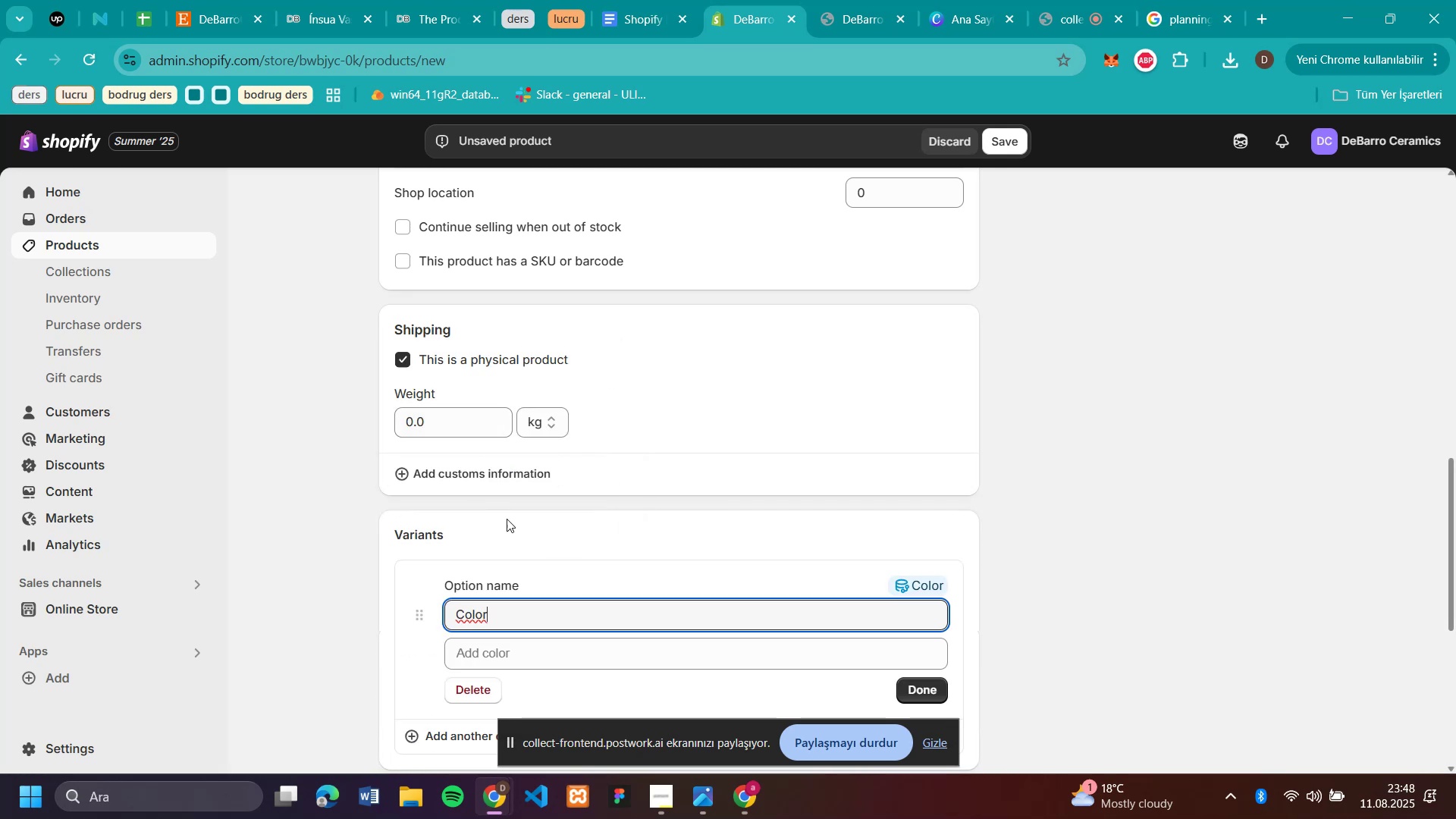 
scroll: coordinate [611, 588], scroll_direction: down, amount: 1.0
 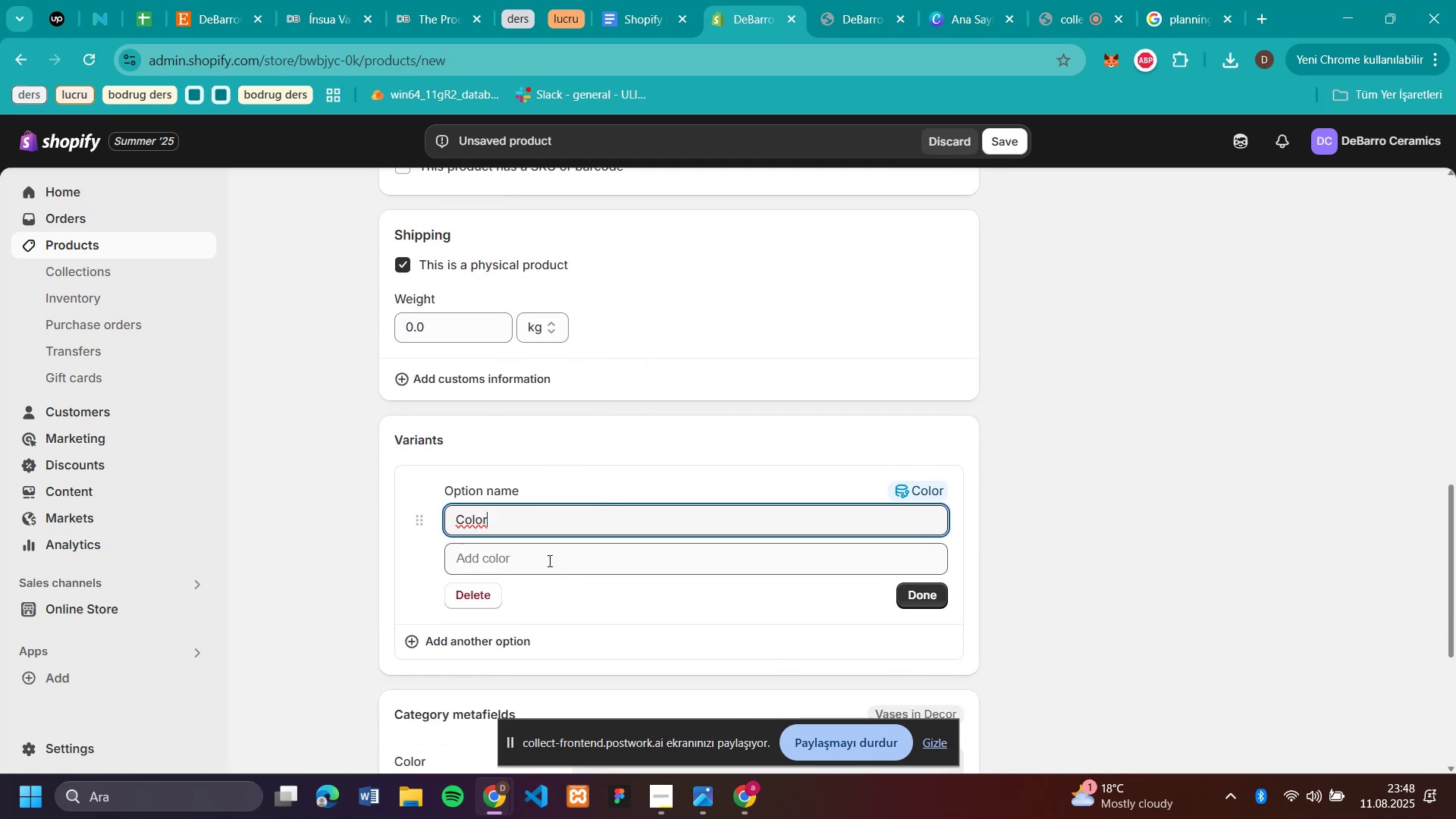 
left_click([547, 556])
 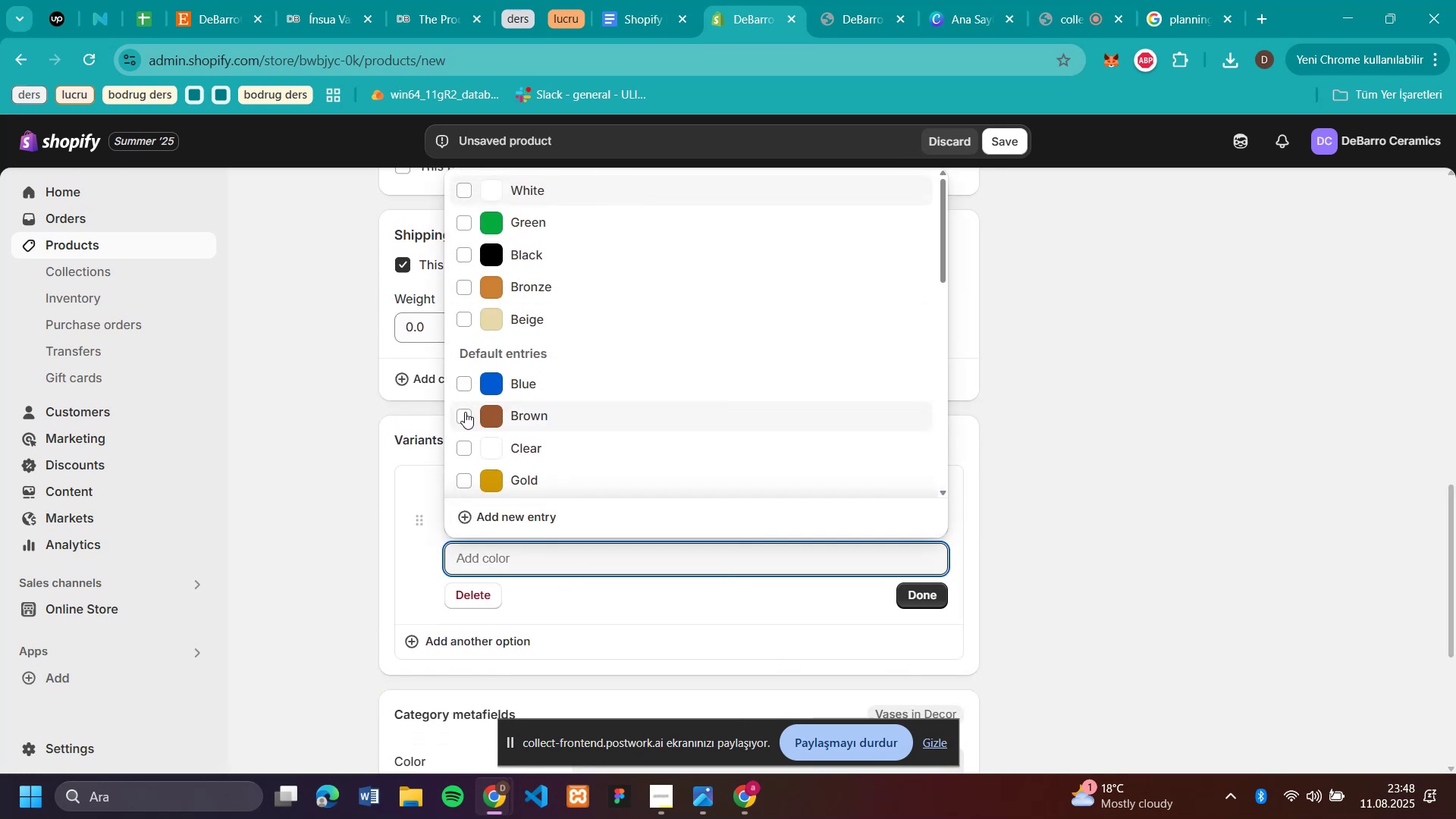 
left_click([460, 444])
 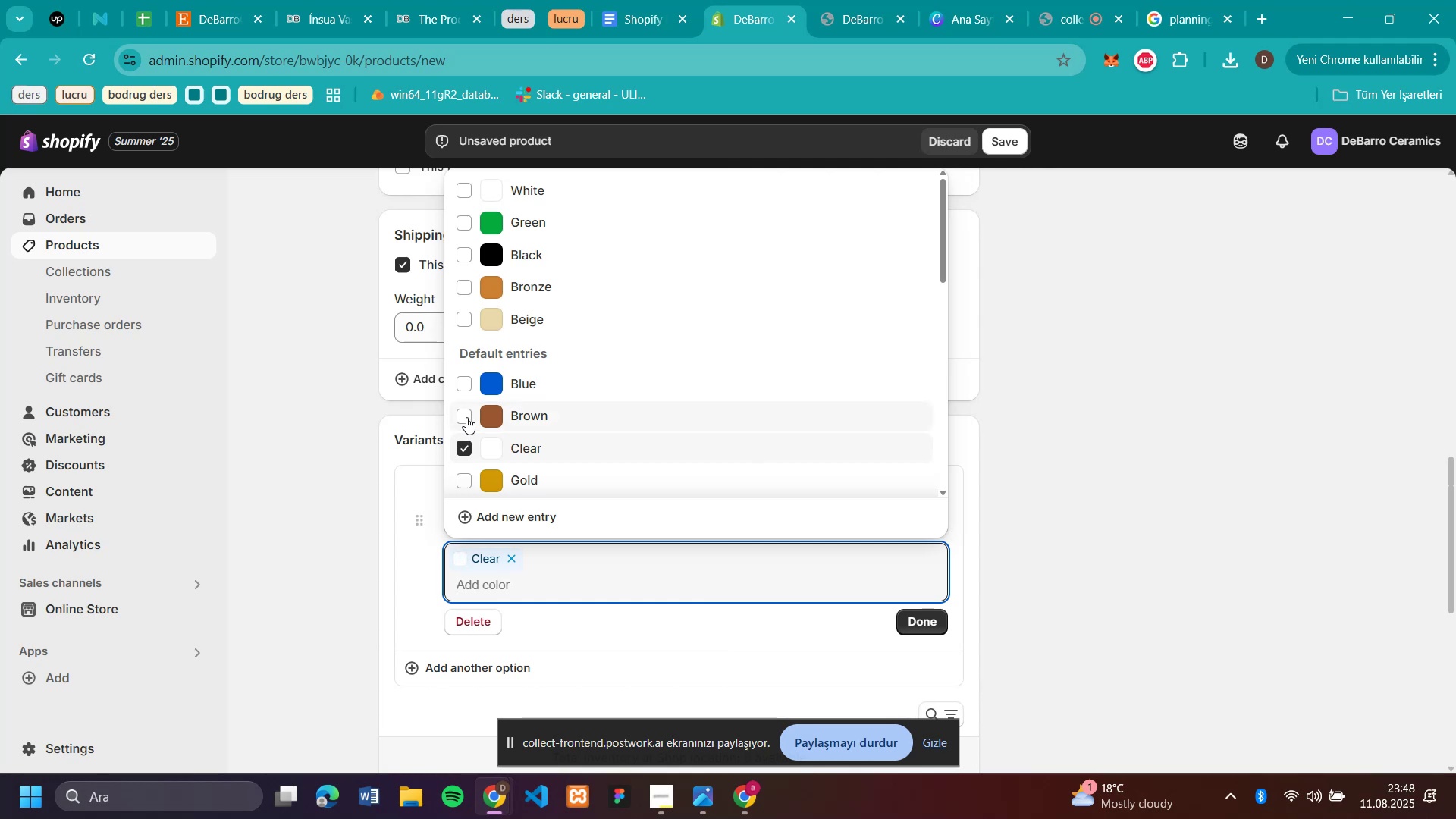 
left_click([466, 415])
 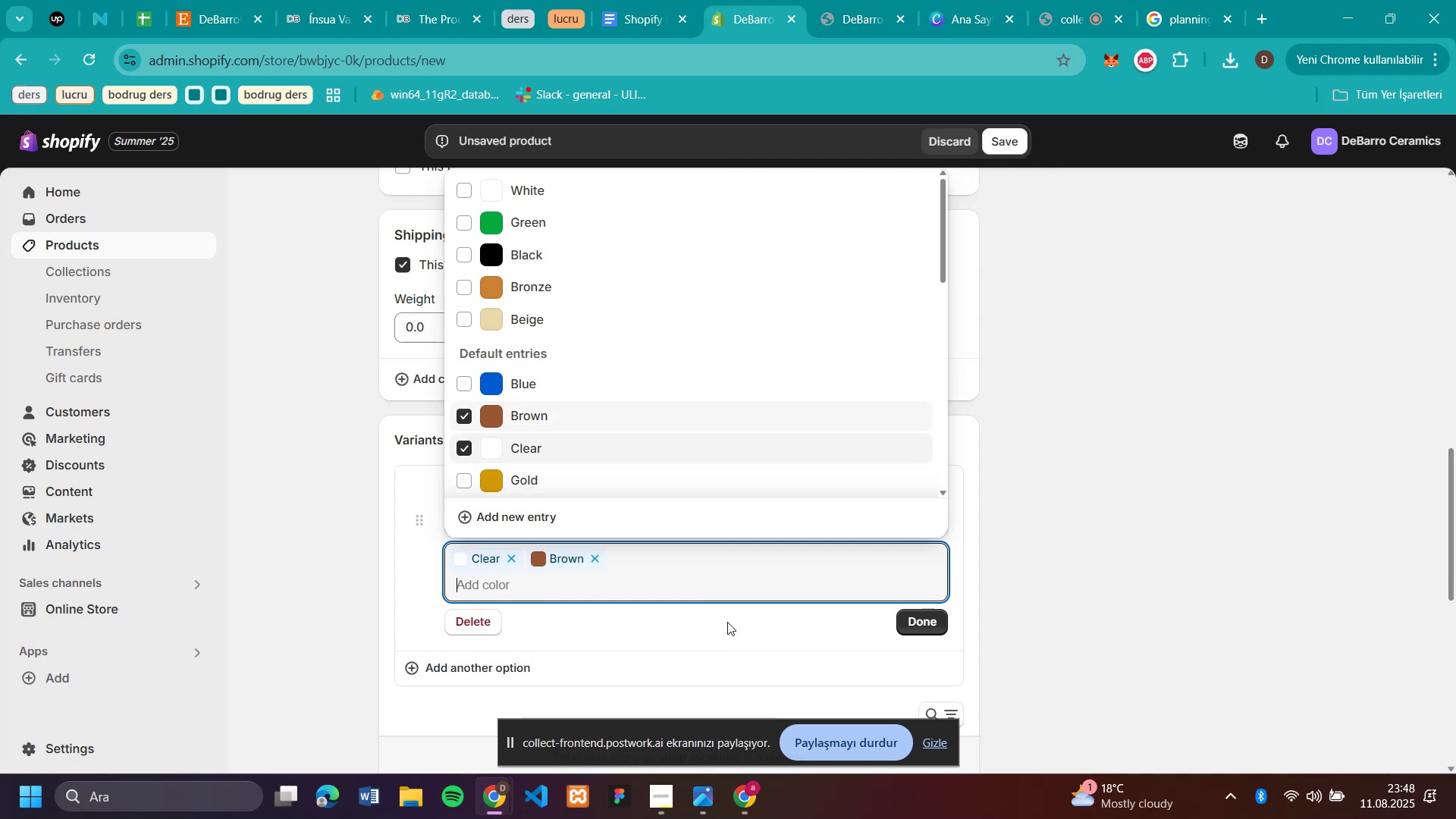 
left_click([912, 624])
 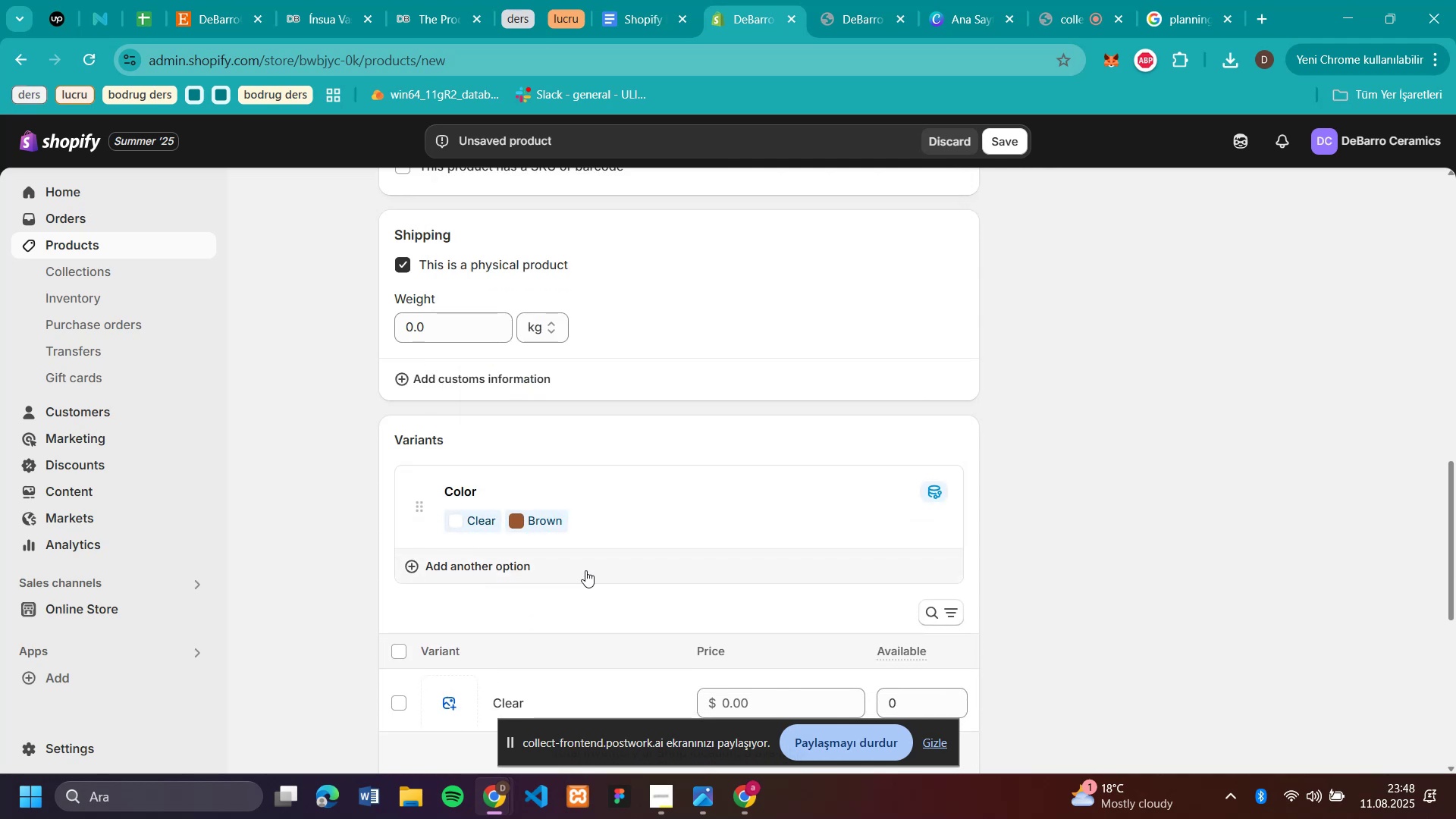 
scroll: coordinate [688, 488], scroll_direction: down, amount: 3.0
 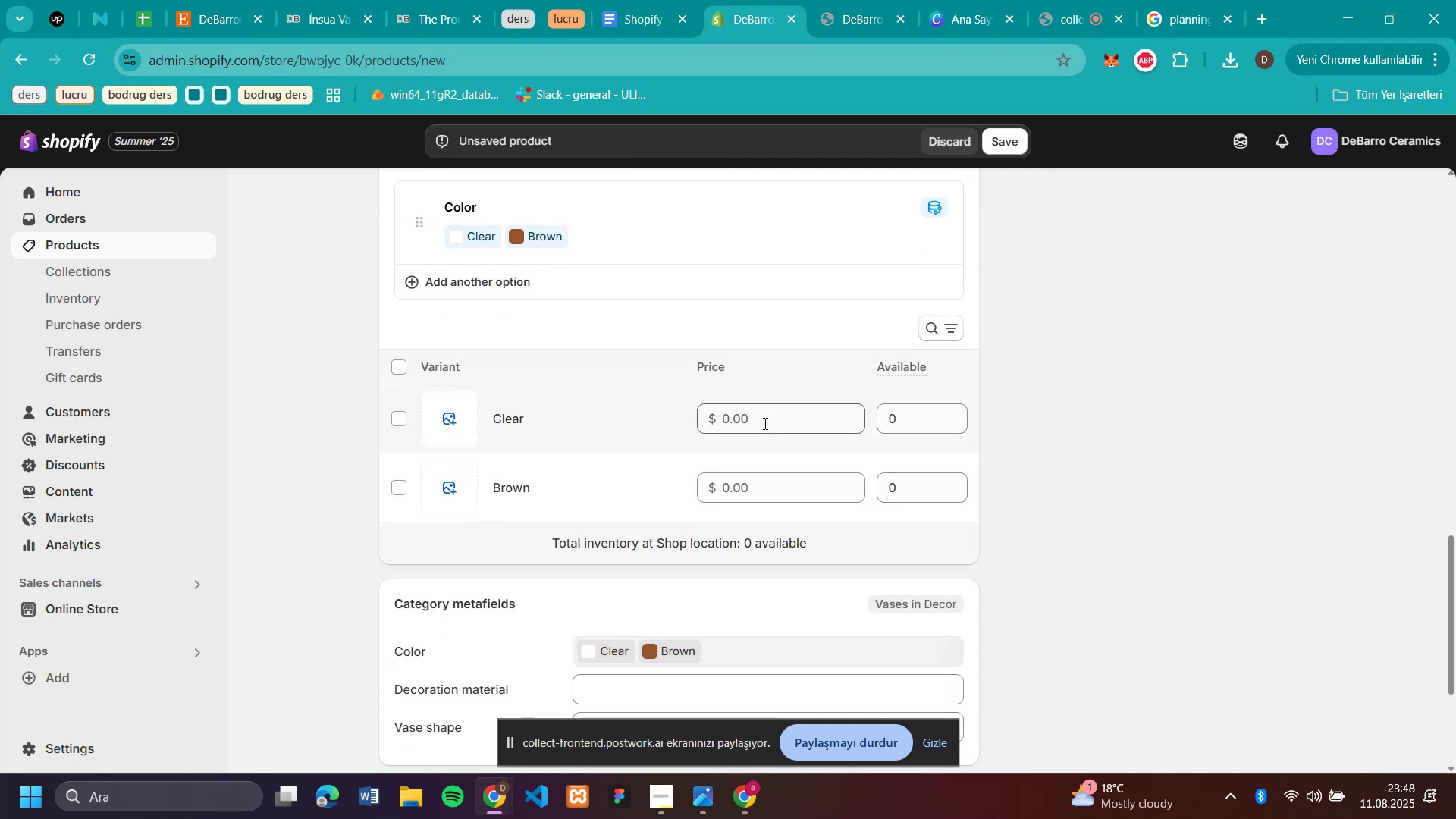 
left_click([764, 423])
 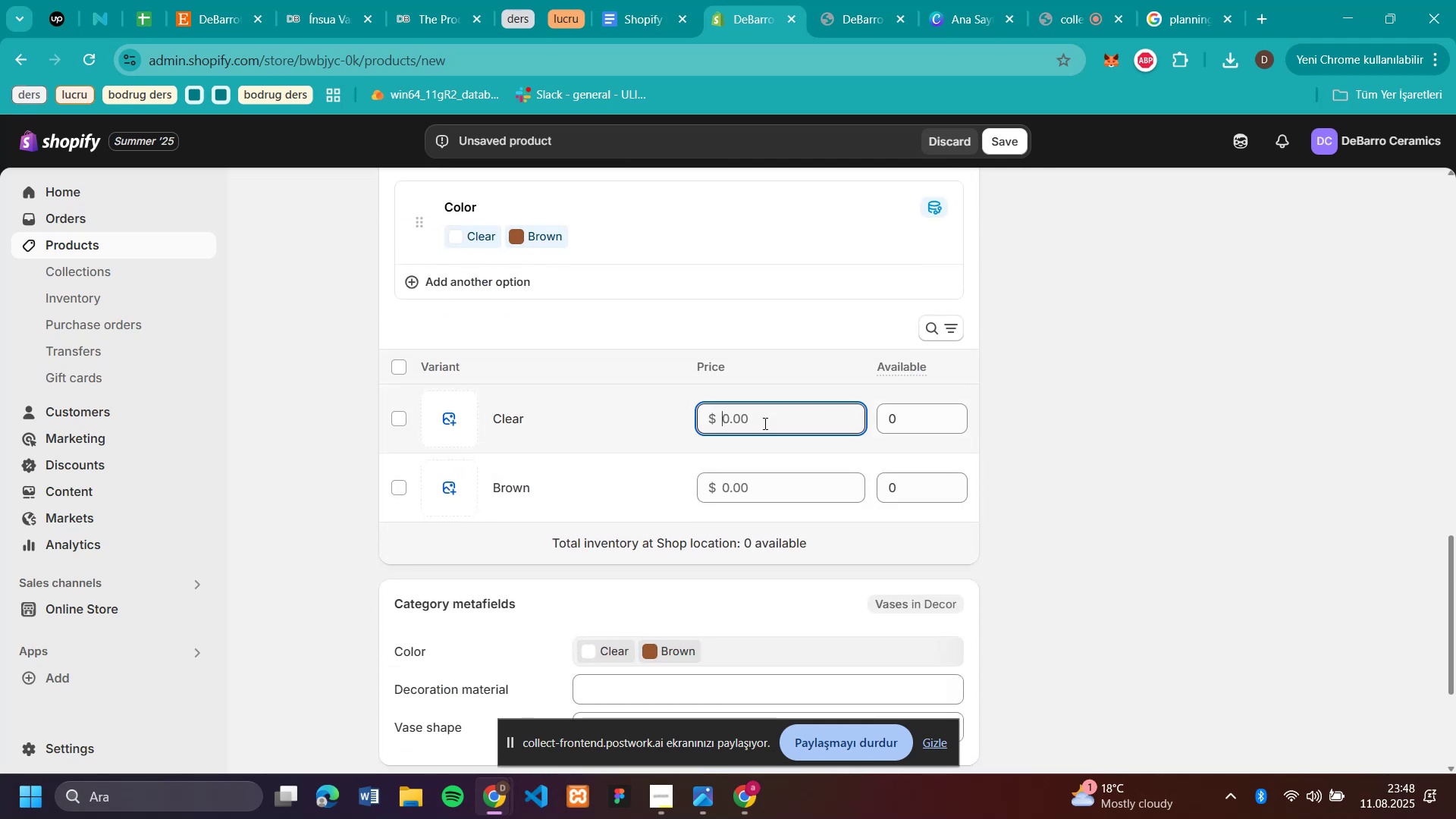 
type(40)
 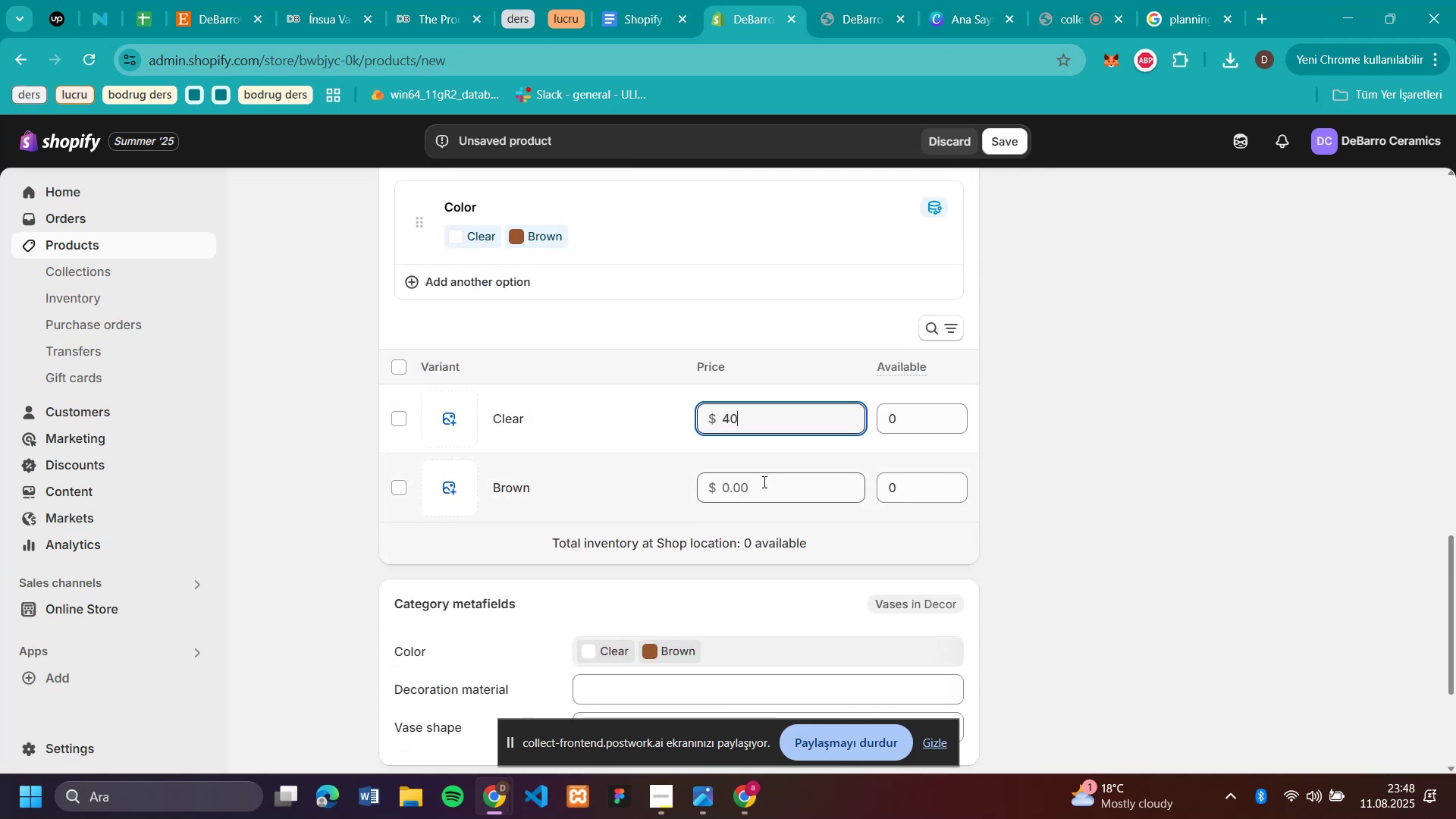 
left_click([763, 482])
 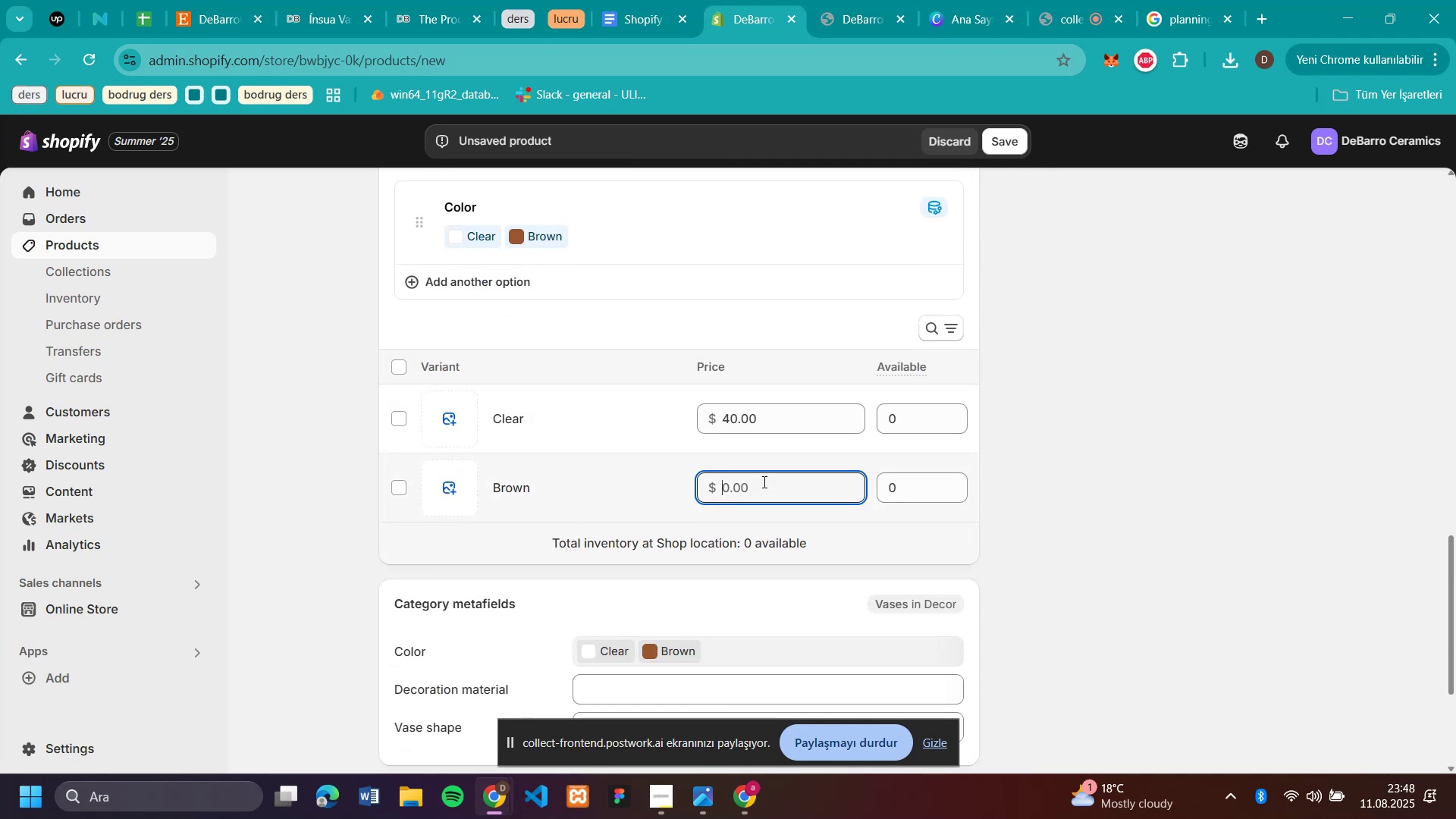 
type(50)
 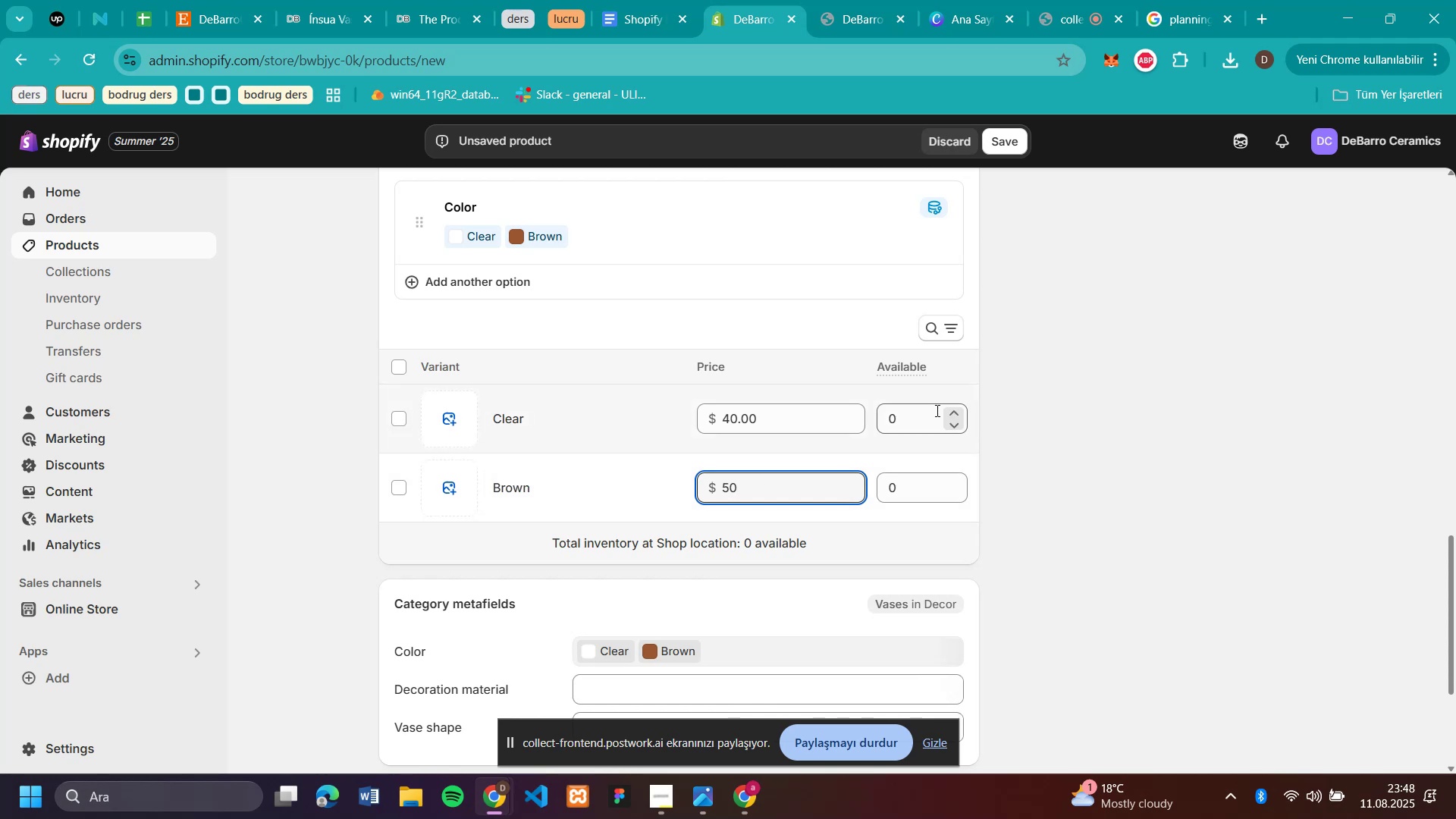 
left_click([927, 416])
 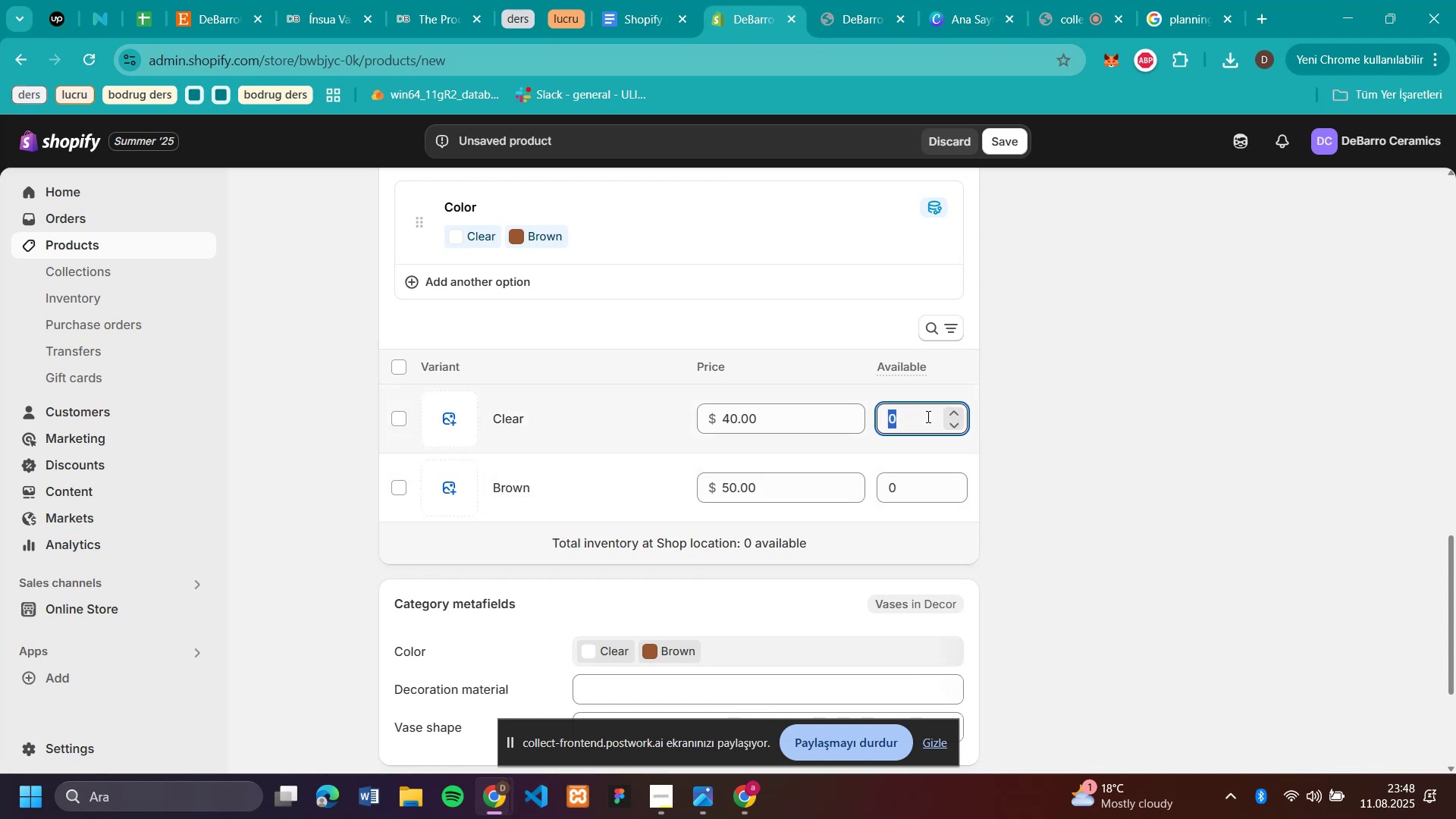 
type(50)
 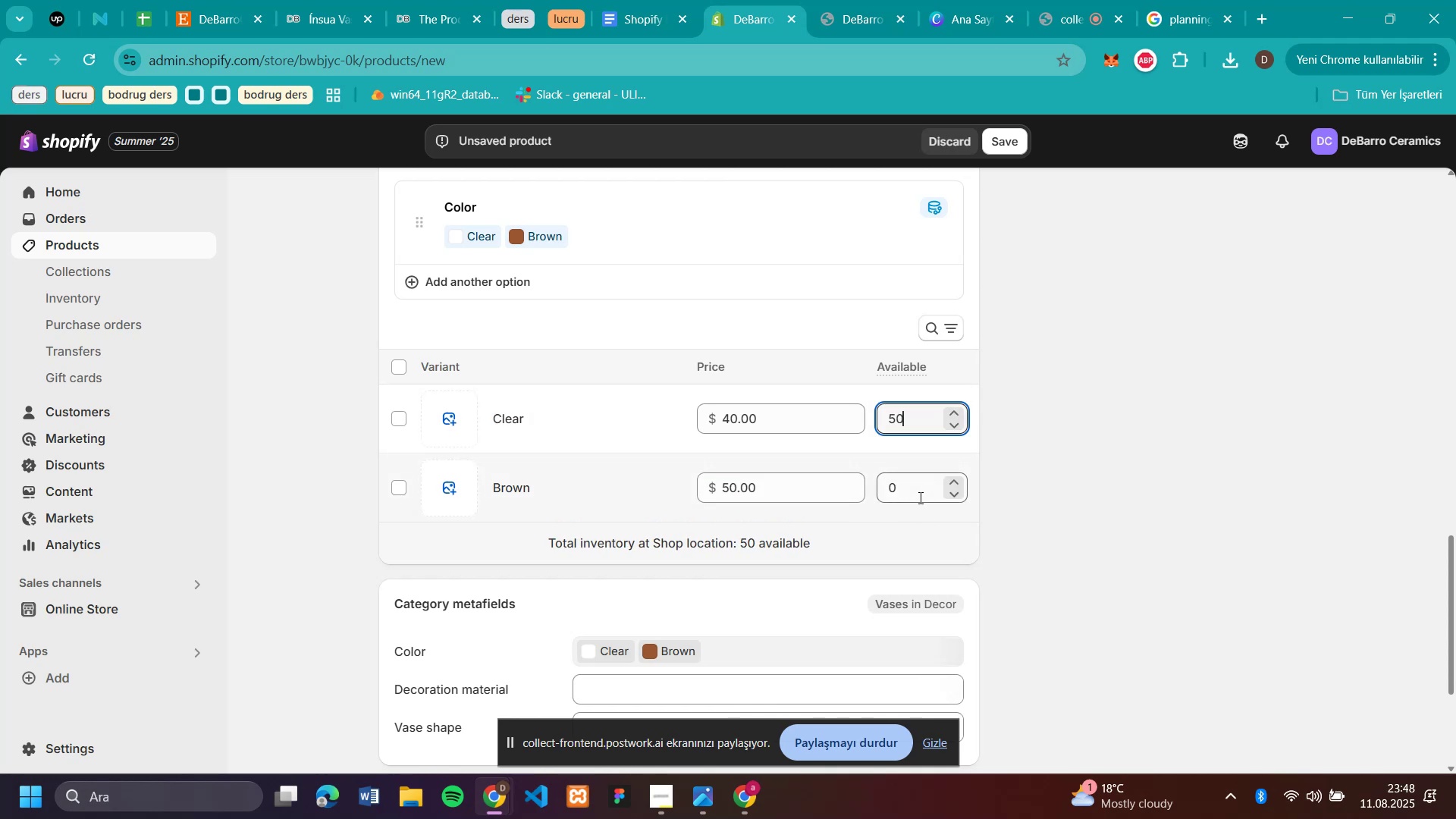 
left_click([918, 492])
 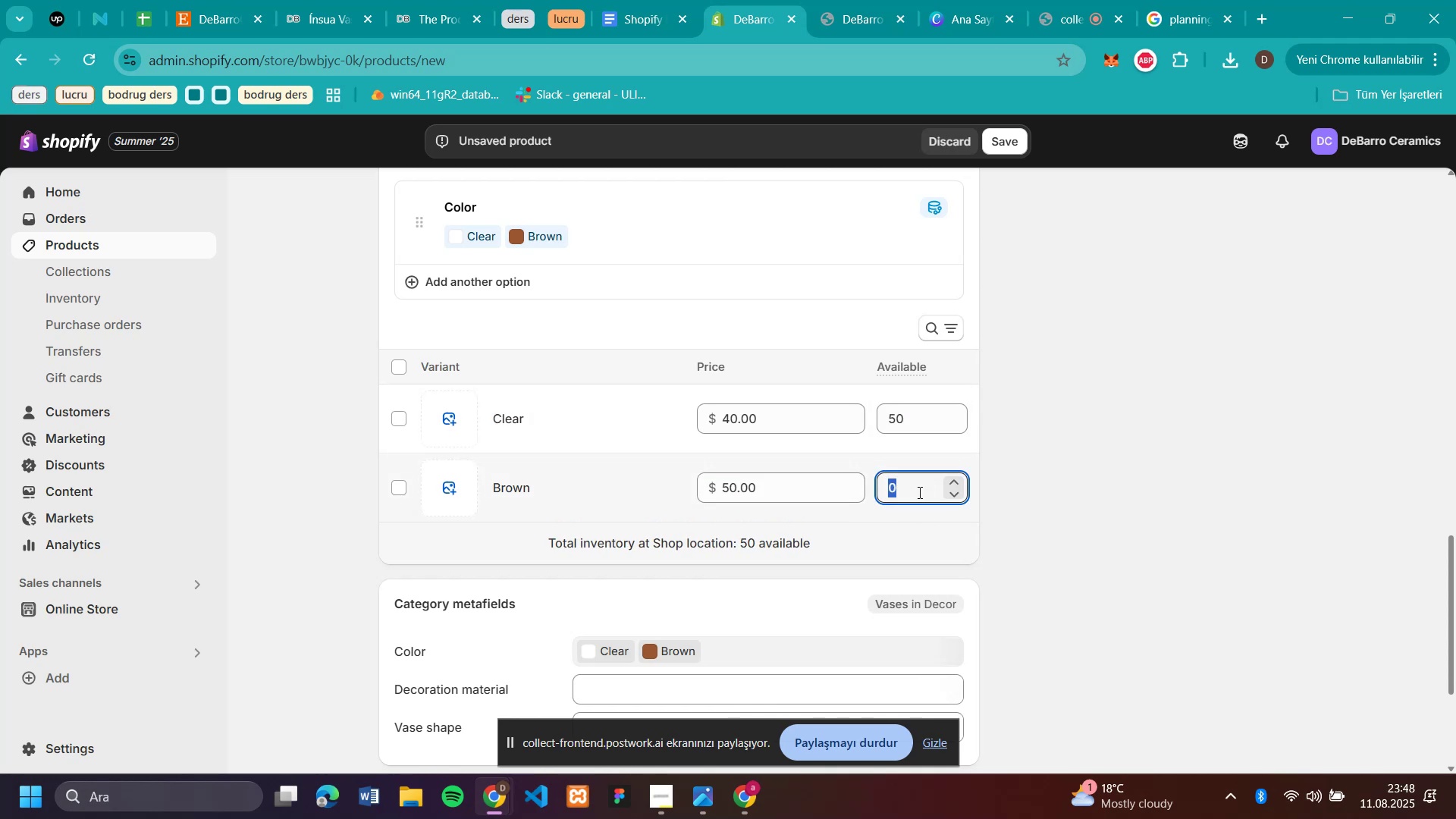 
type(50)
 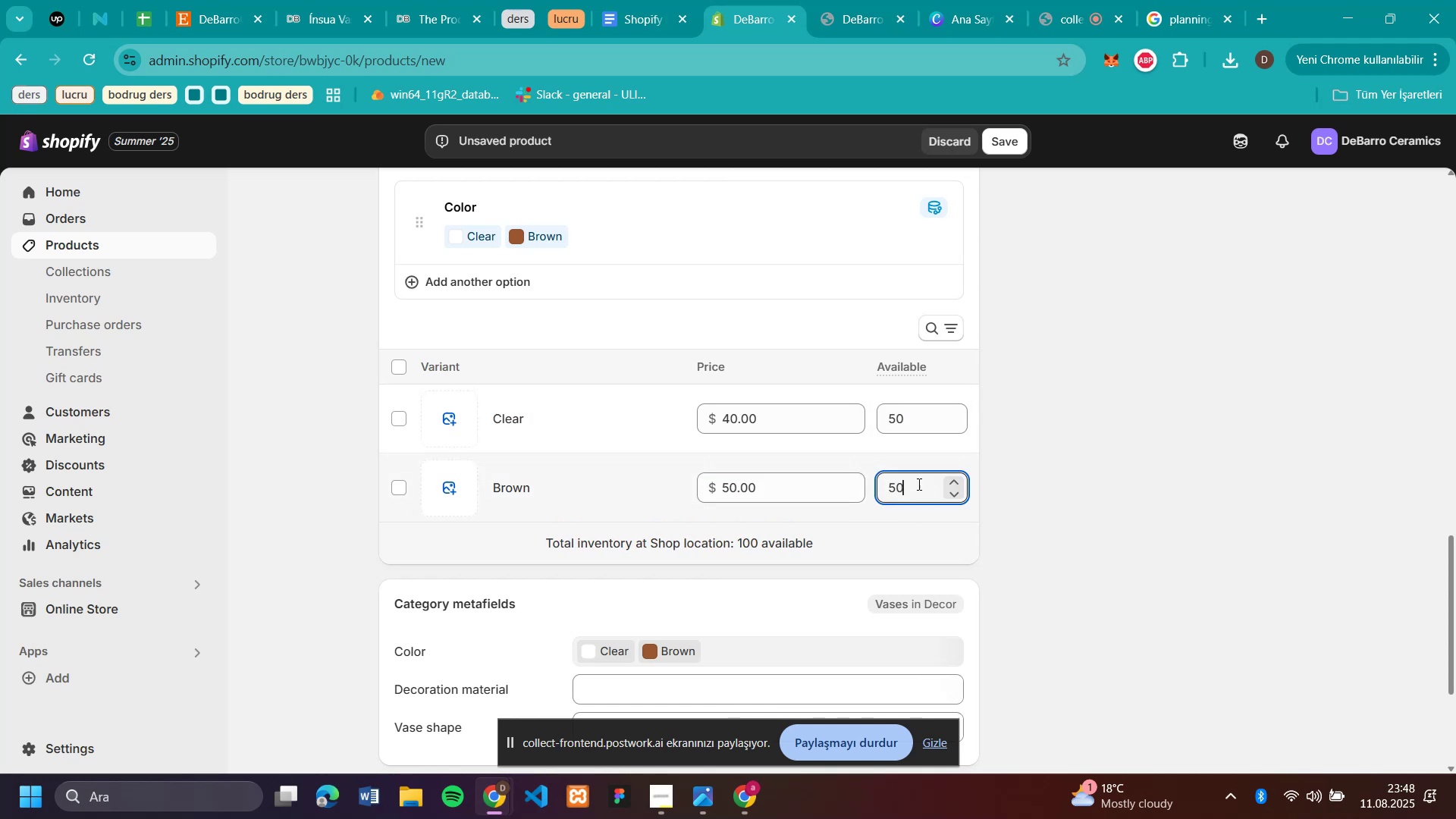 
scroll: coordinate [847, 377], scroll_direction: up, amount: 10.0
 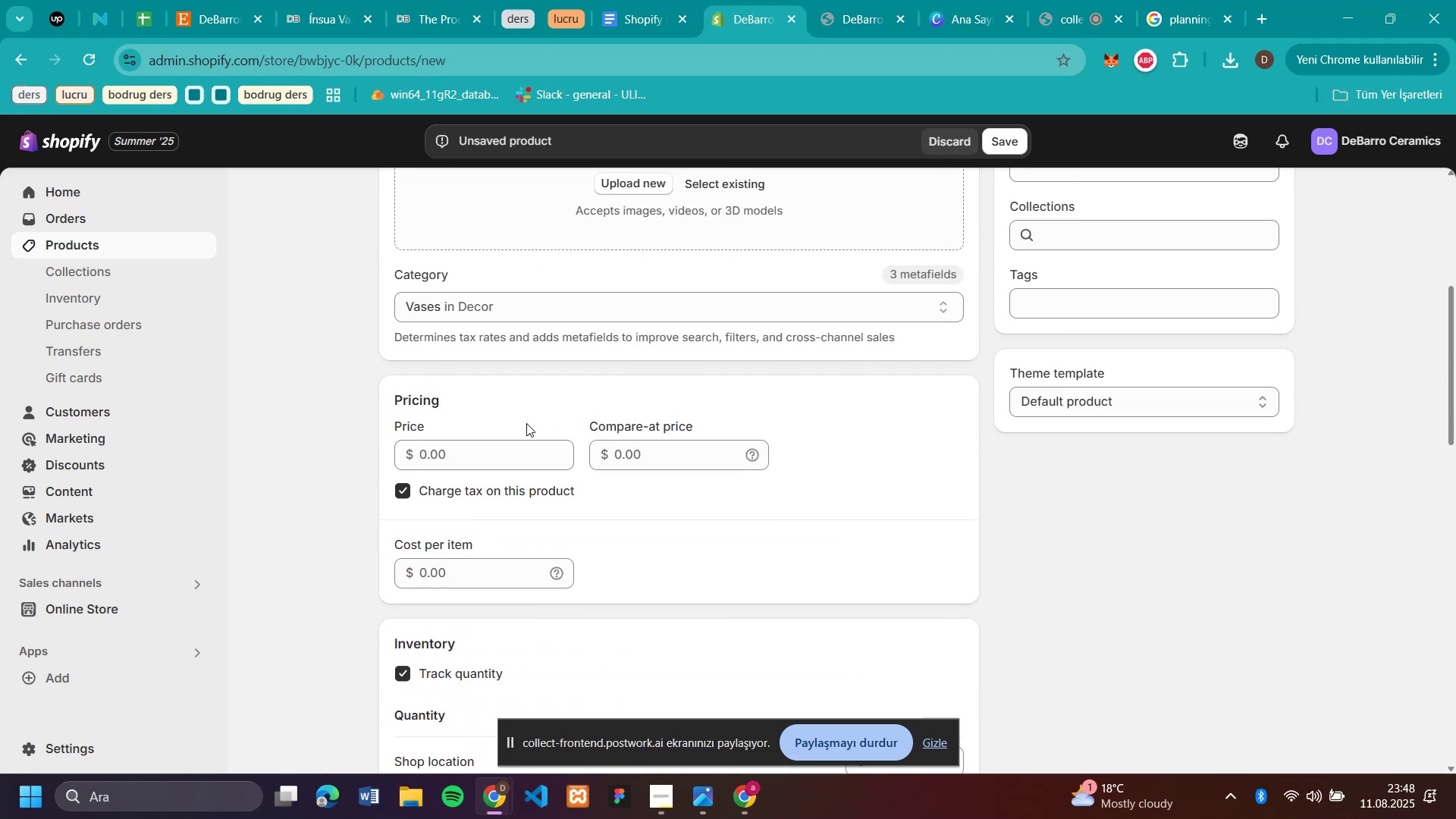 
left_click([503, 448])
 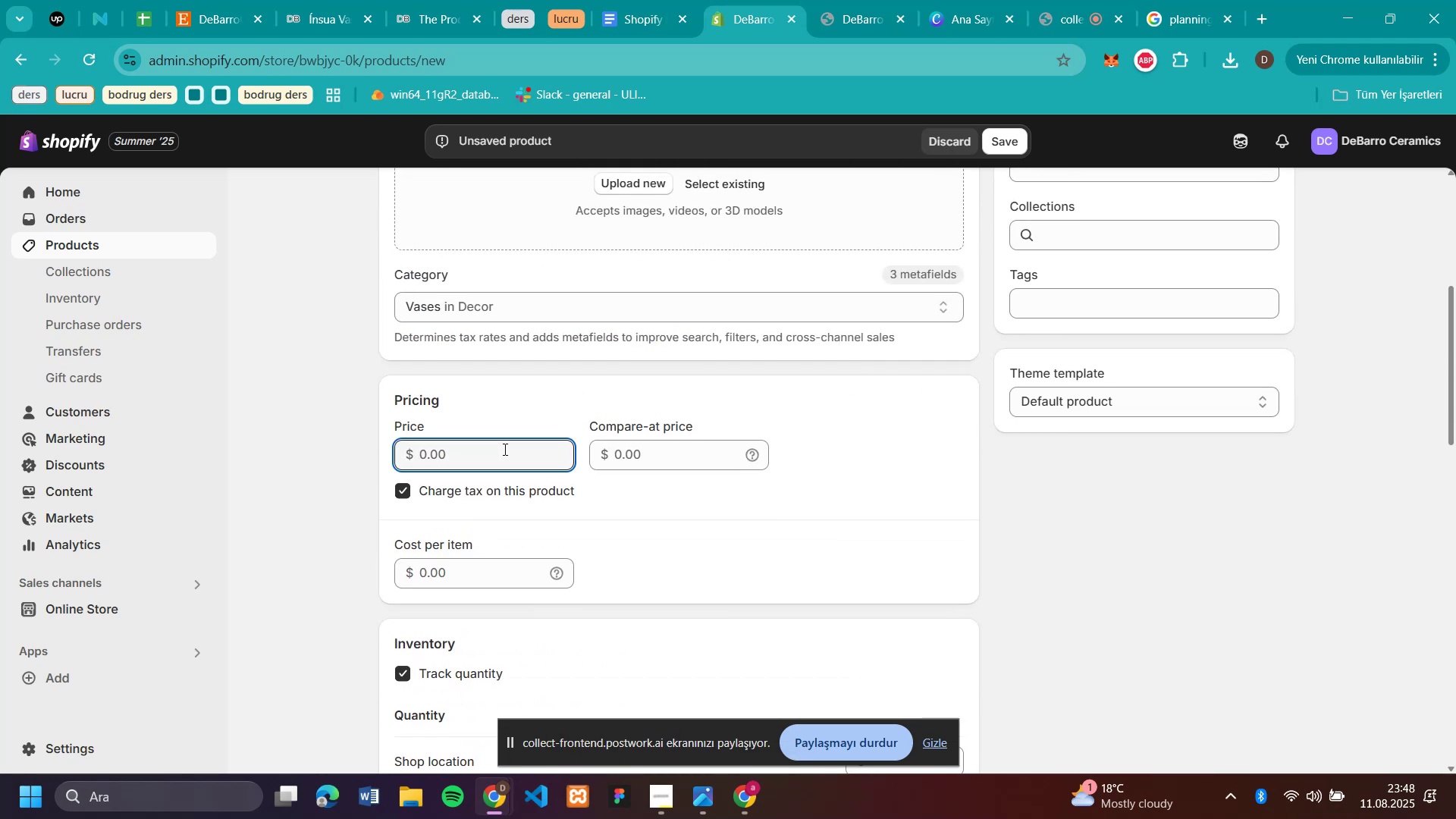 
type(40)
 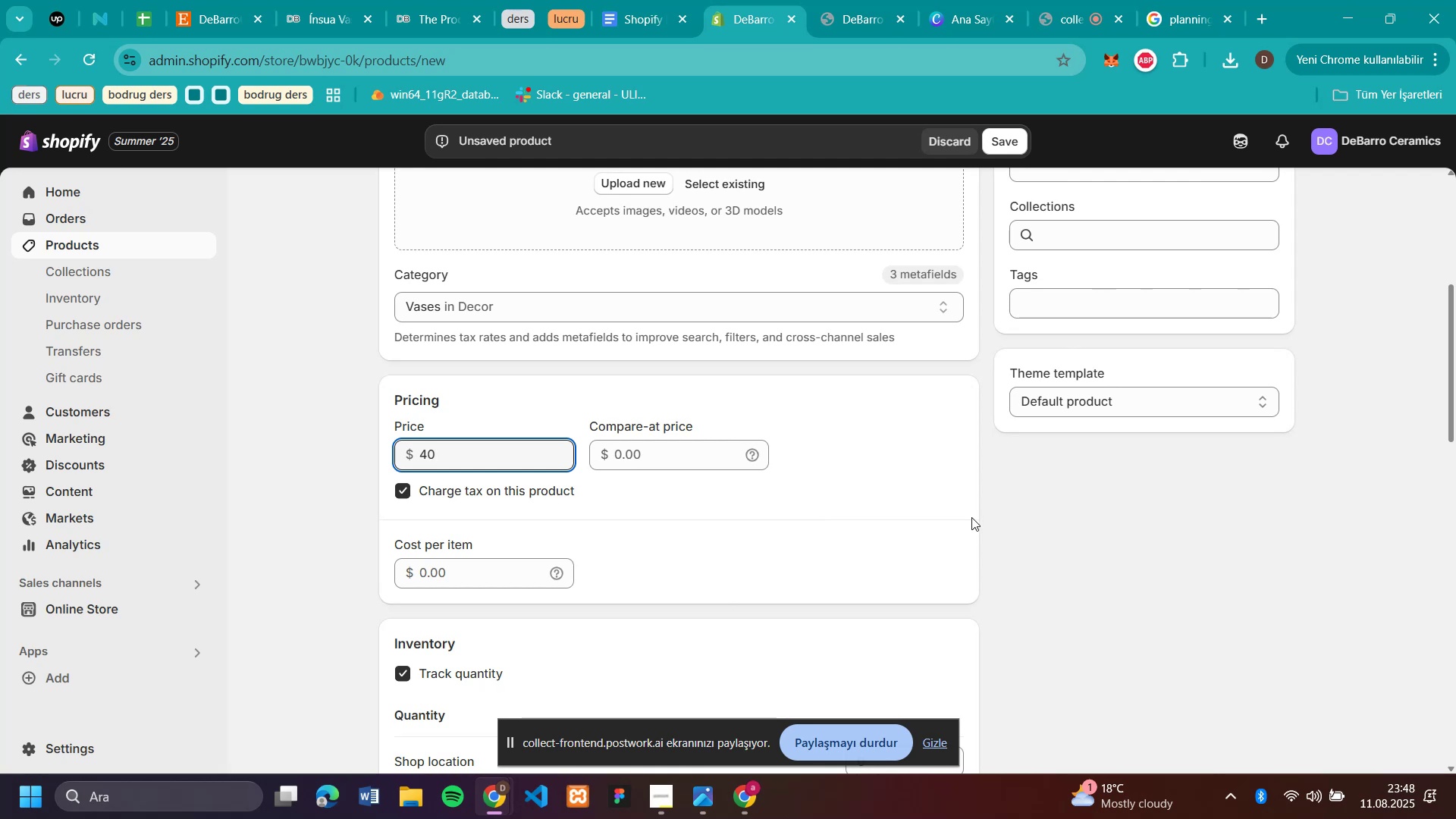 
scroll: coordinate [966, 520], scroll_direction: up, amount: 3.0
 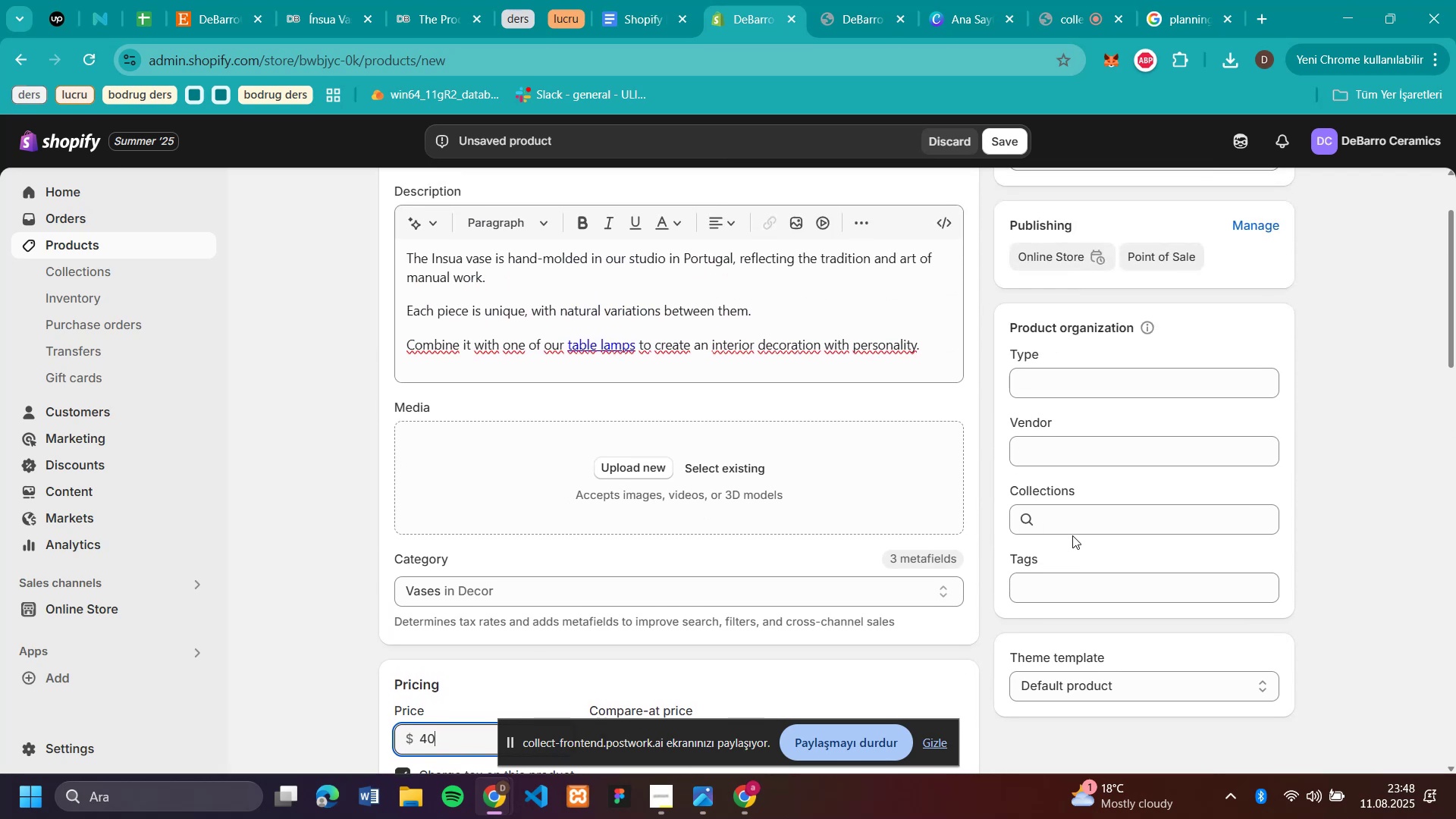 
left_click([1072, 516])
 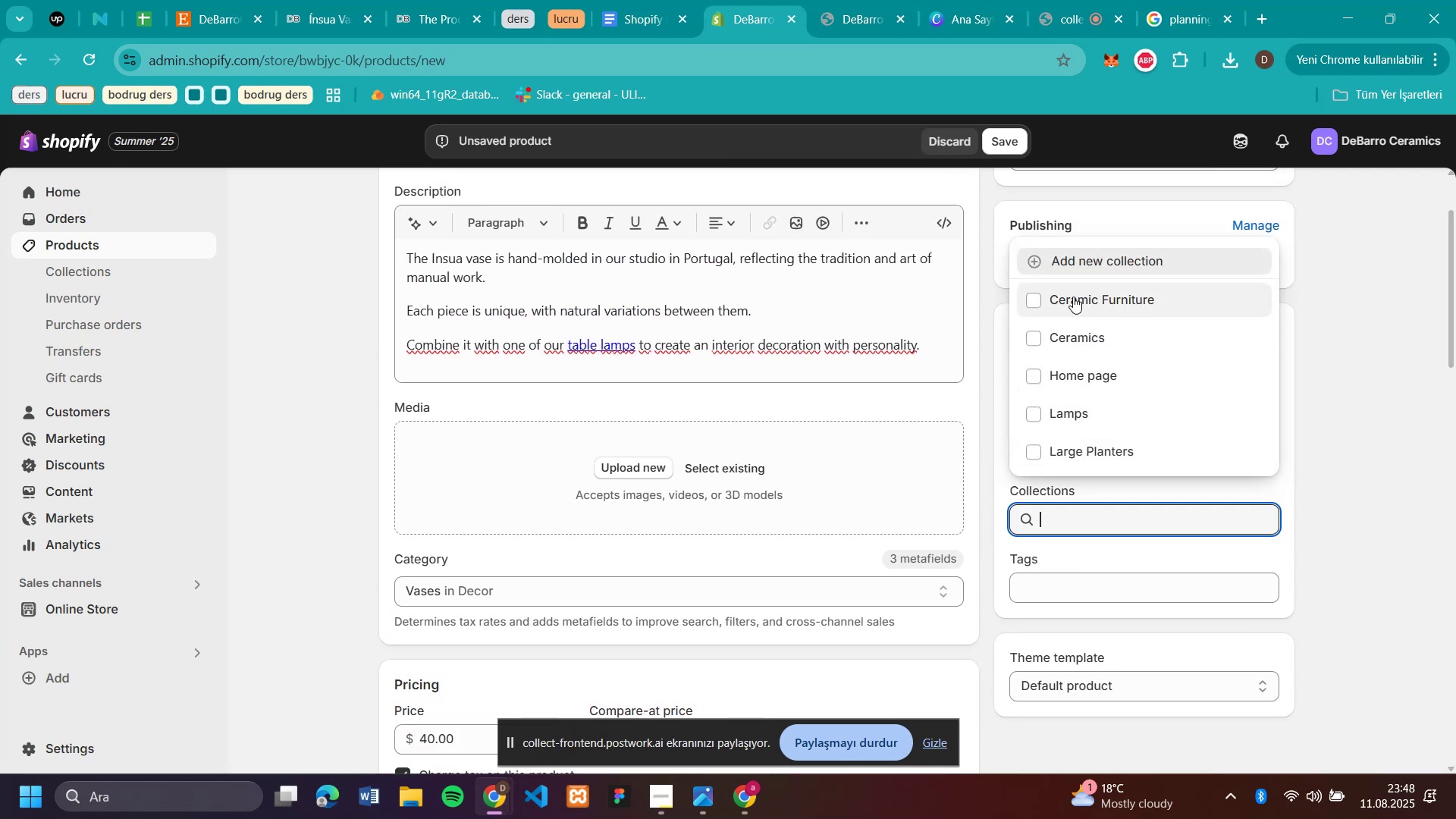 
left_click([1074, 340])
 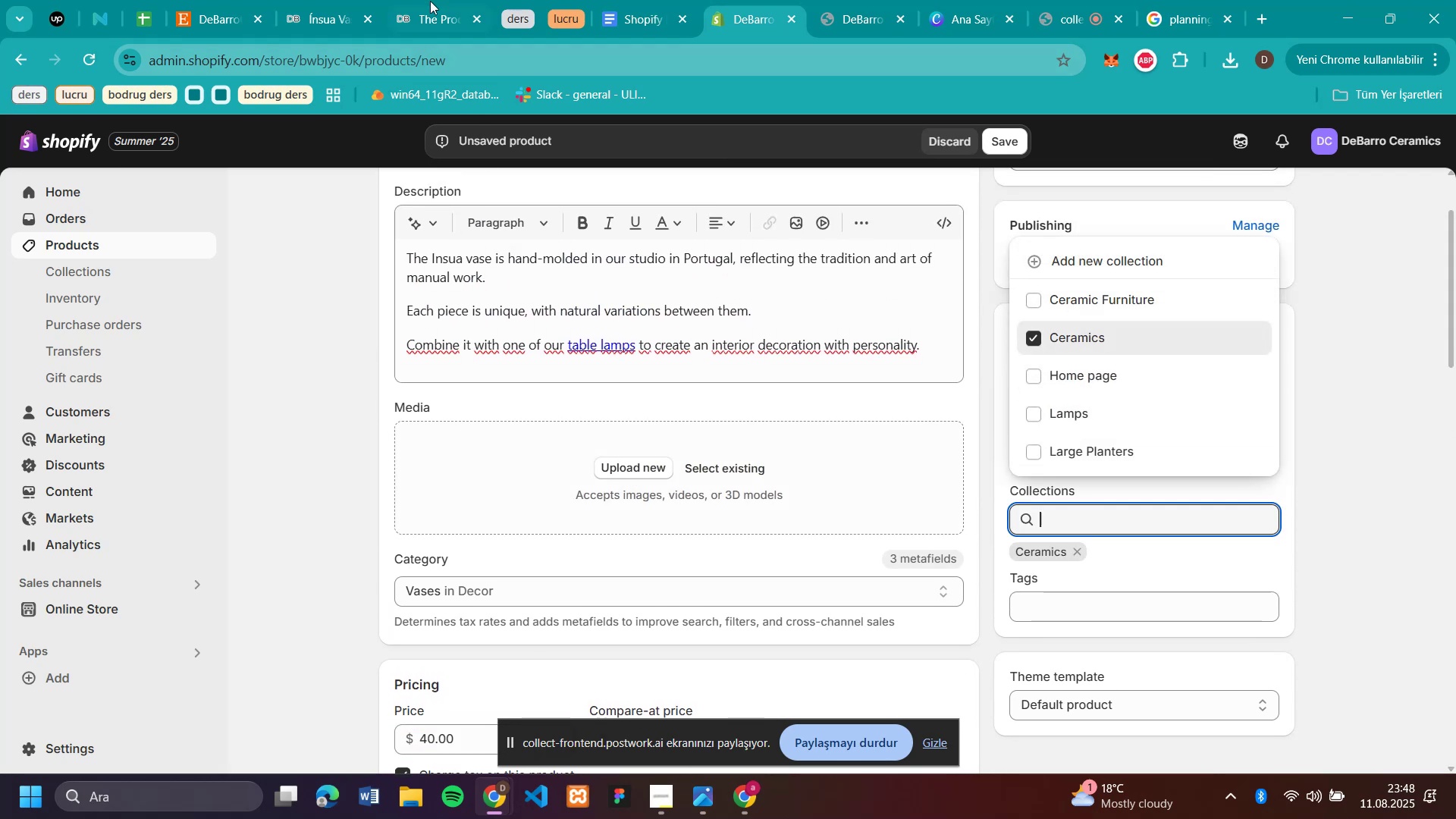 
left_click([316, 15])
 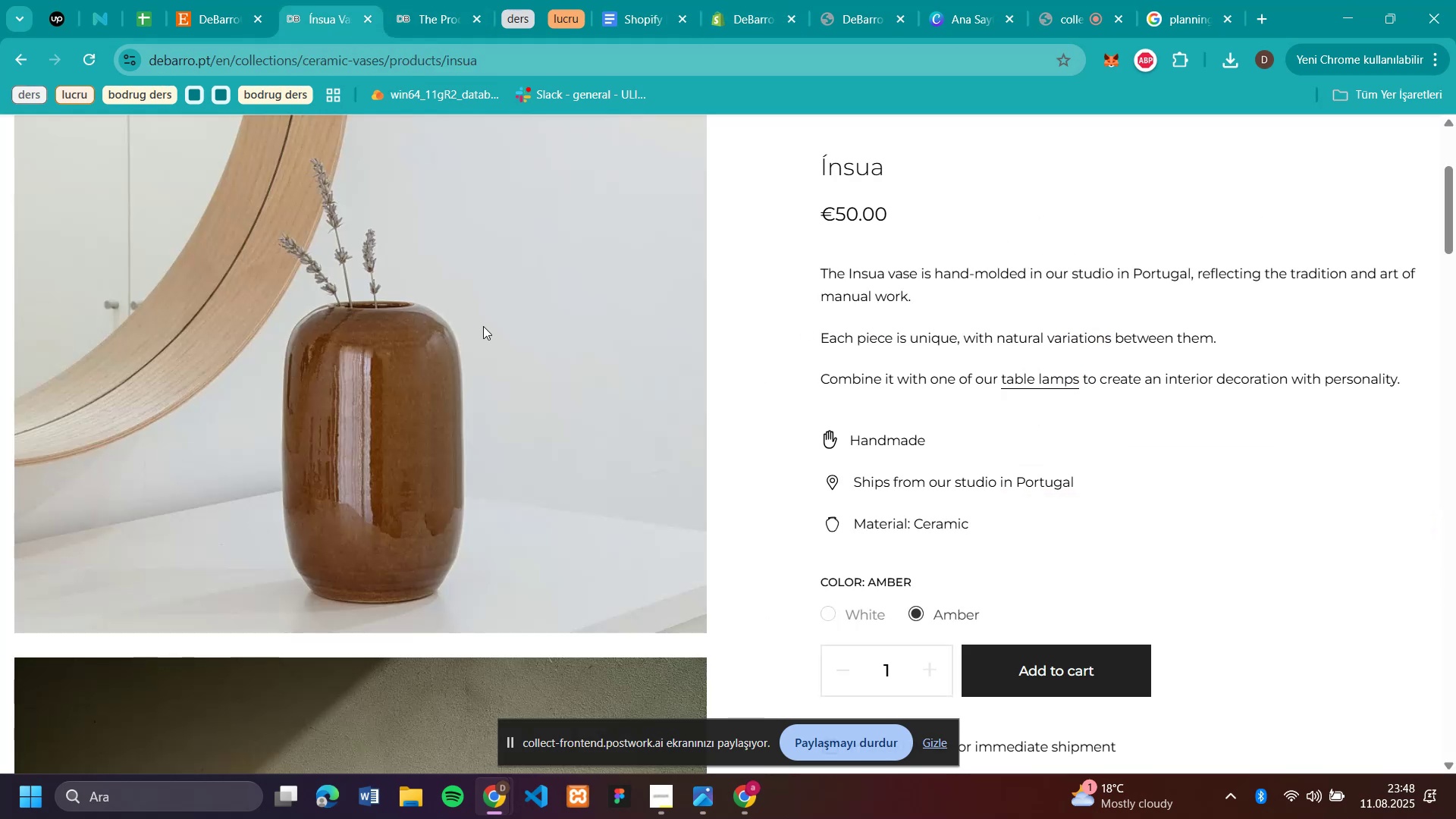 
right_click([483, 326])
 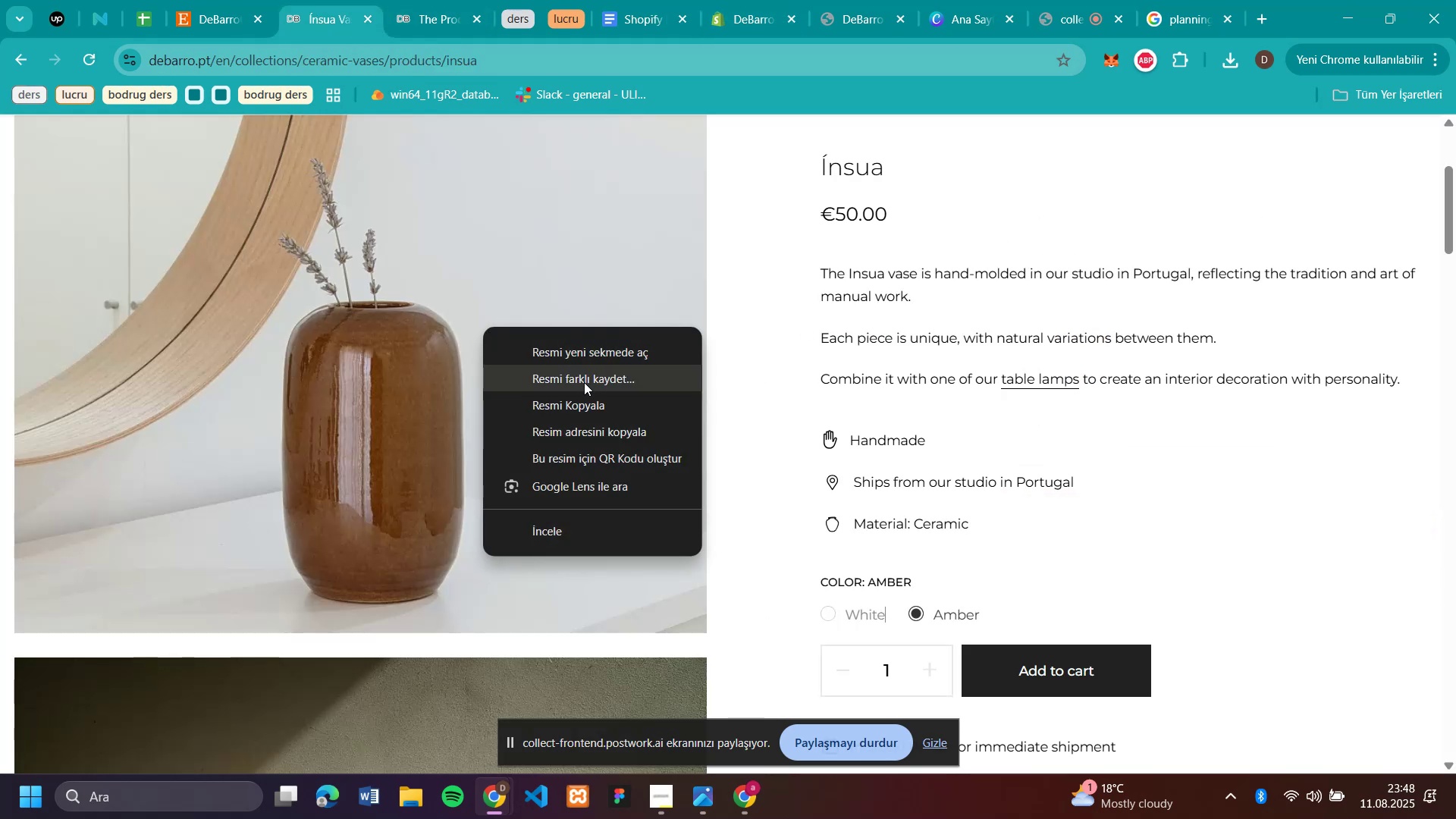 
left_click([584, 382])
 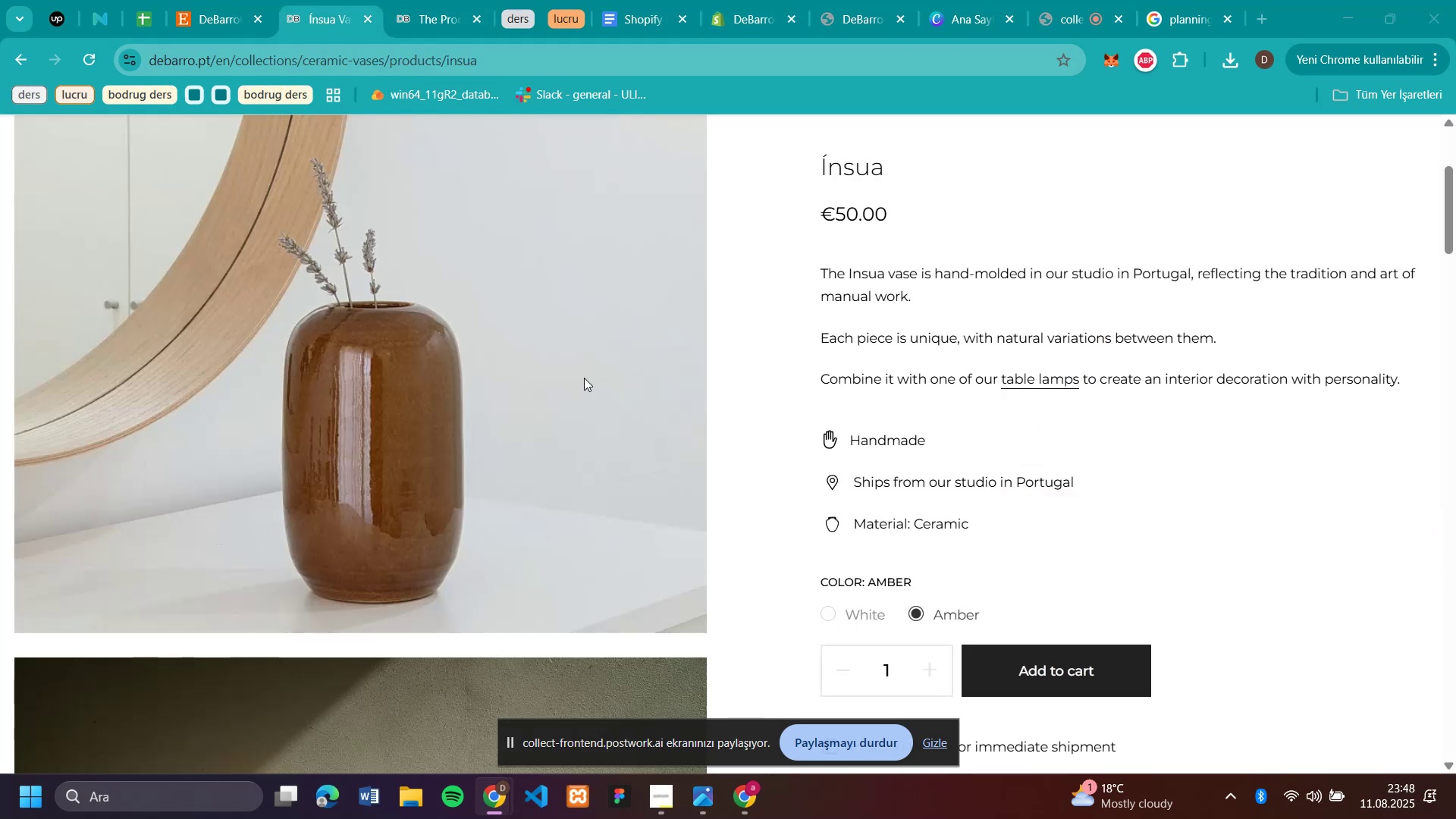 
type(ce1)
 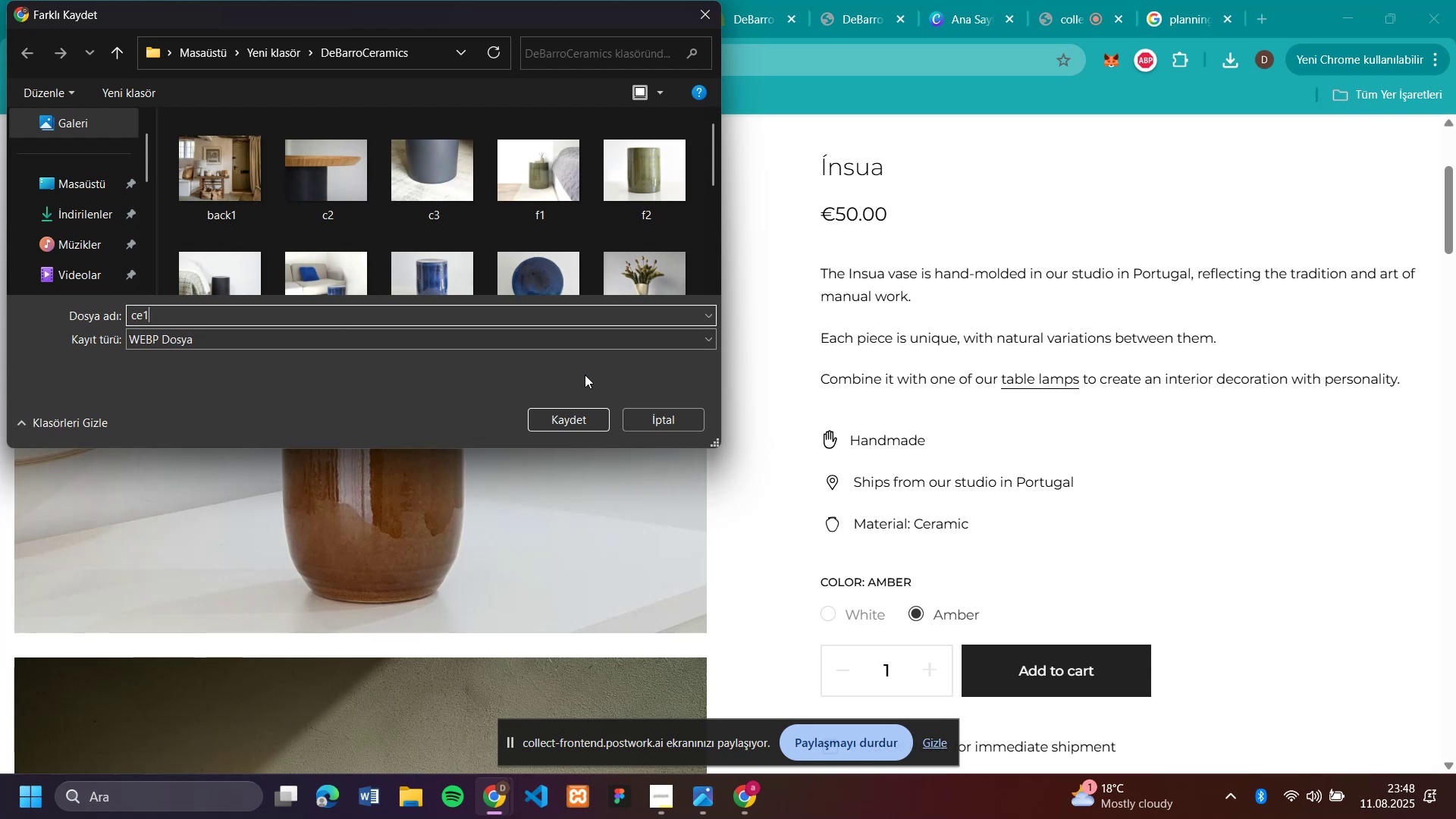 
key(Enter)
 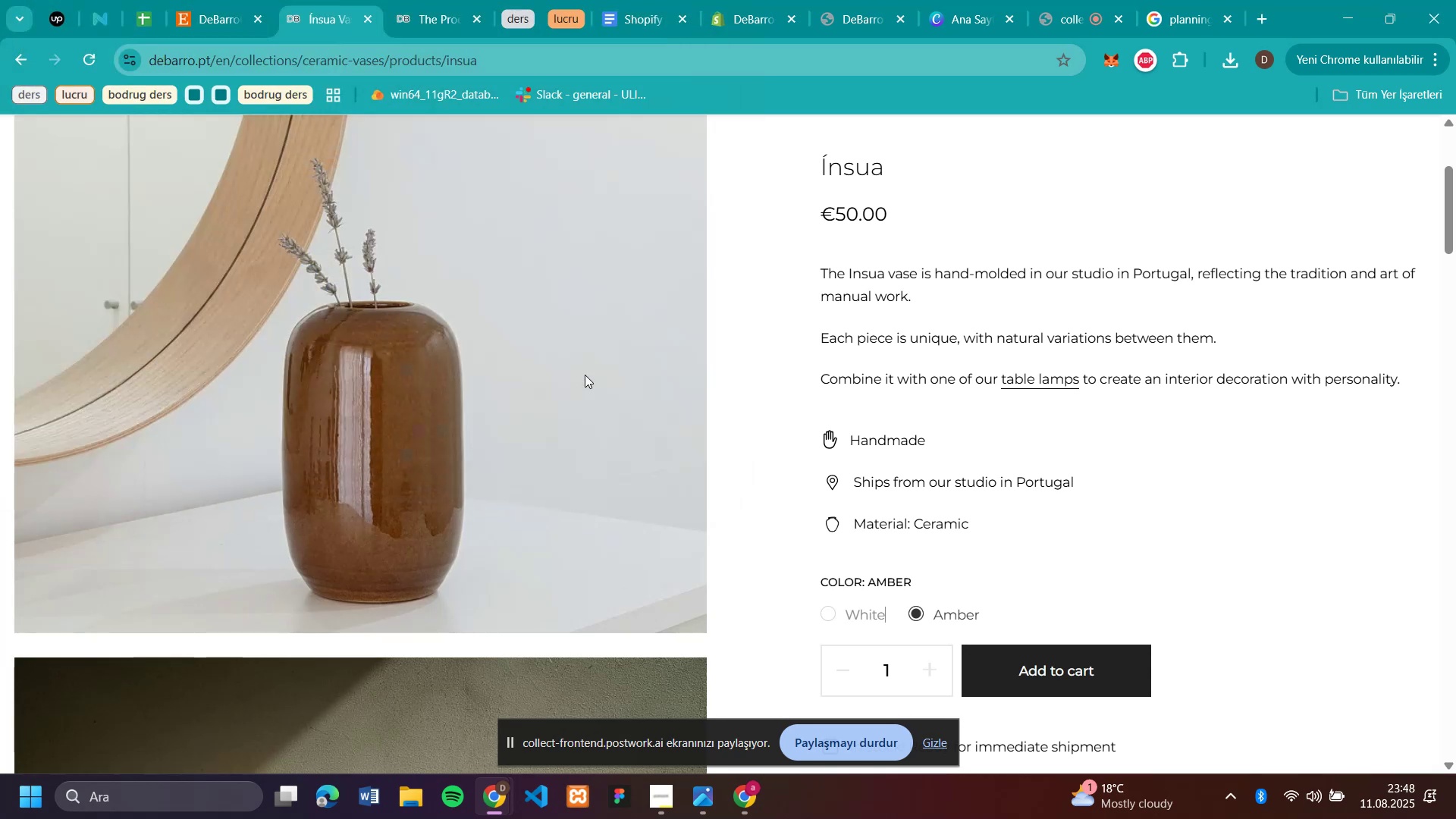 
scroll: coordinate [586, 375], scroll_direction: down, amount: 6.0
 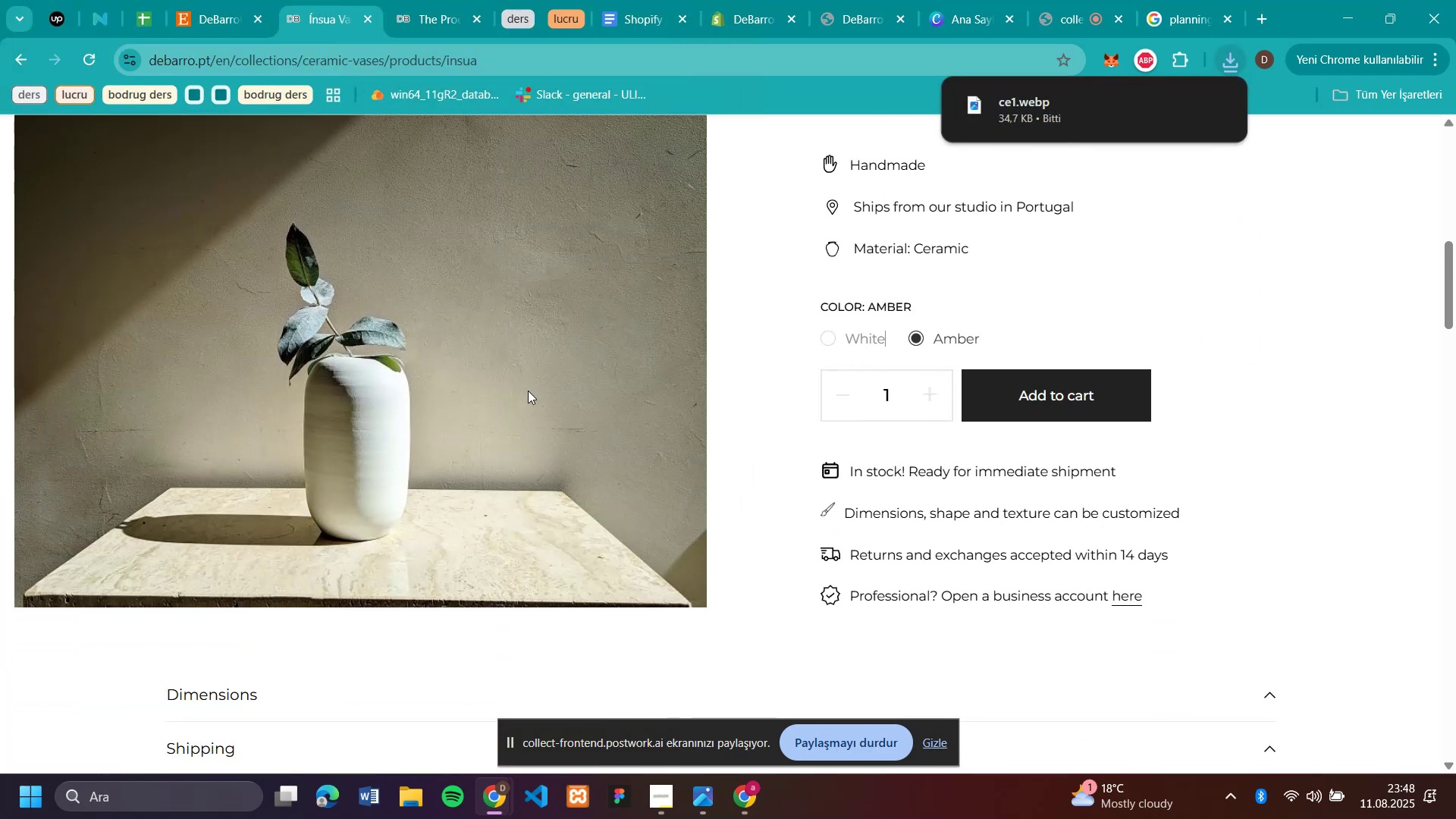 
right_click([528, 391])
 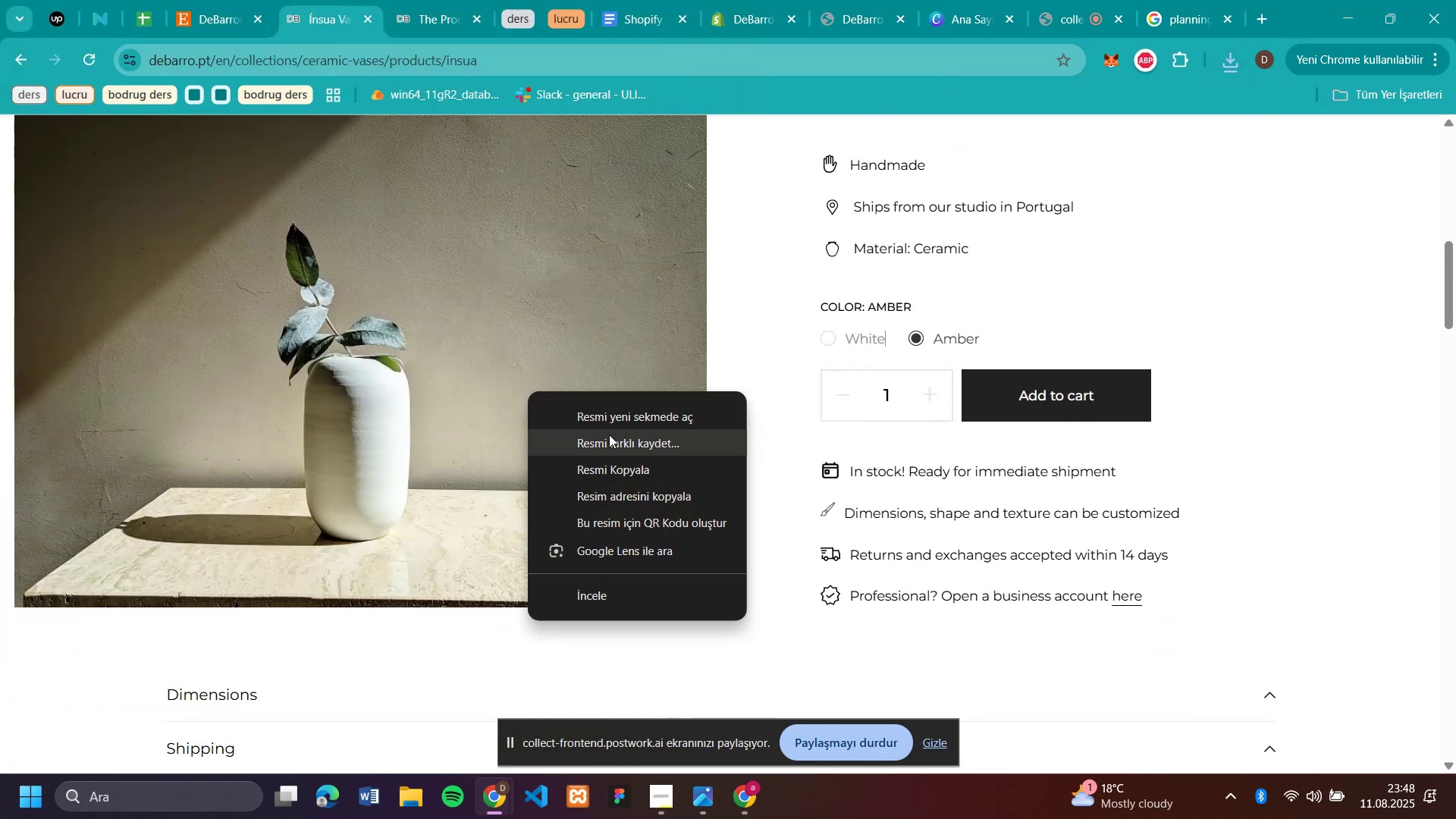 
left_click([609, 435])
 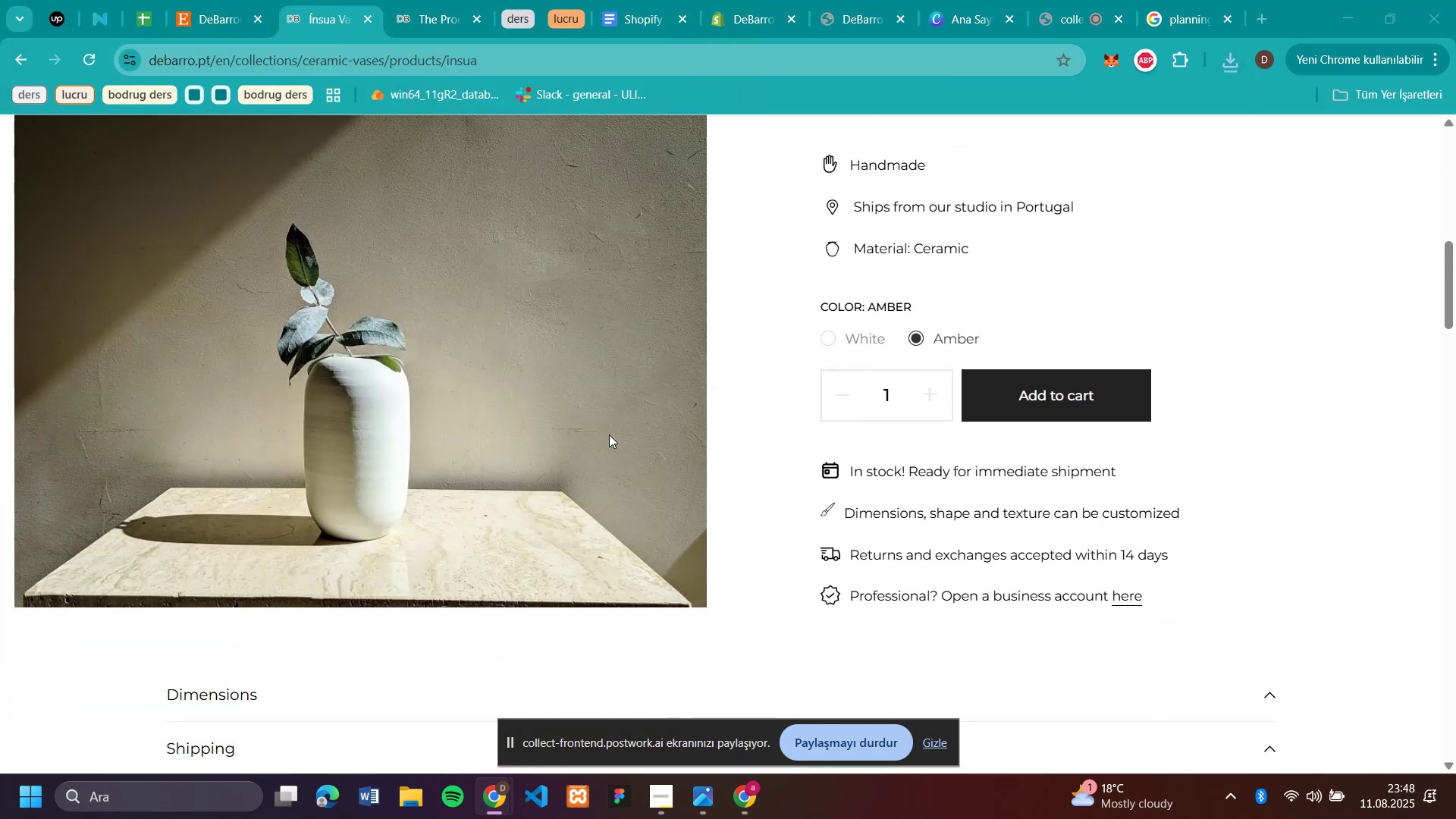 
type(ce2)
 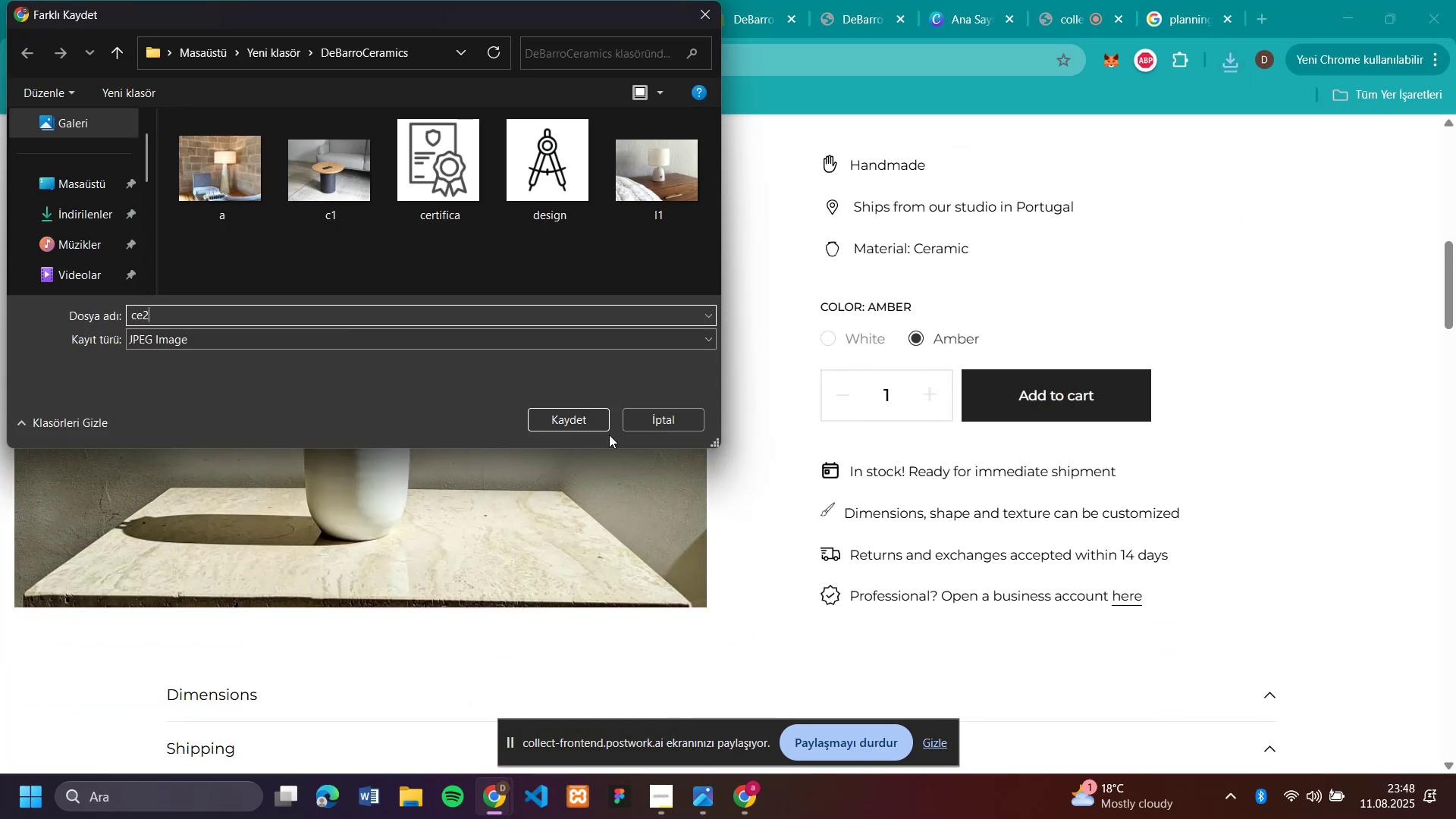 
key(Enter)
 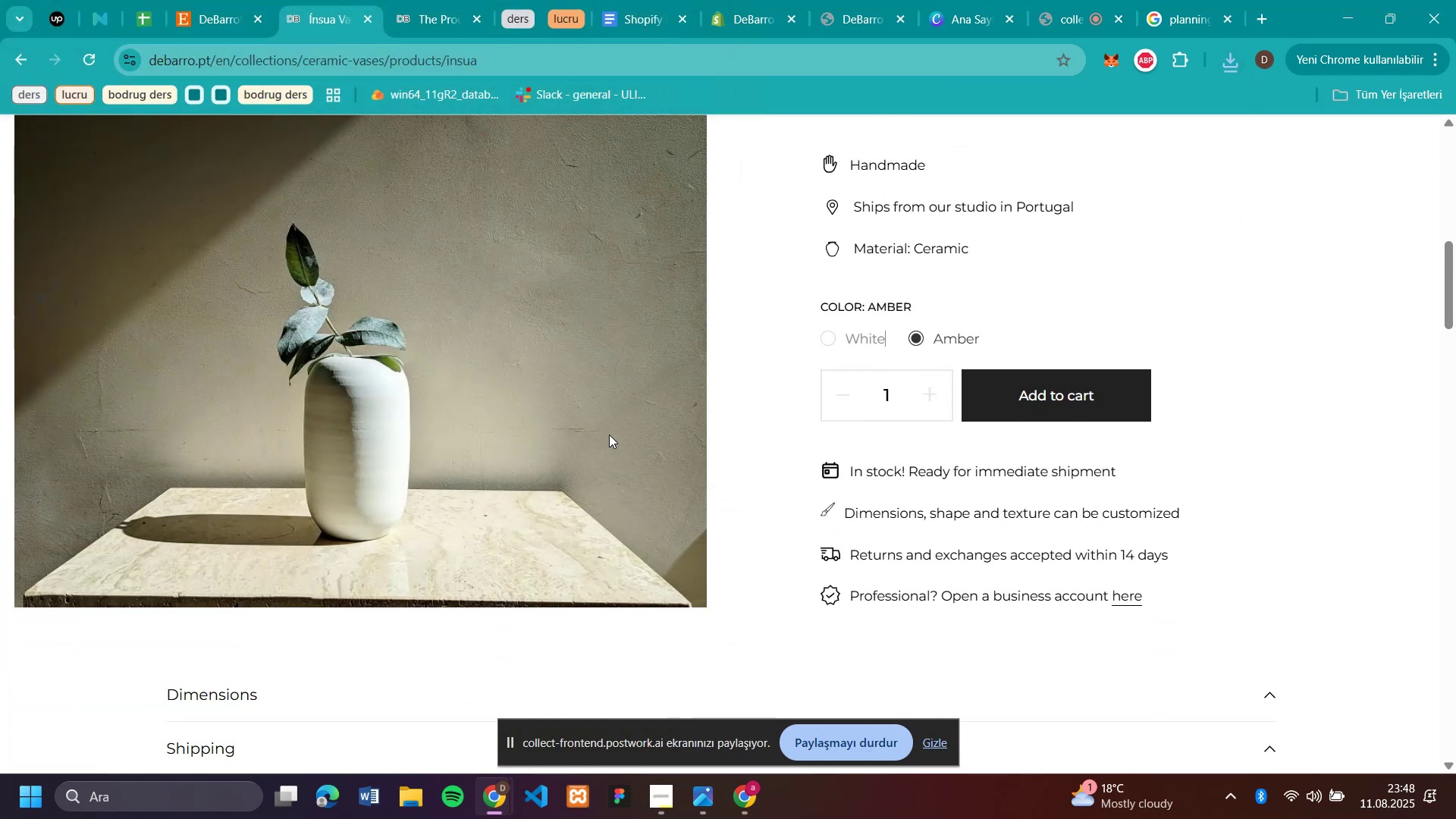 
scroll: coordinate [621, 419], scroll_direction: up, amount: 8.0
 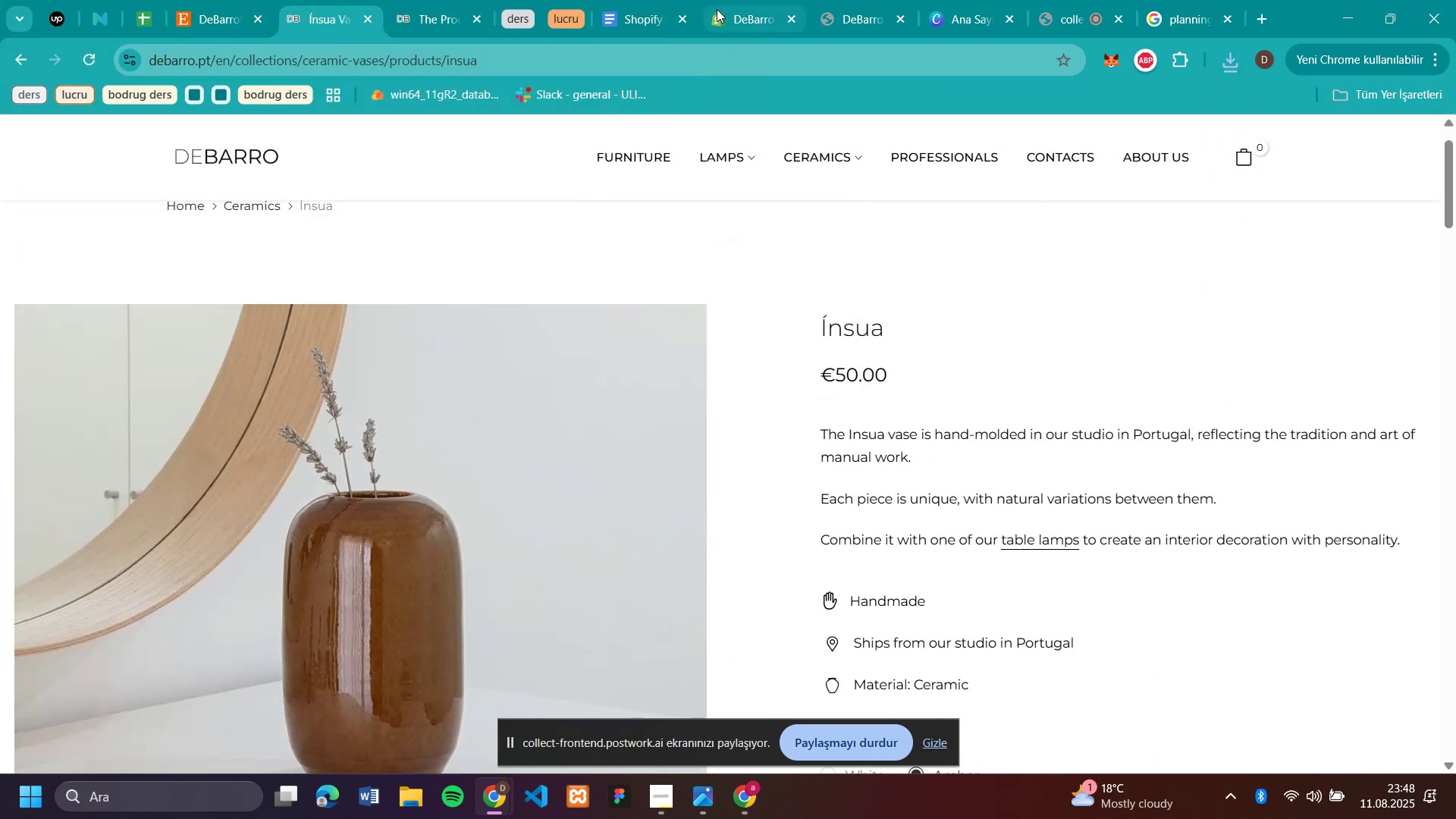 
left_click([730, 17])
 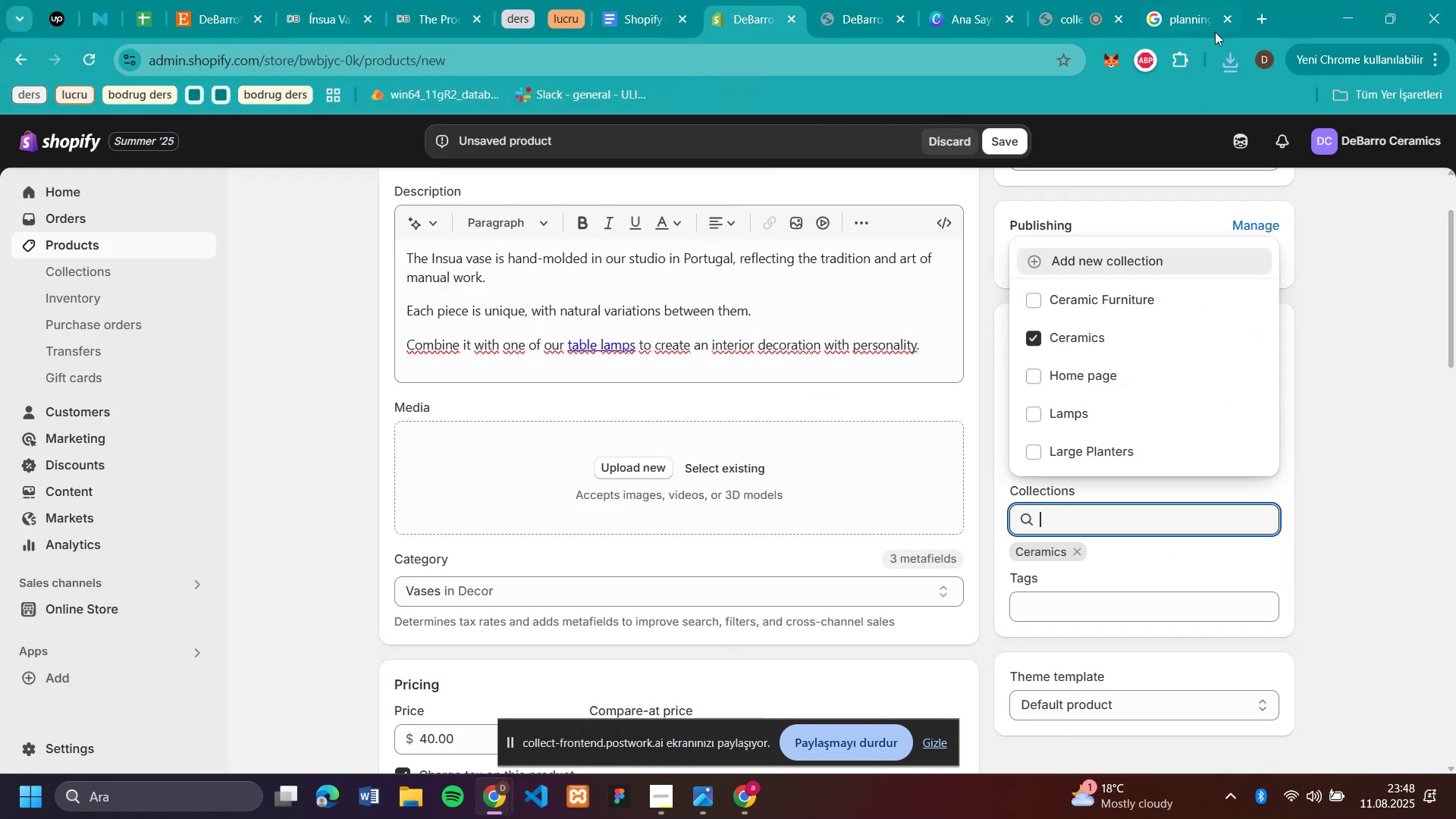 
left_click([1232, 51])
 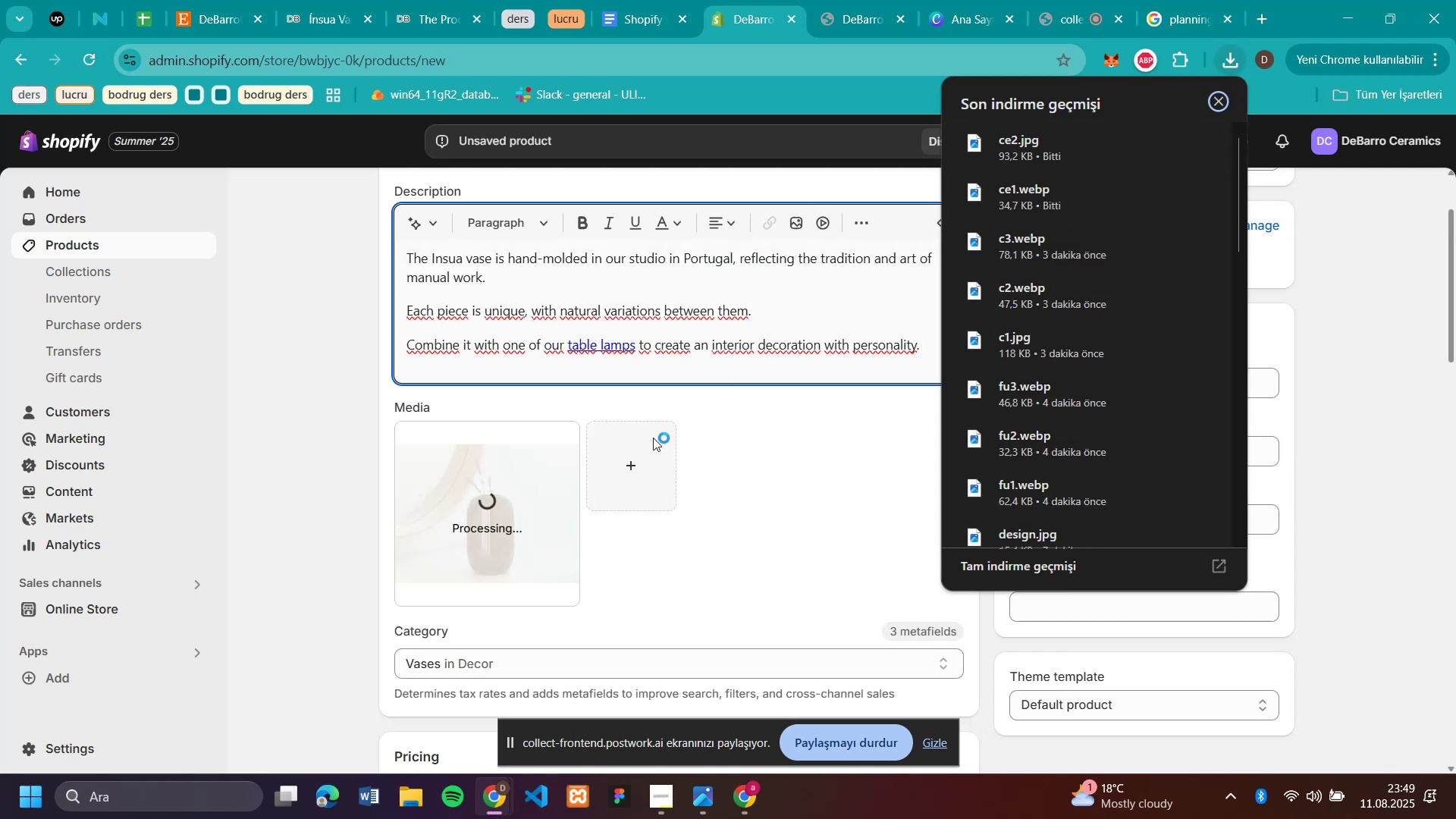 
wait(7.45)
 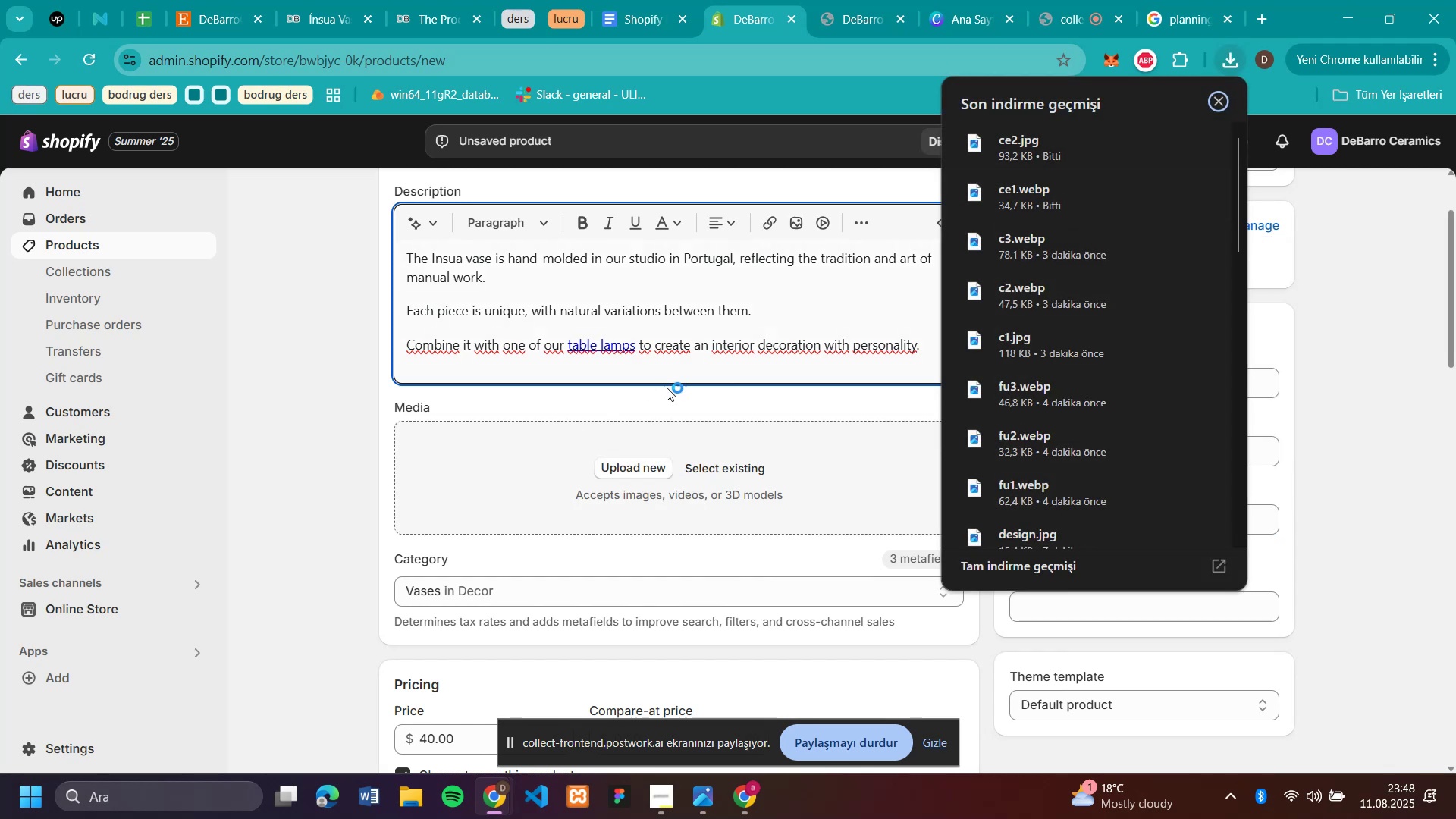 
left_click([327, 381])
 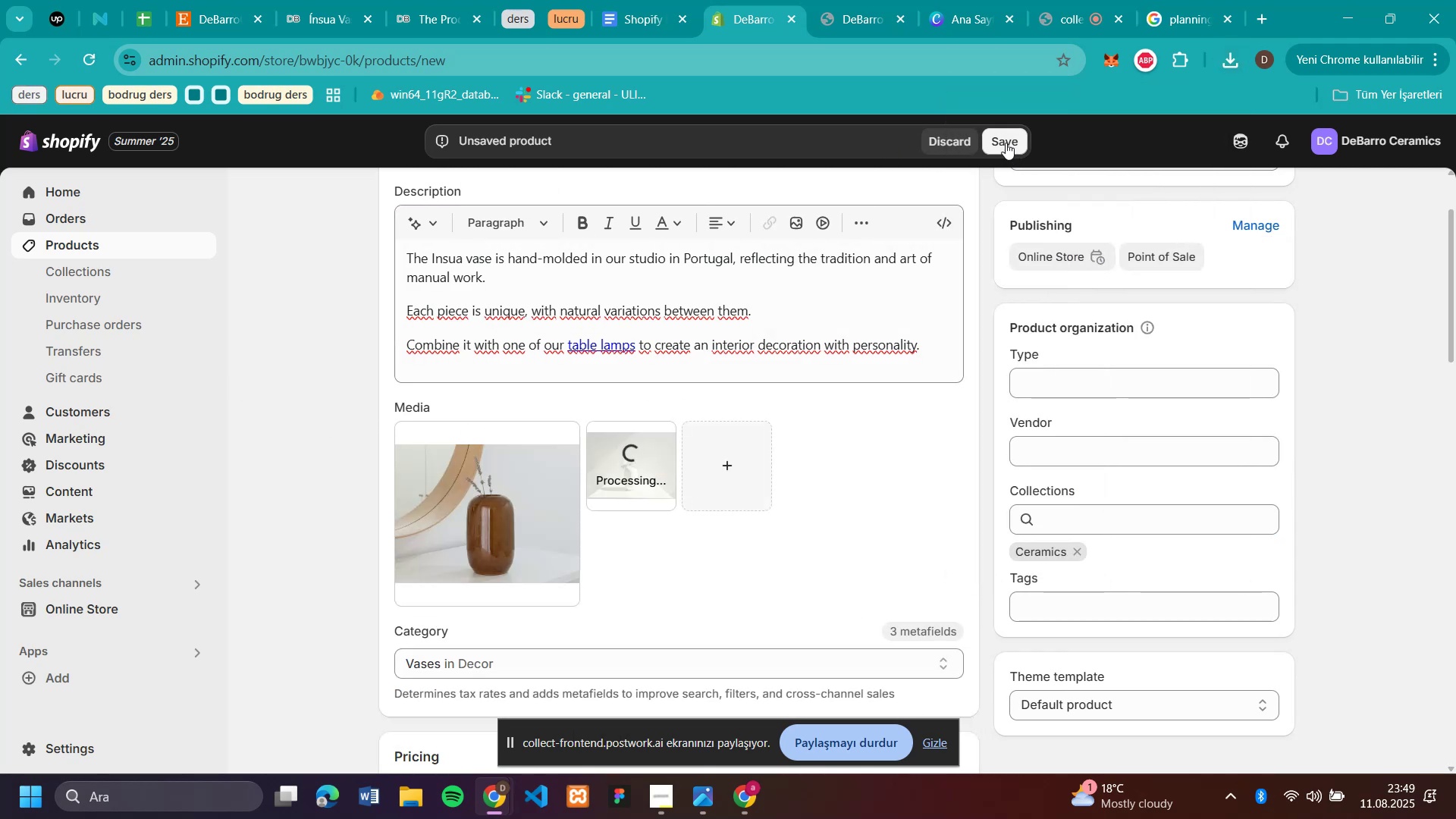 
left_click([1006, 143])
 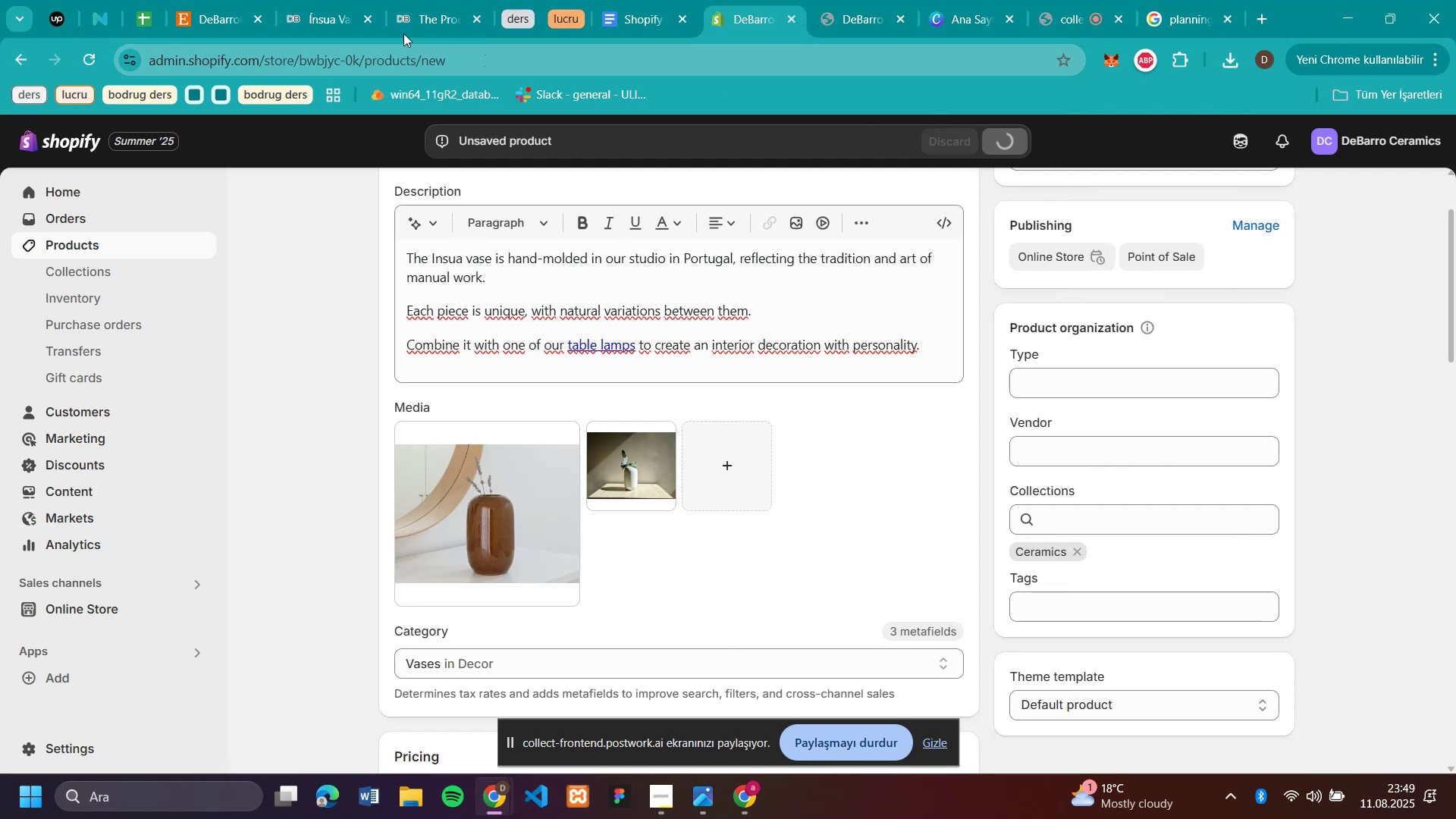 
left_click([318, 22])
 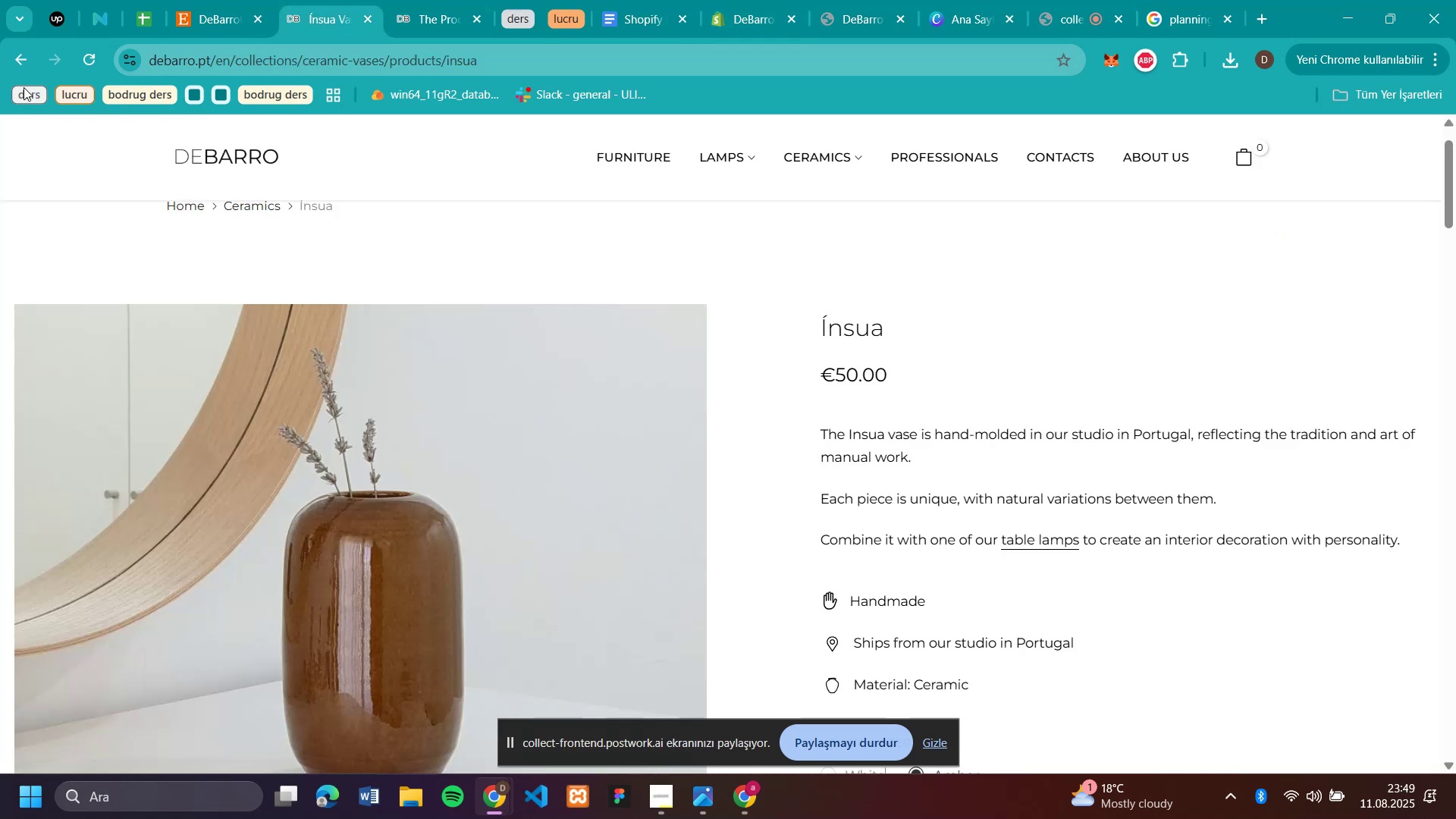 
left_click([16, 55])
 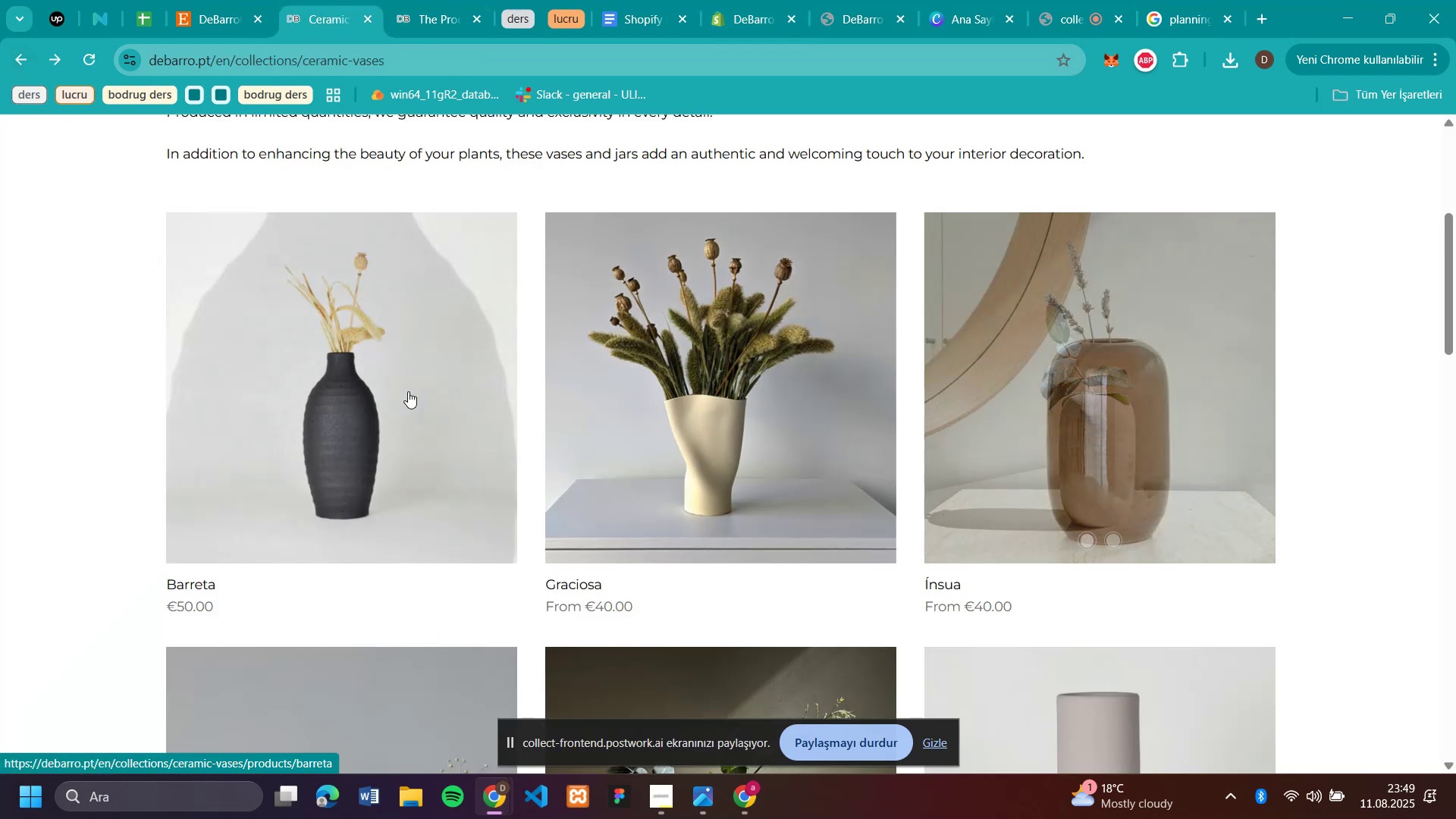 
scroll: coordinate [1164, 392], scroll_direction: down, amount: 2.0
 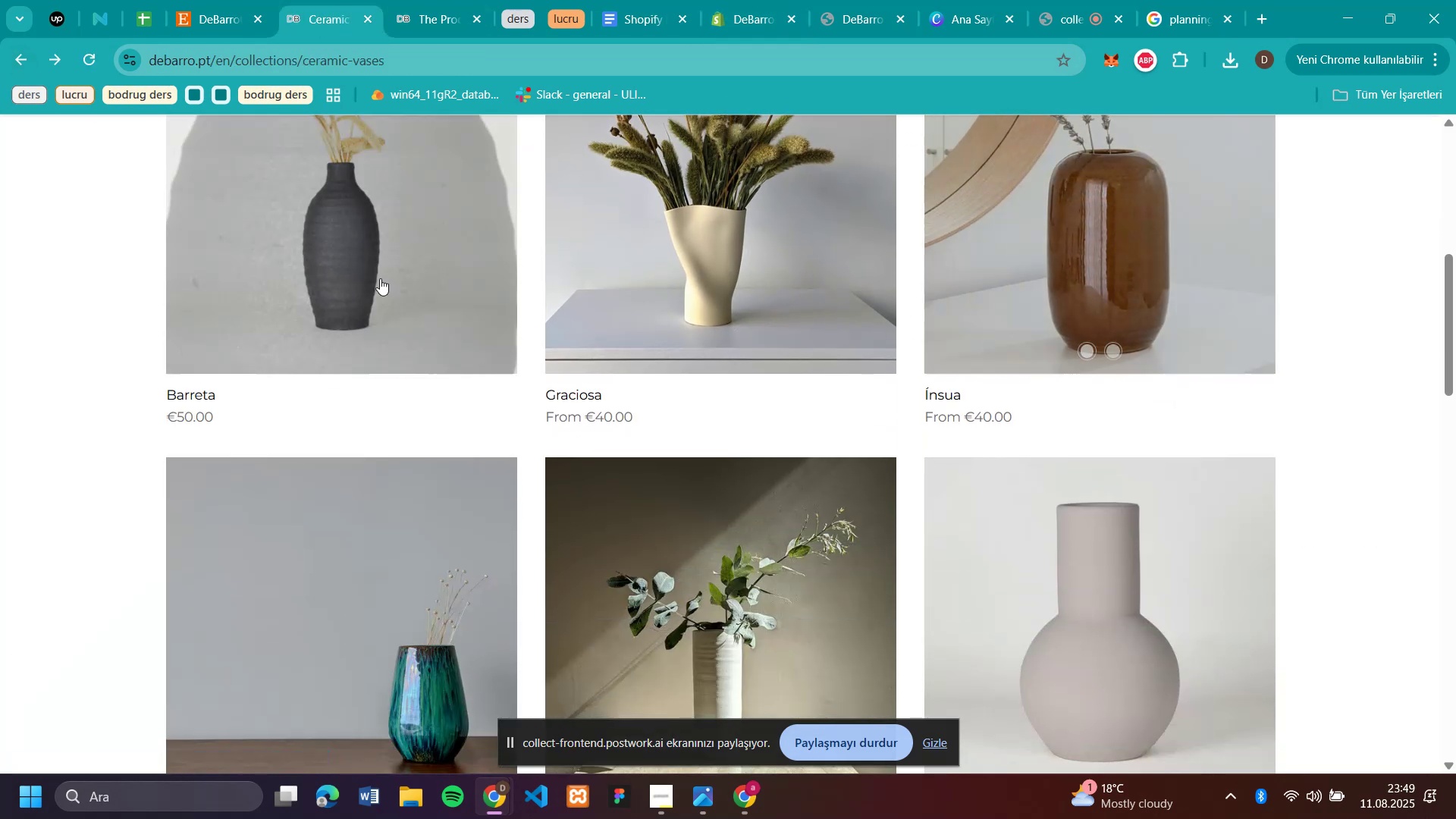 
left_click([311, 256])
 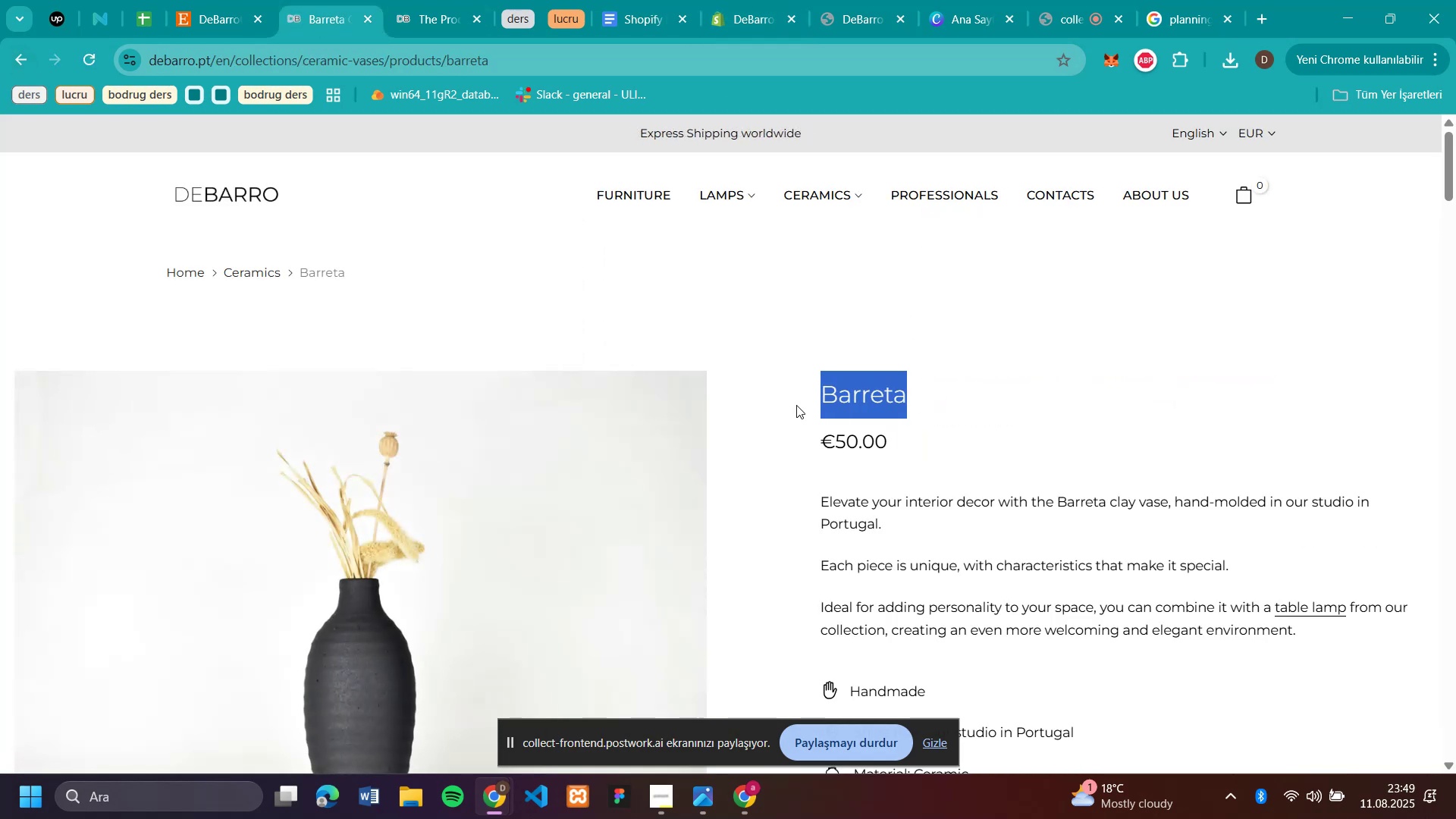 
key(Control+C)
 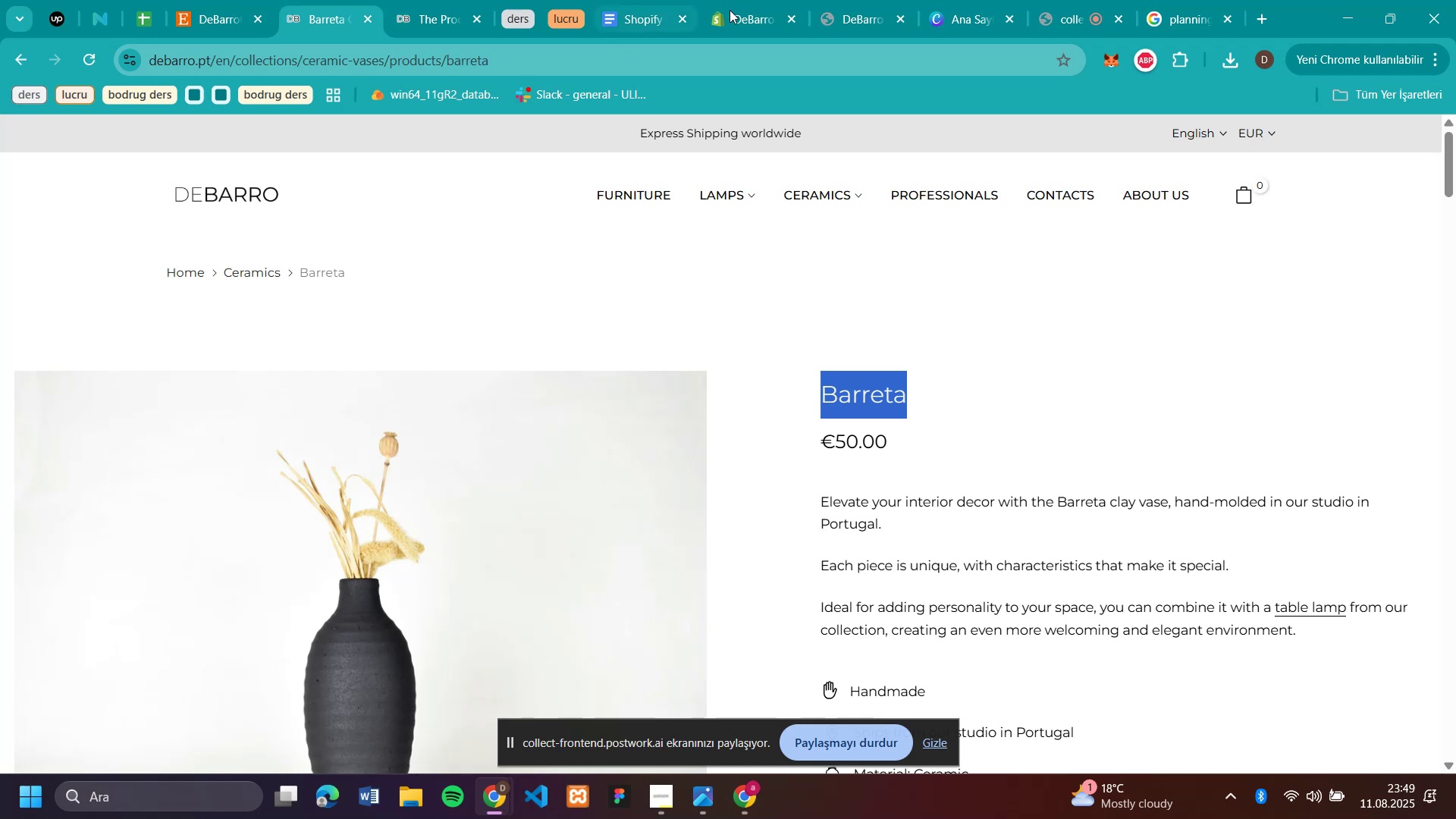 
left_click([737, 11])
 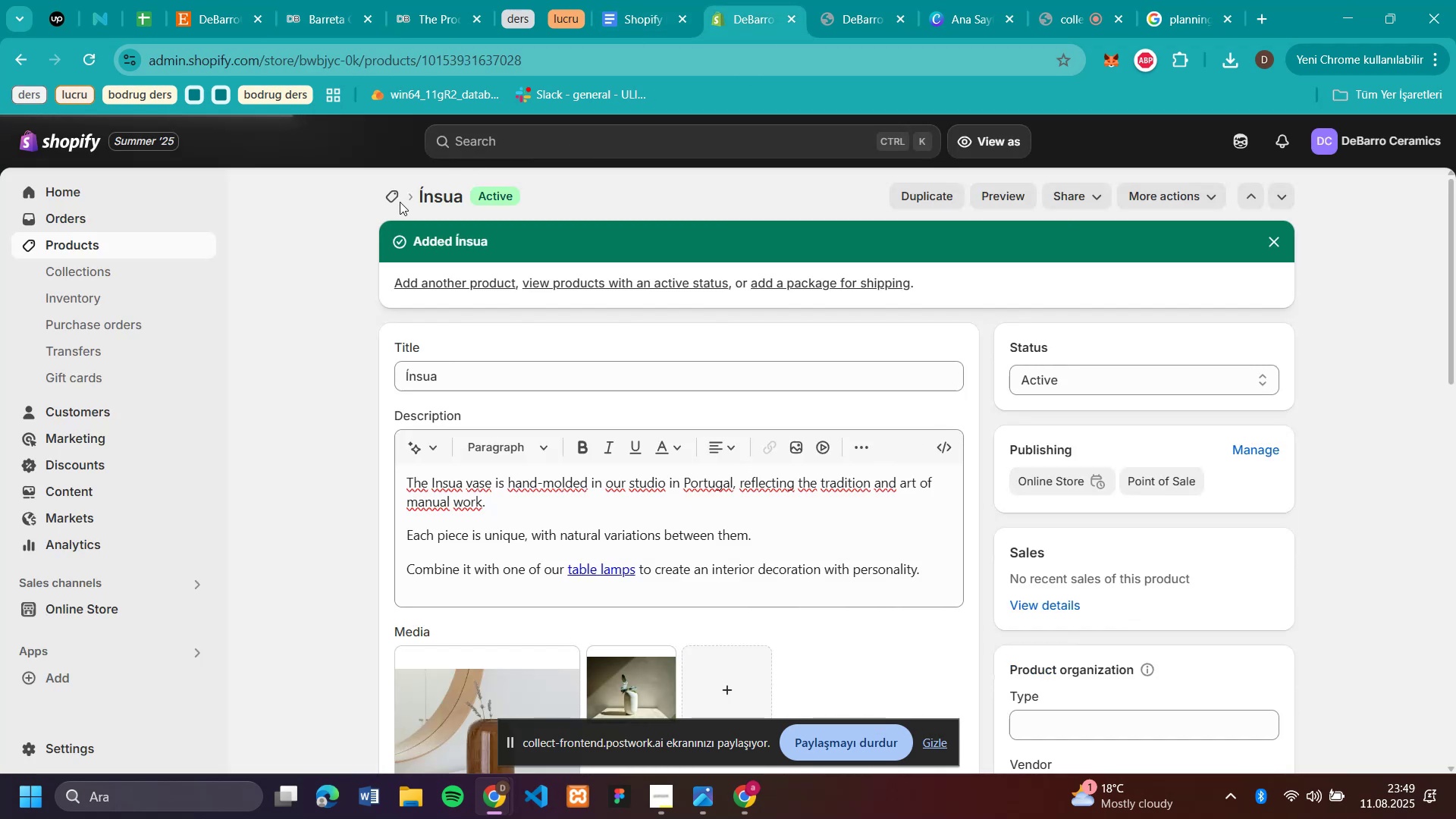 
left_click([396, 199])
 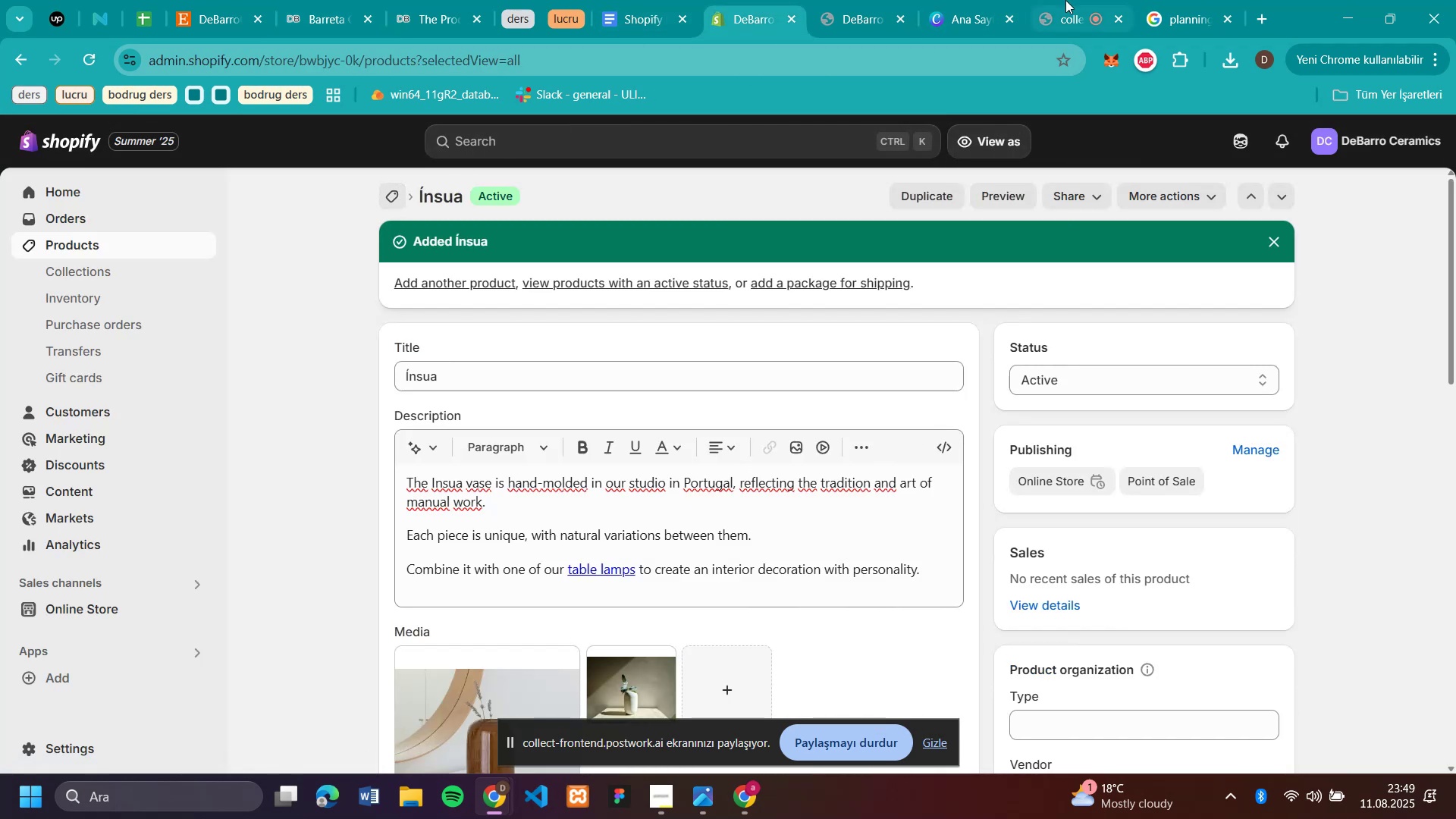 
left_click([1076, 10])
 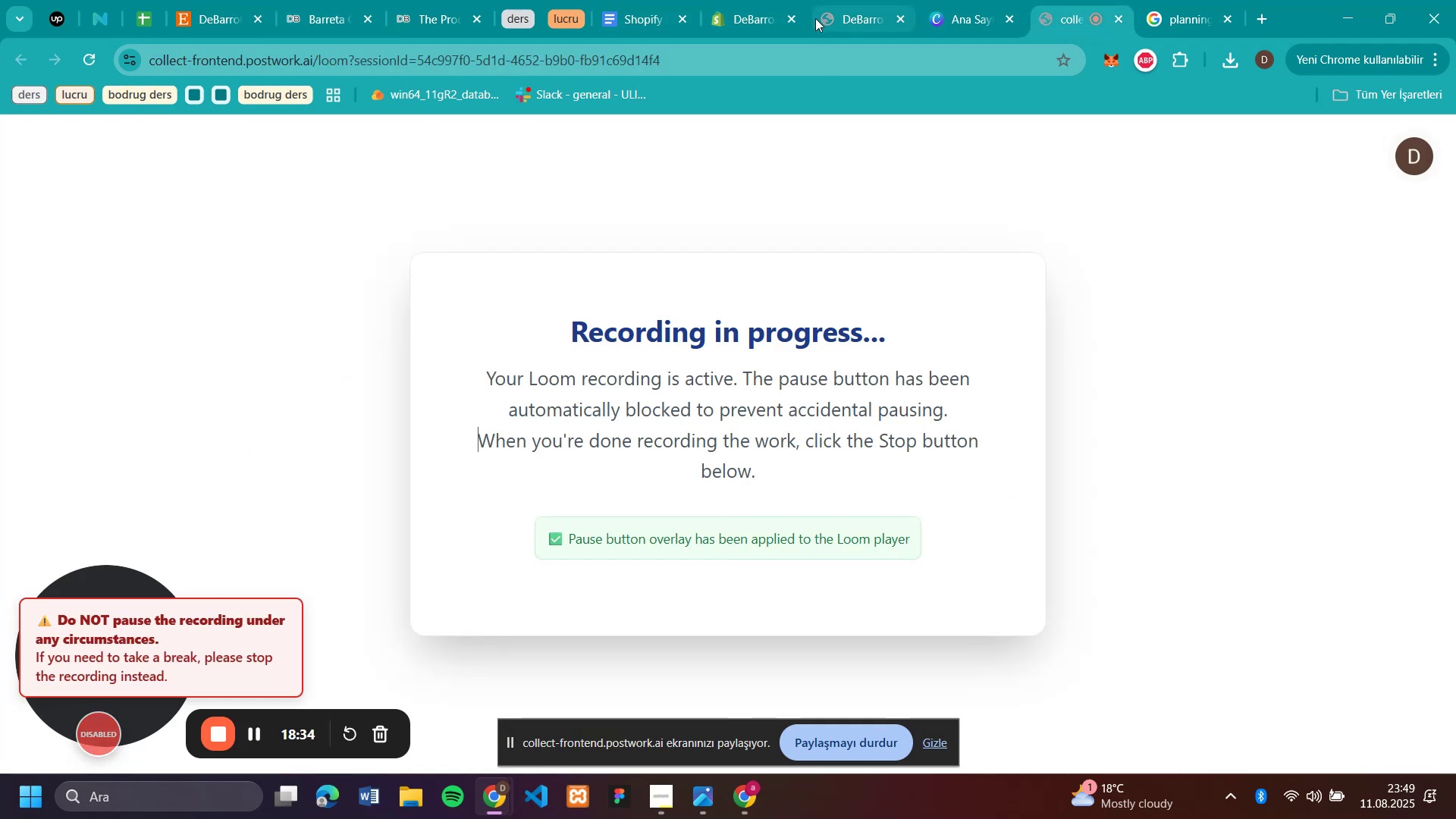 
left_click([727, 19])
 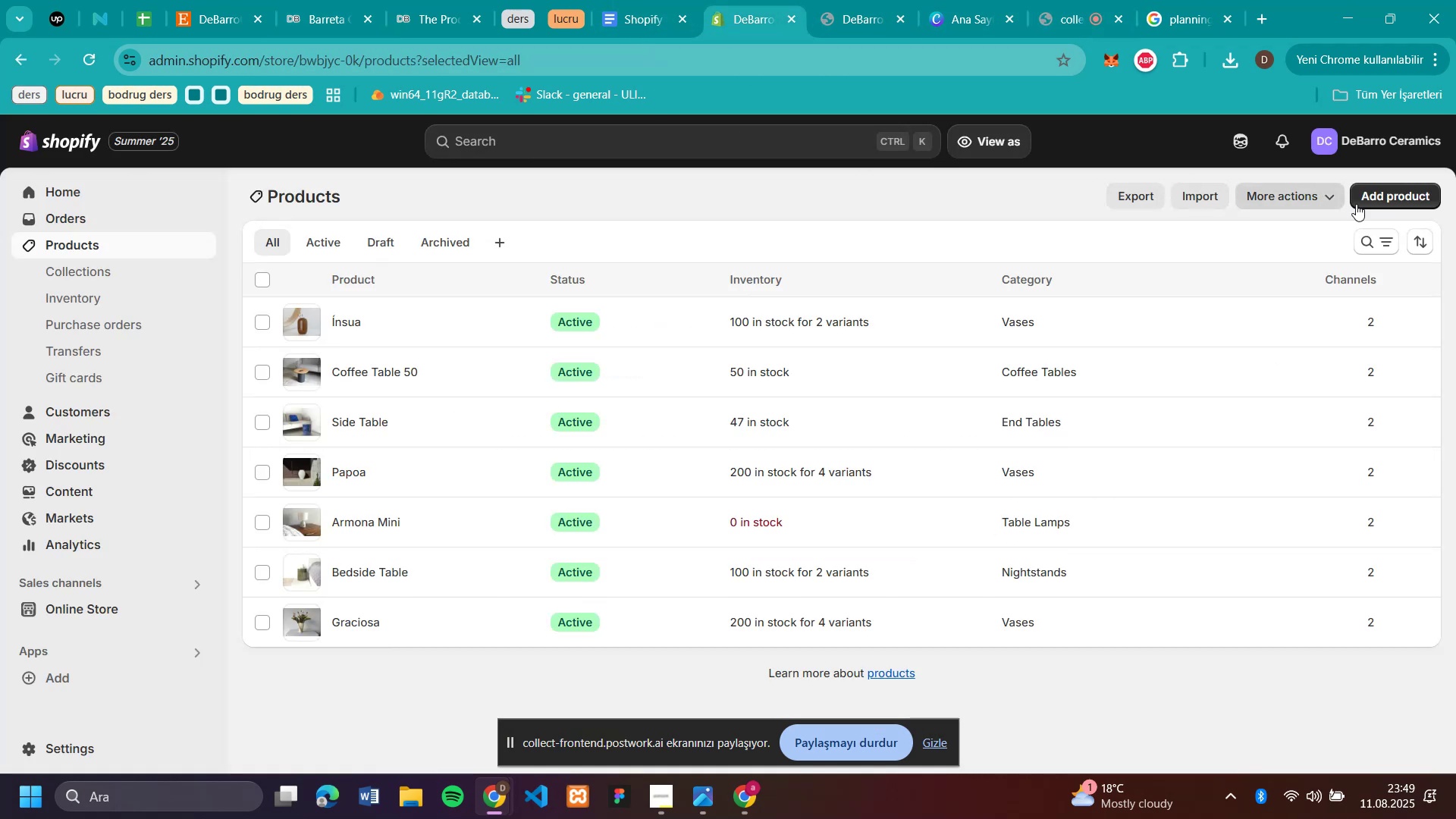 
left_click([1413, 193])
 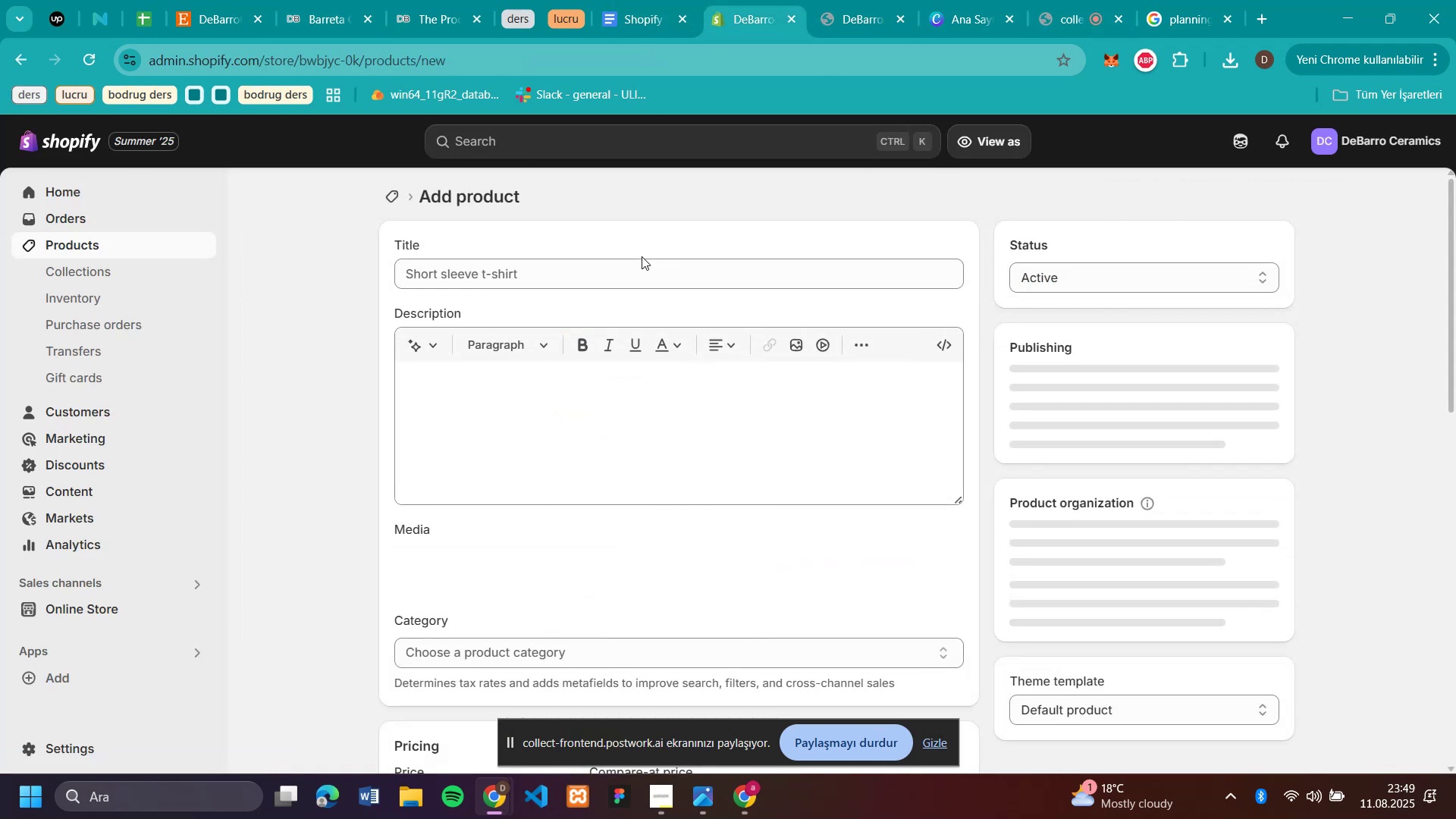 
left_click([645, 275])
 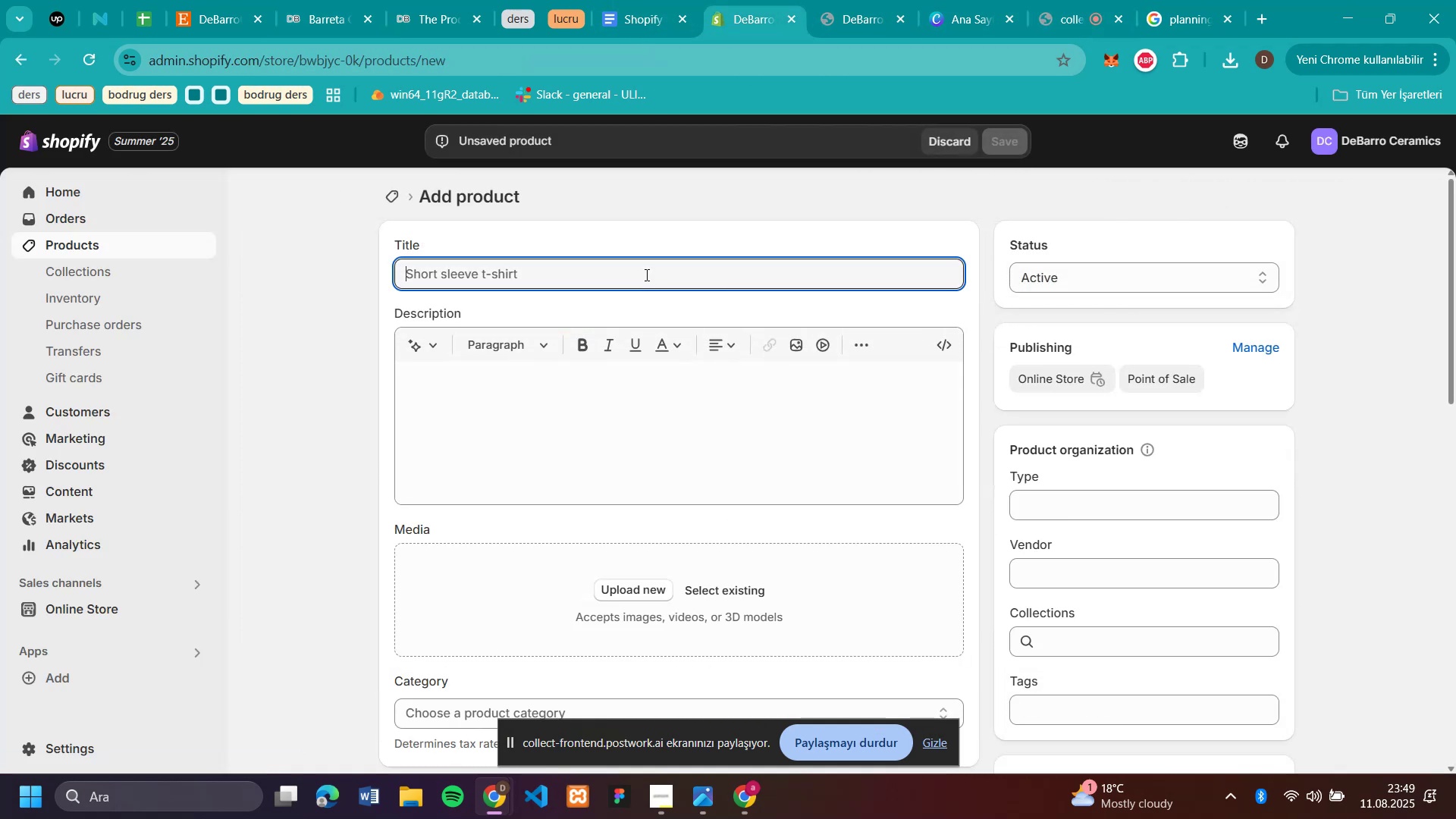 
key(Control+V)
 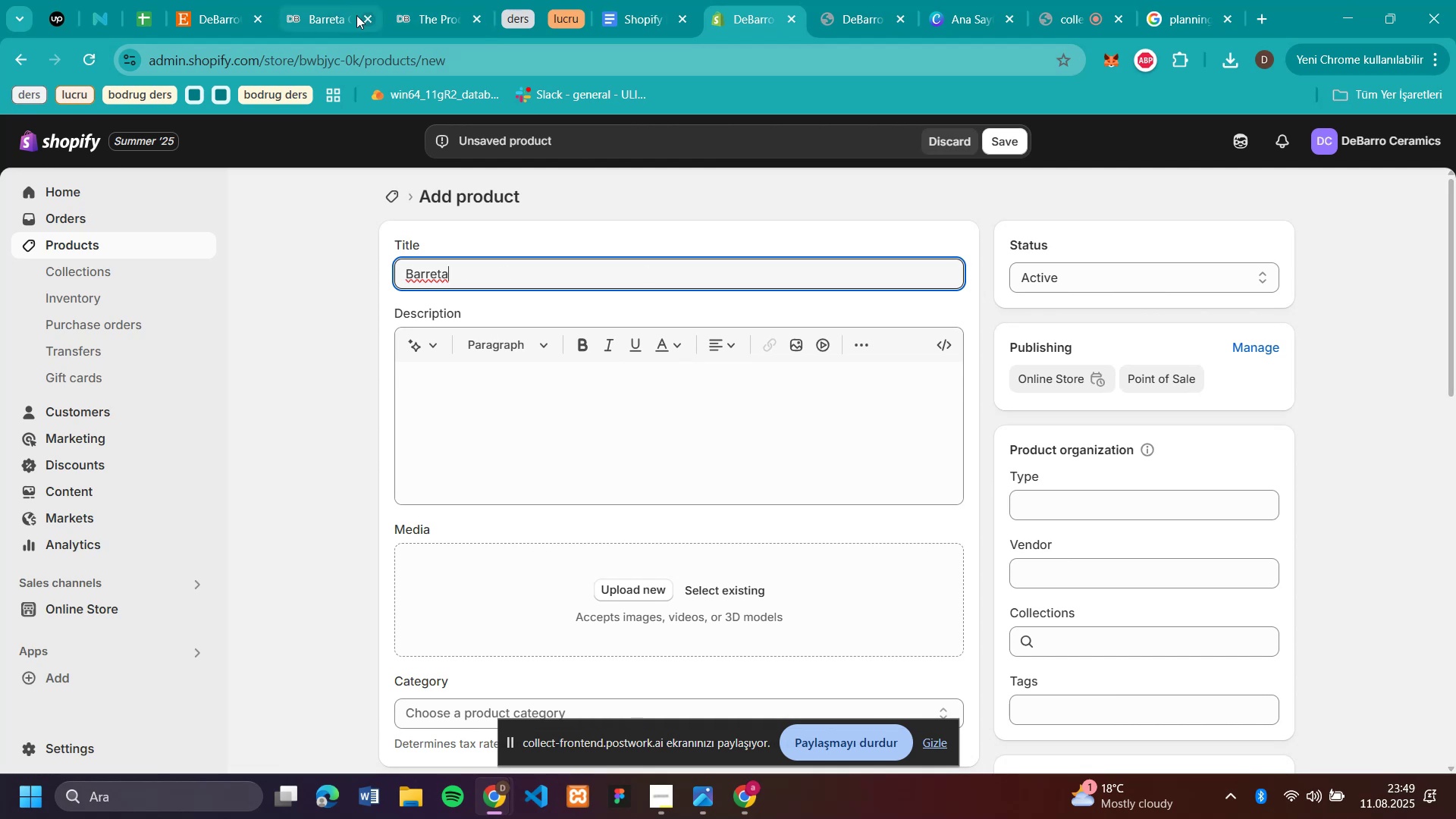 
left_click([322, 21])
 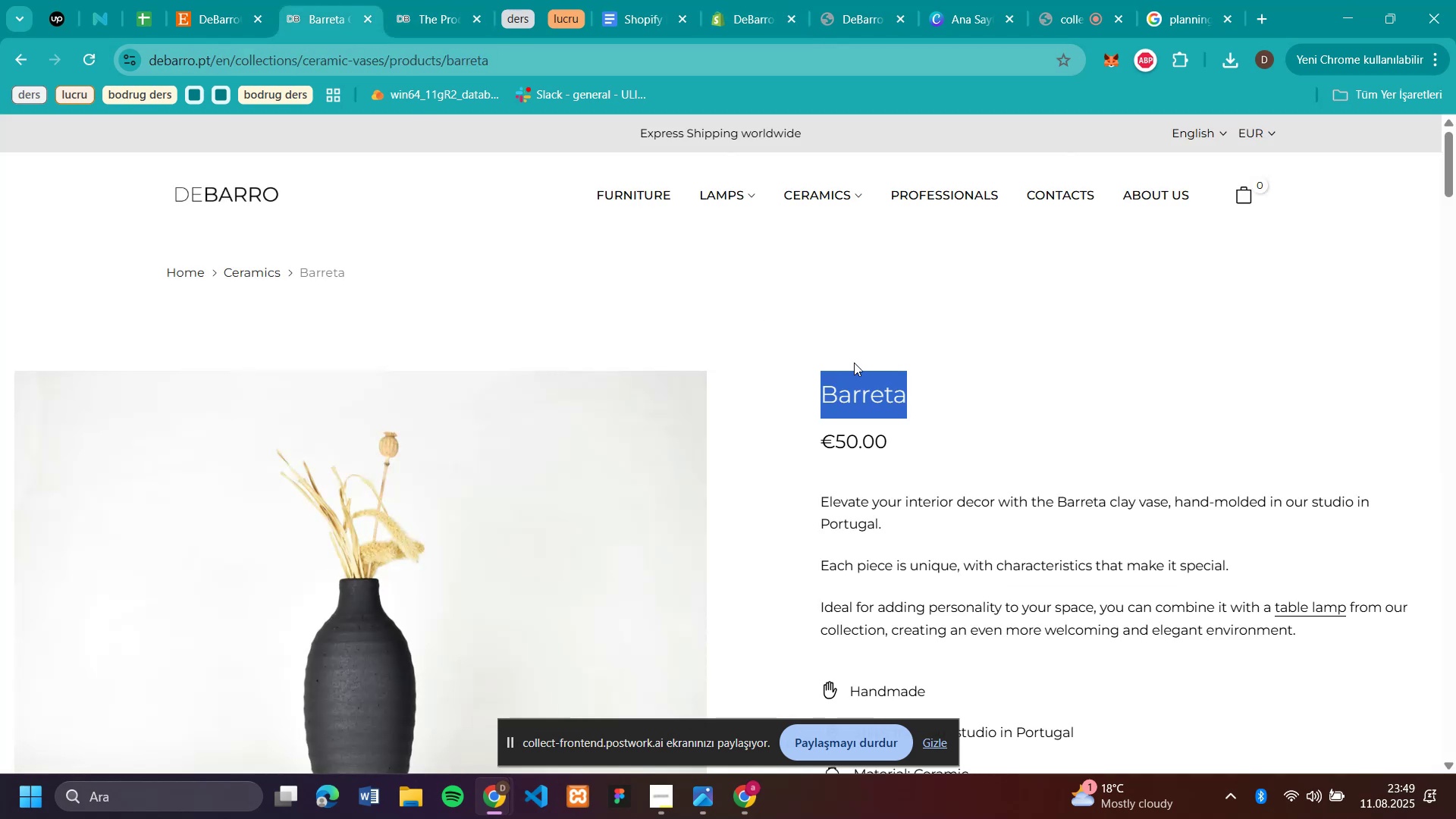 
scroll: coordinate [936, 418], scroll_direction: down, amount: 2.0
 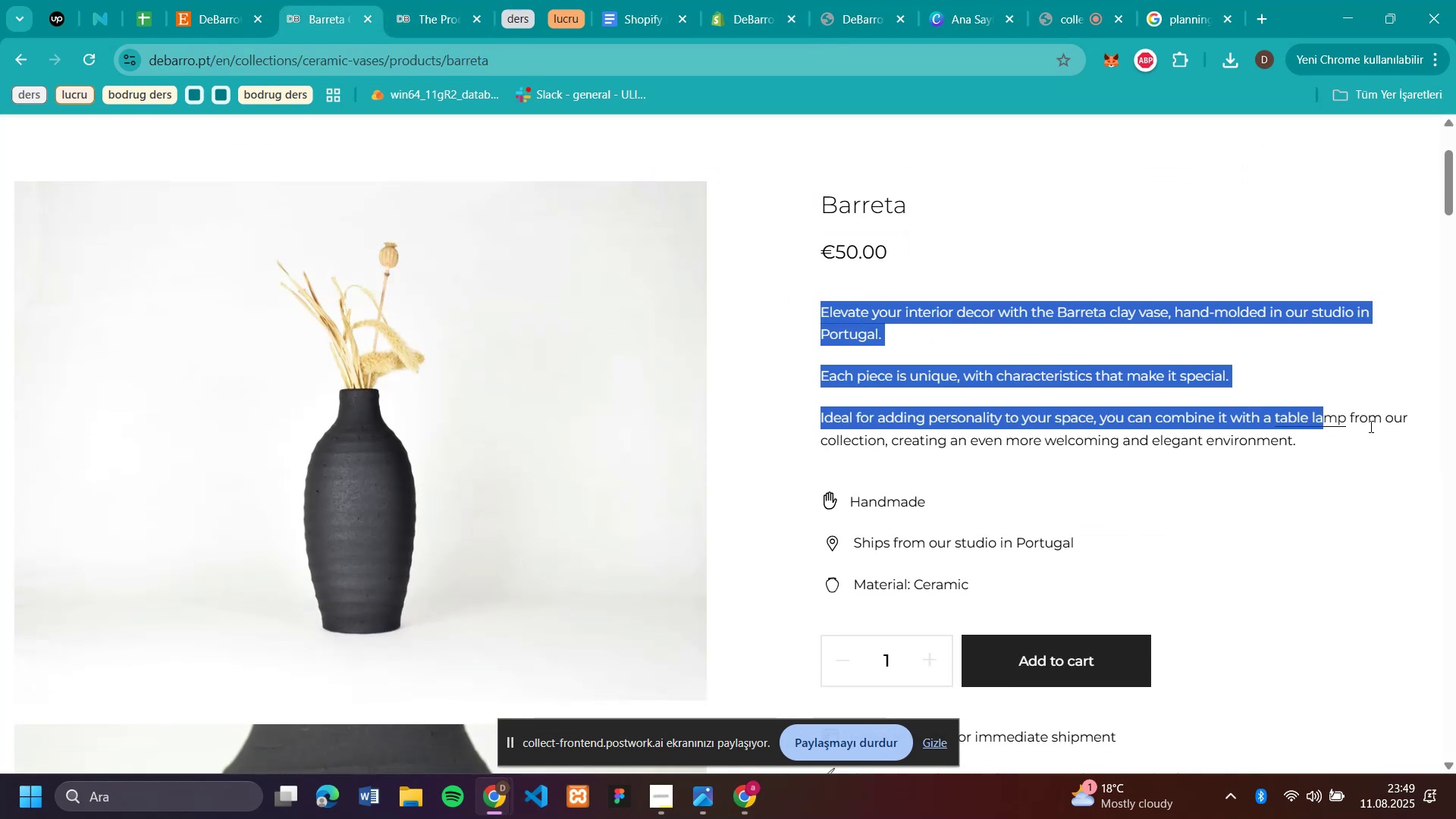 
key(Control+C)
 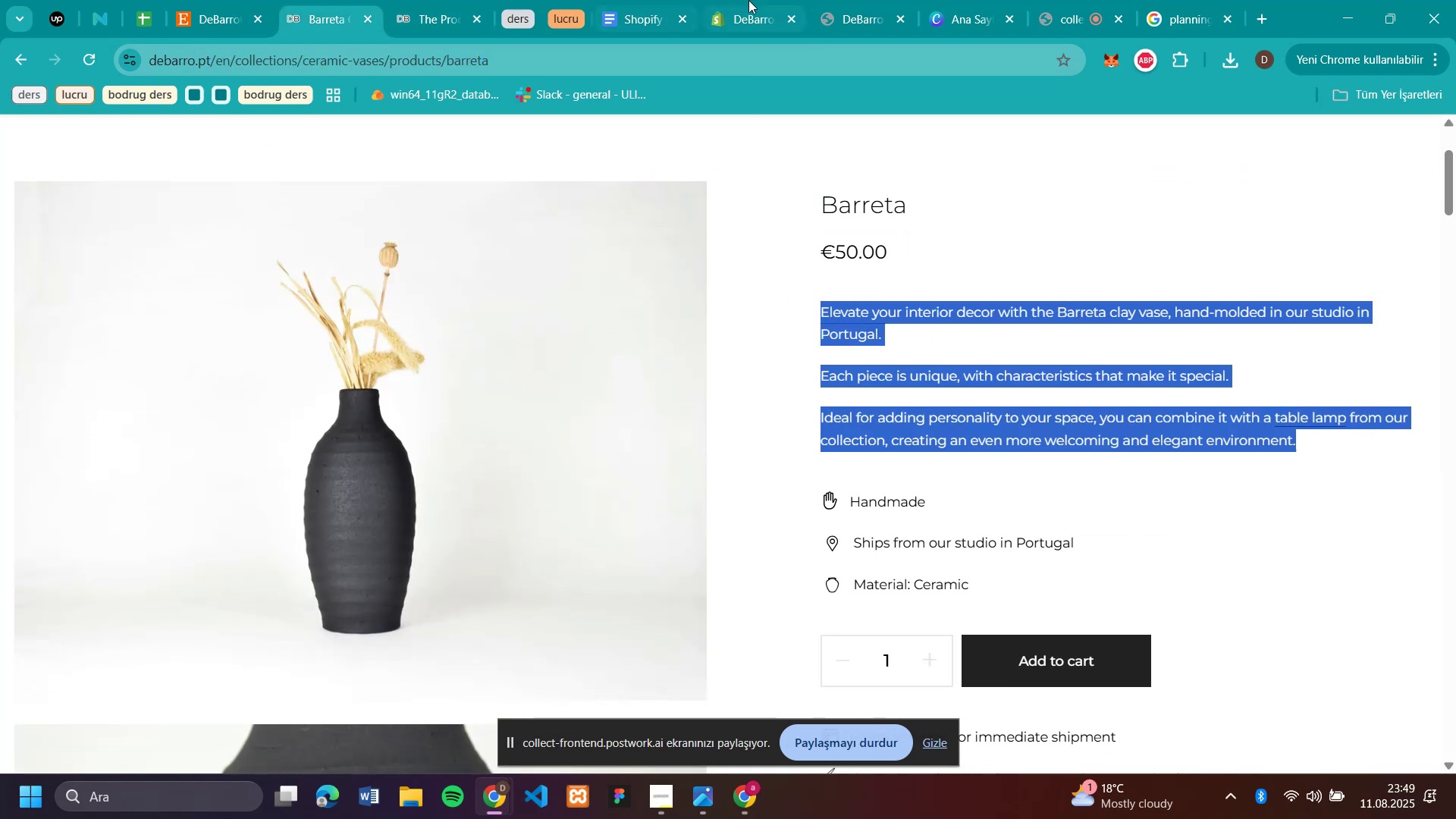 
left_click([749, 19])
 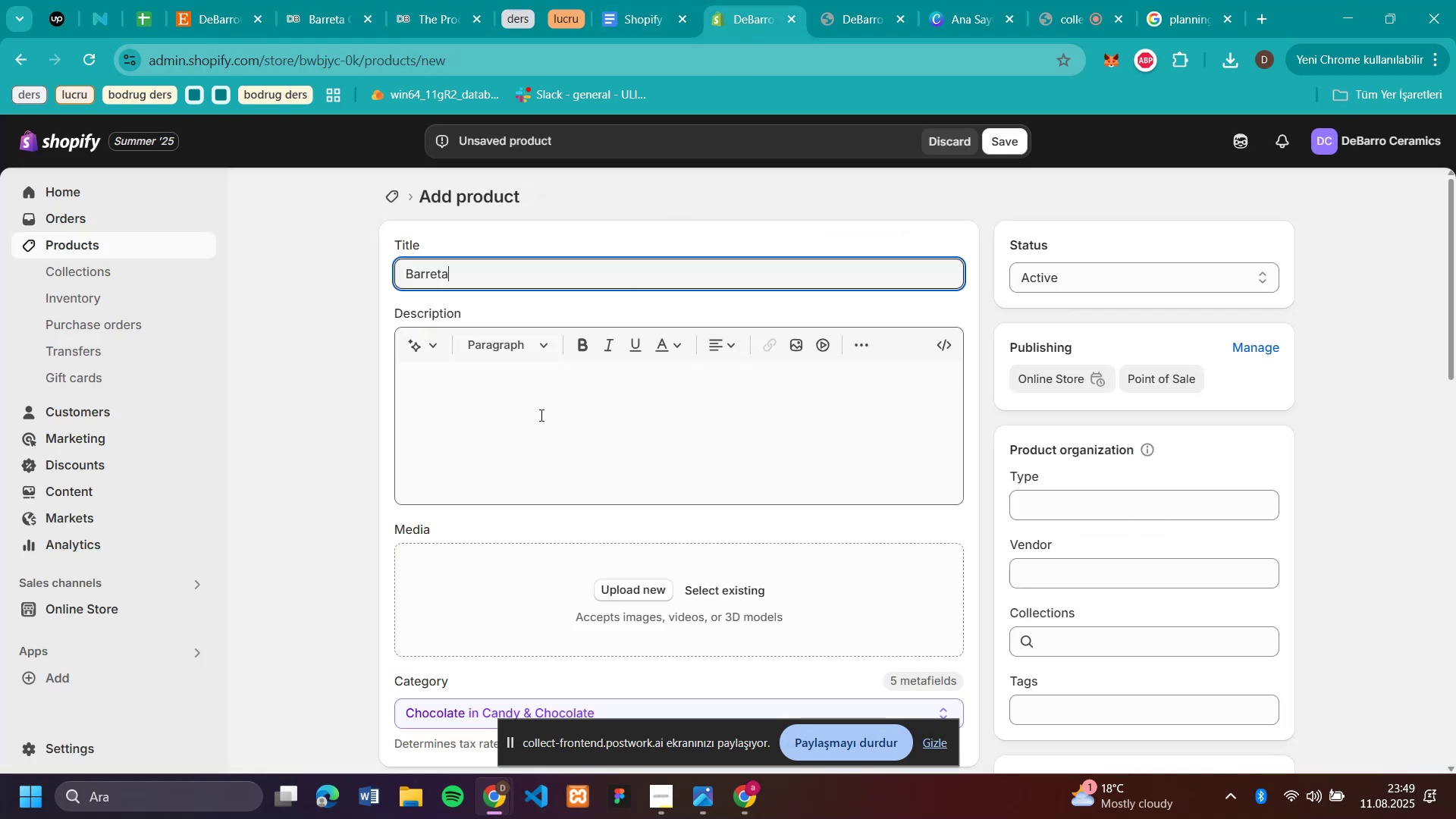 
left_click([540, 415])
 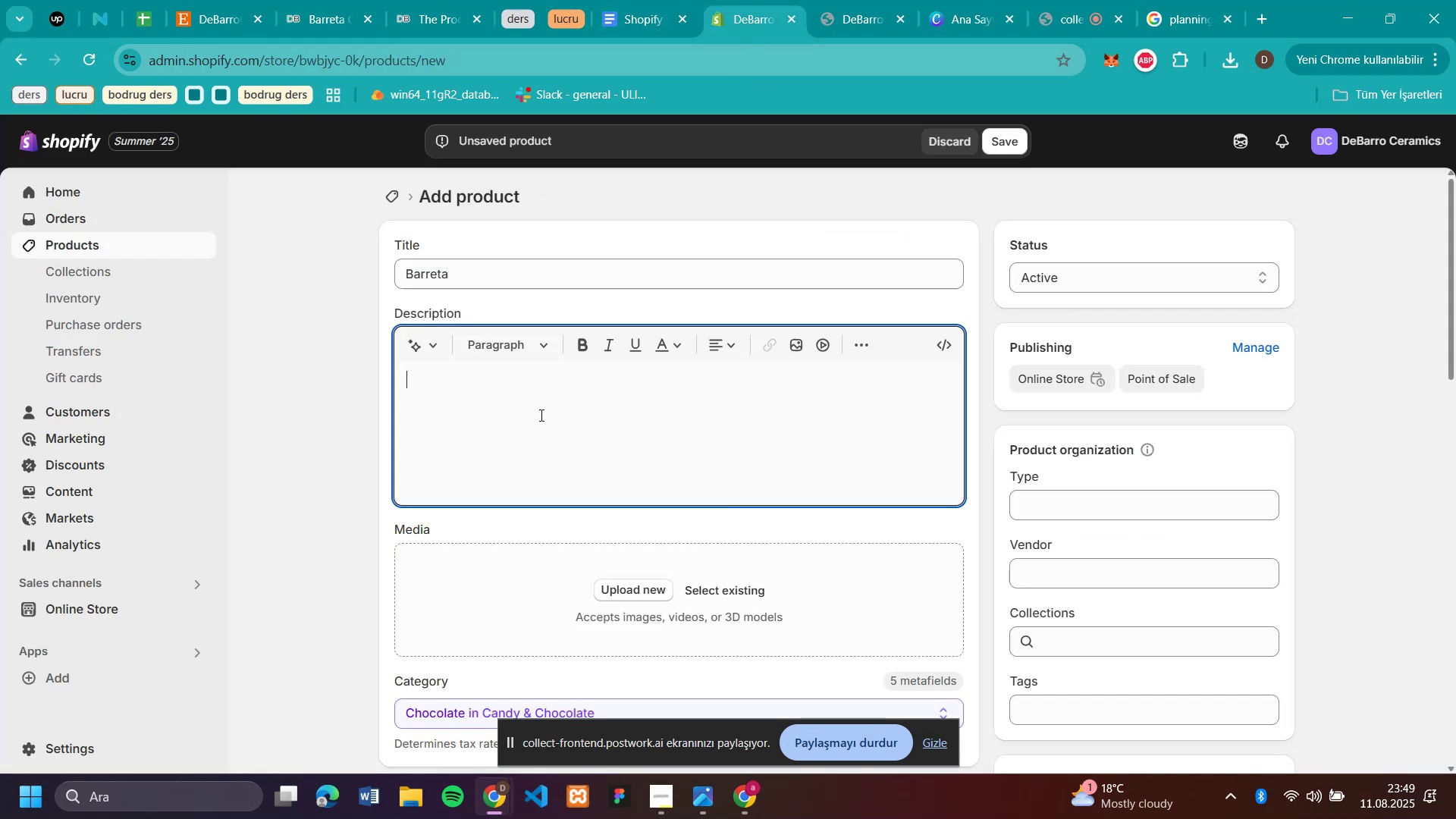 
key(Control+V)
 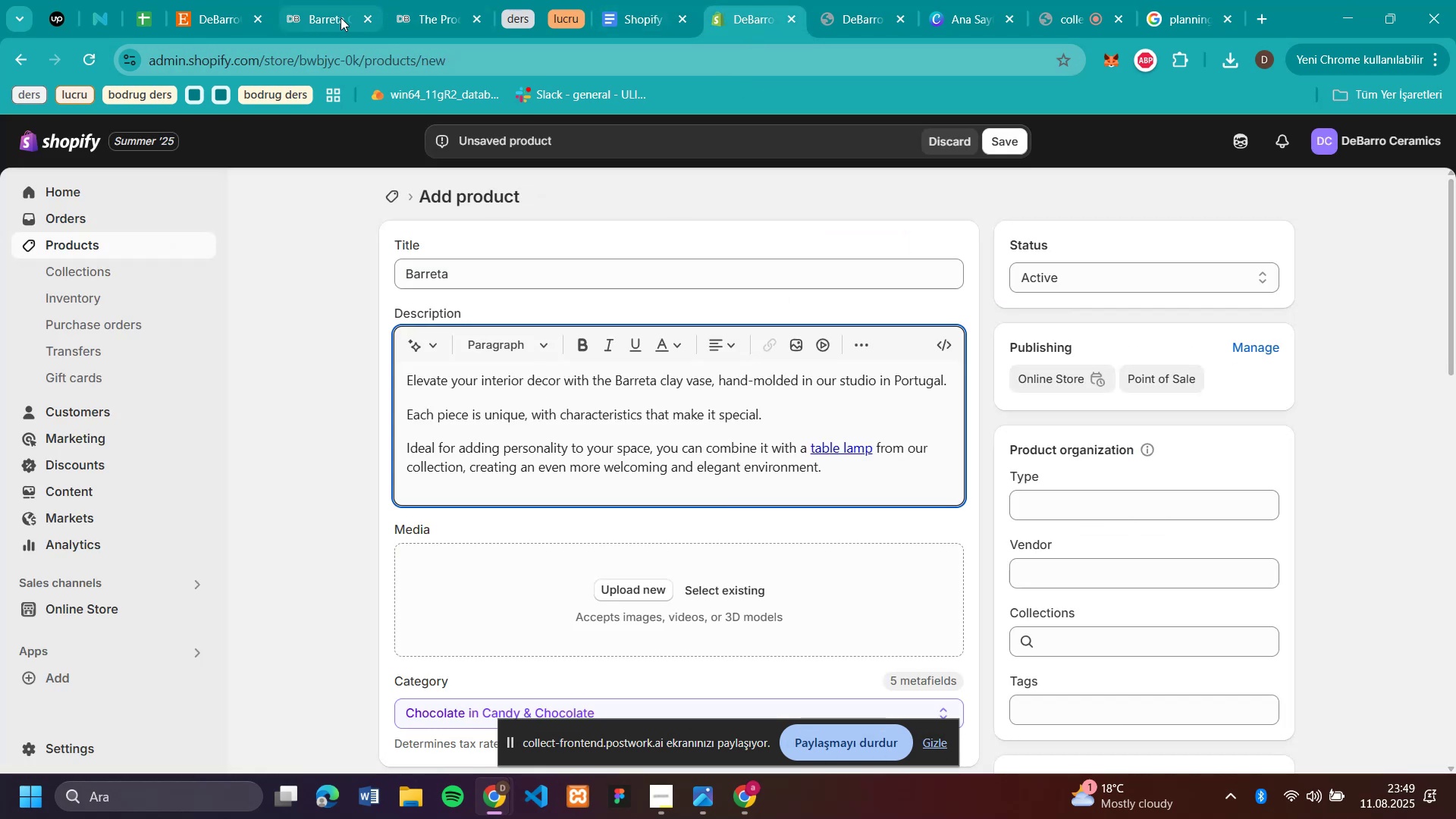 
left_click([312, 22])
 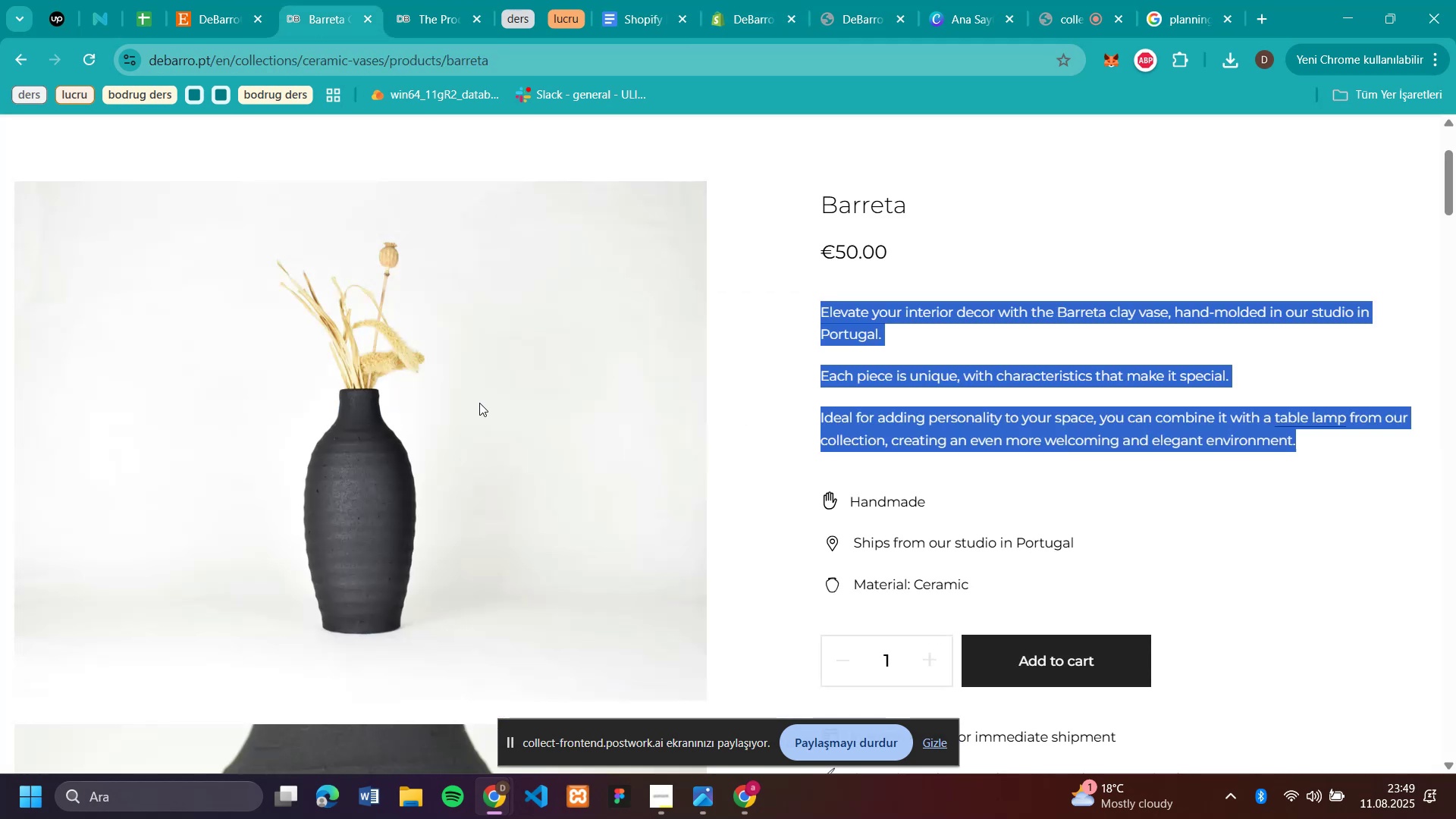 
right_click([444, 396])
 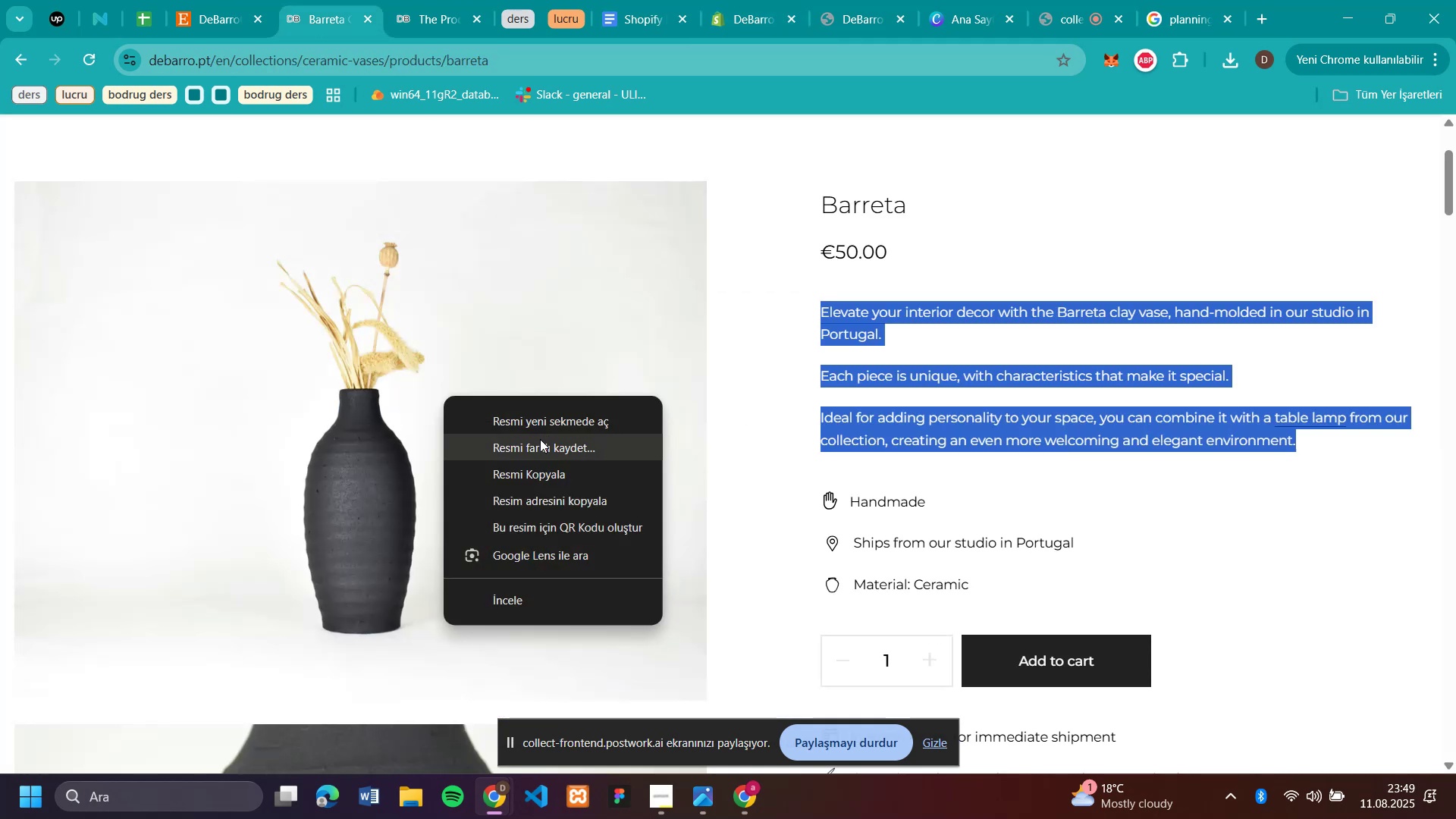 
left_click([538, 442])
 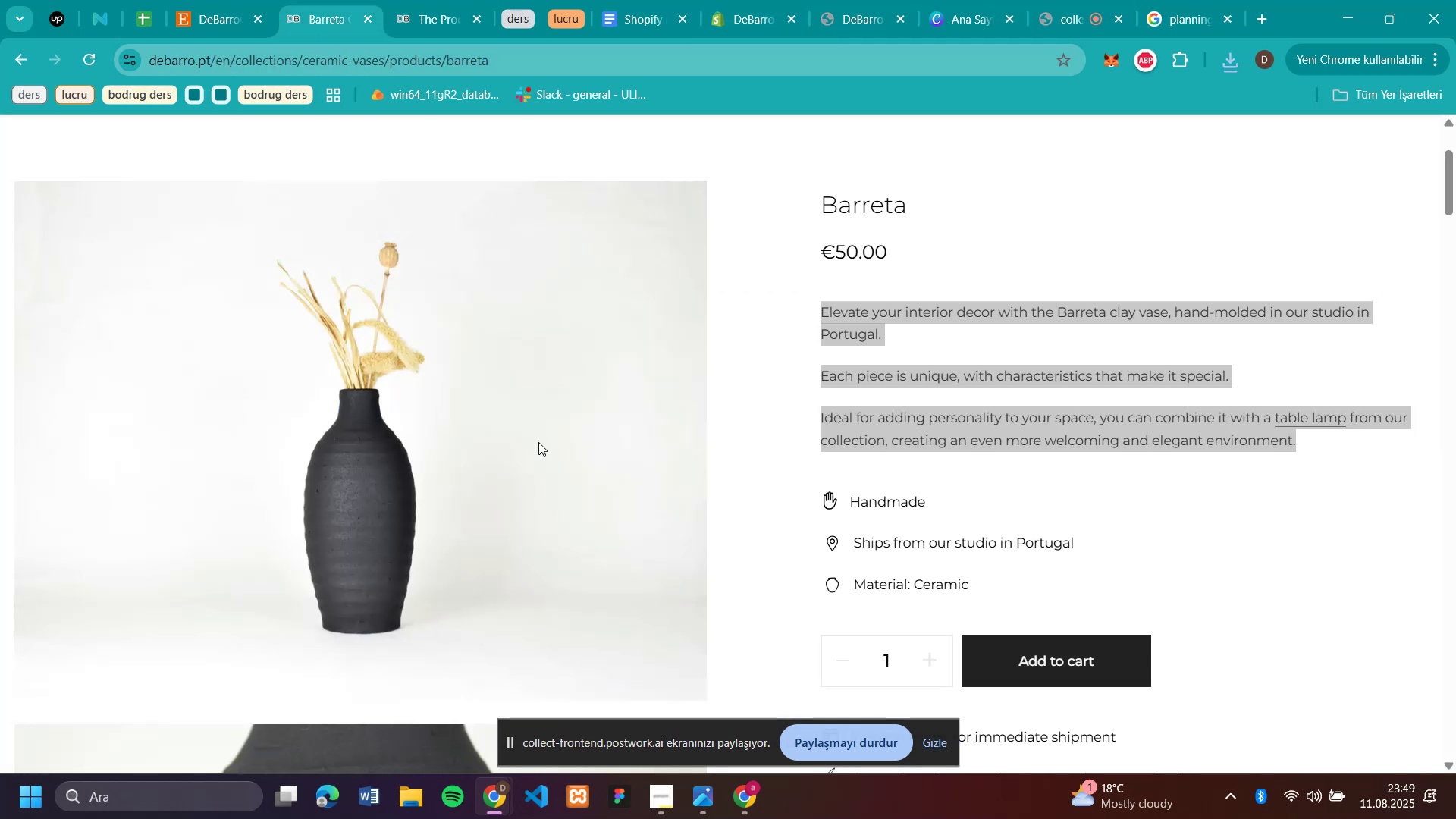 
type(b1)
 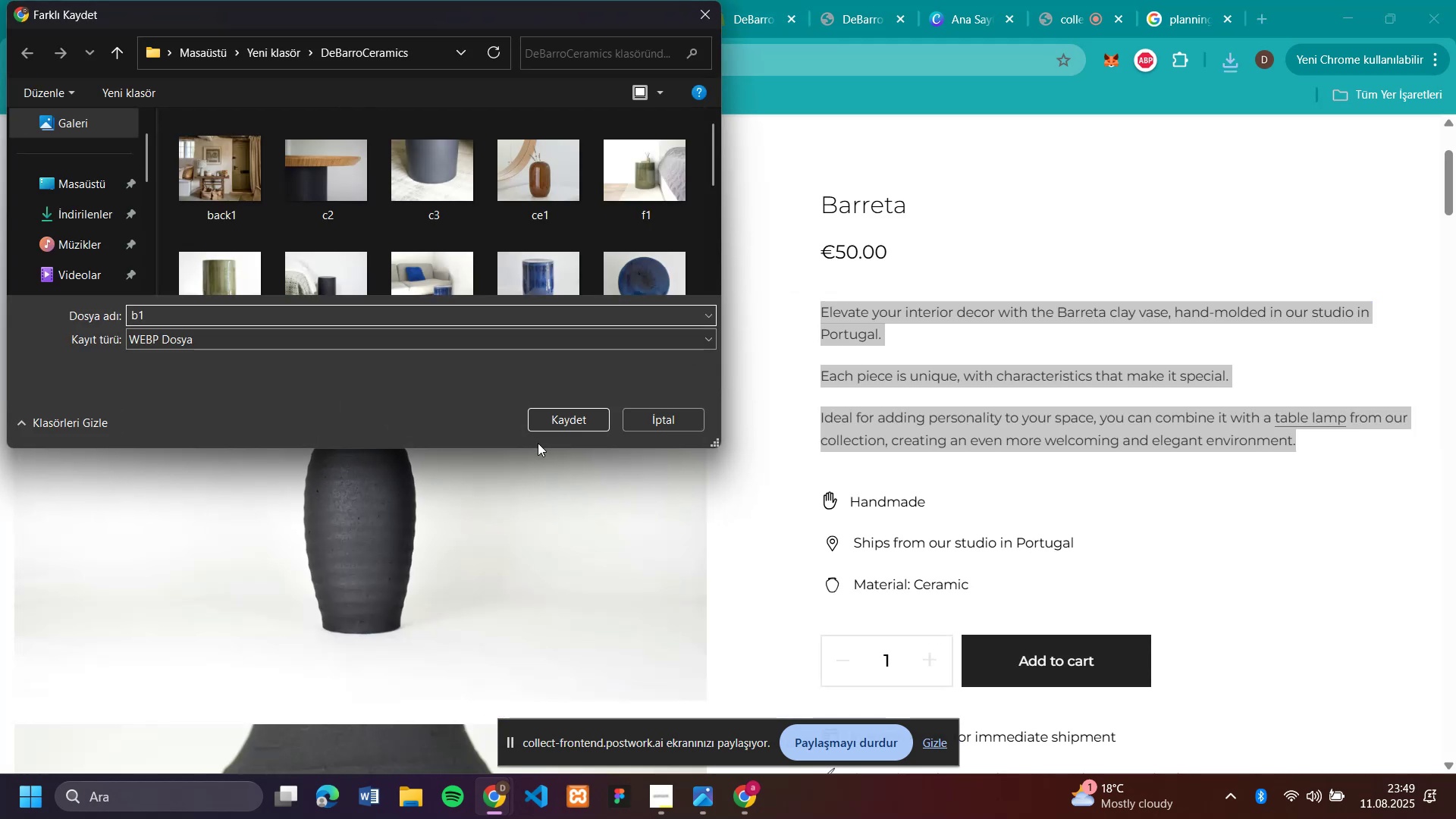 
key(Enter)
 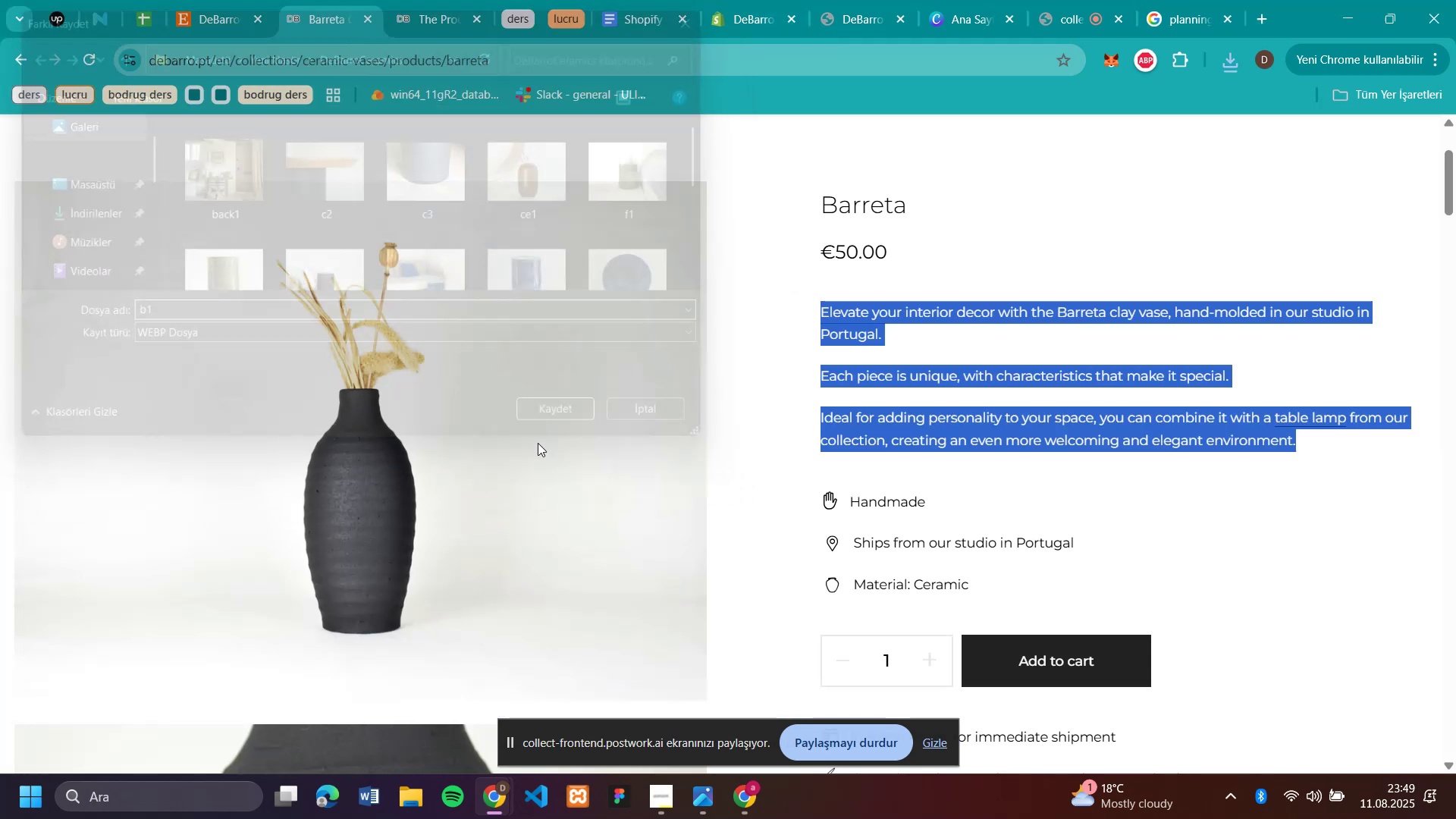 
scroll: coordinate [538, 443], scroll_direction: down, amount: 5.0
 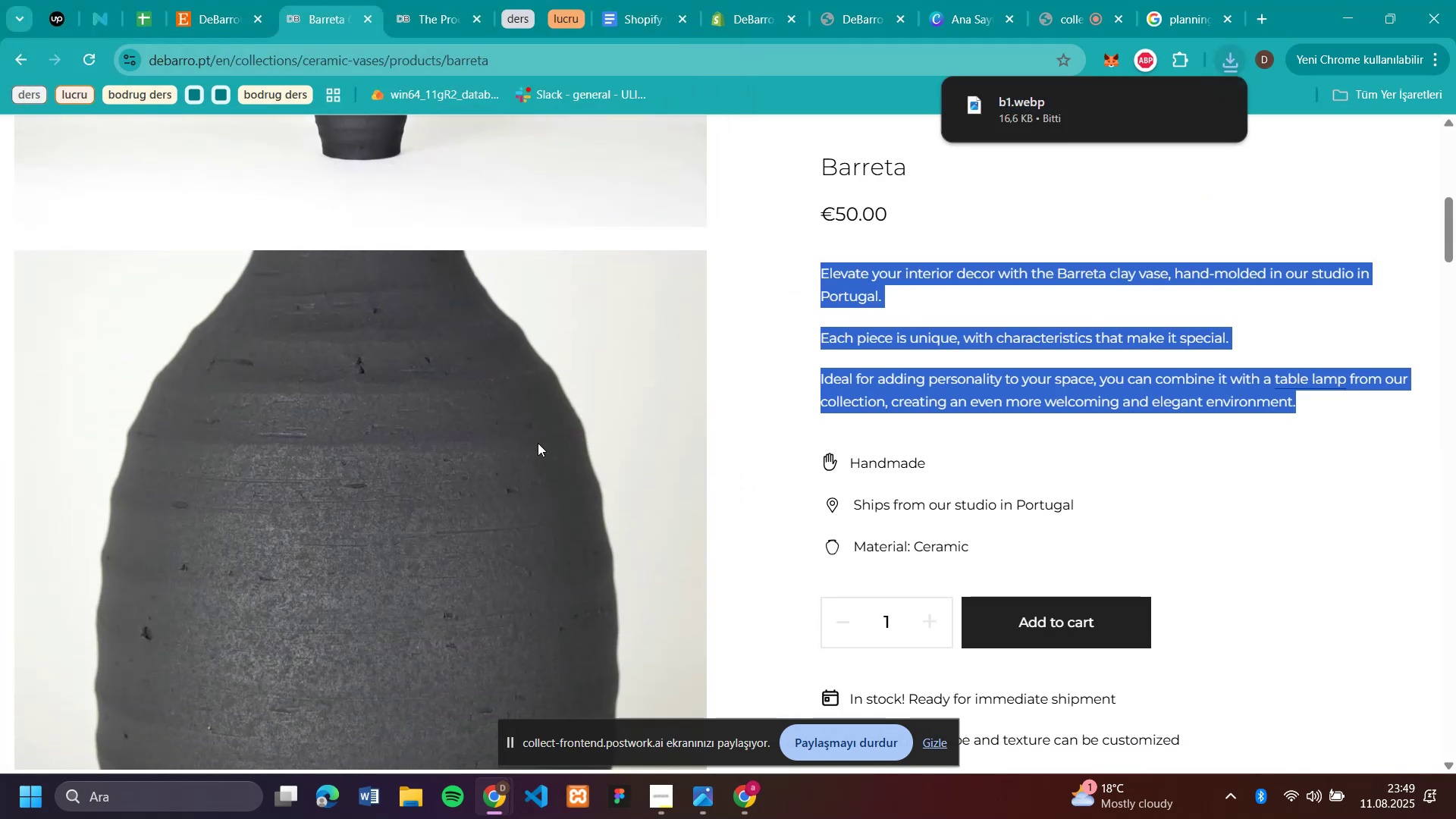 
right_click([538, 443])
 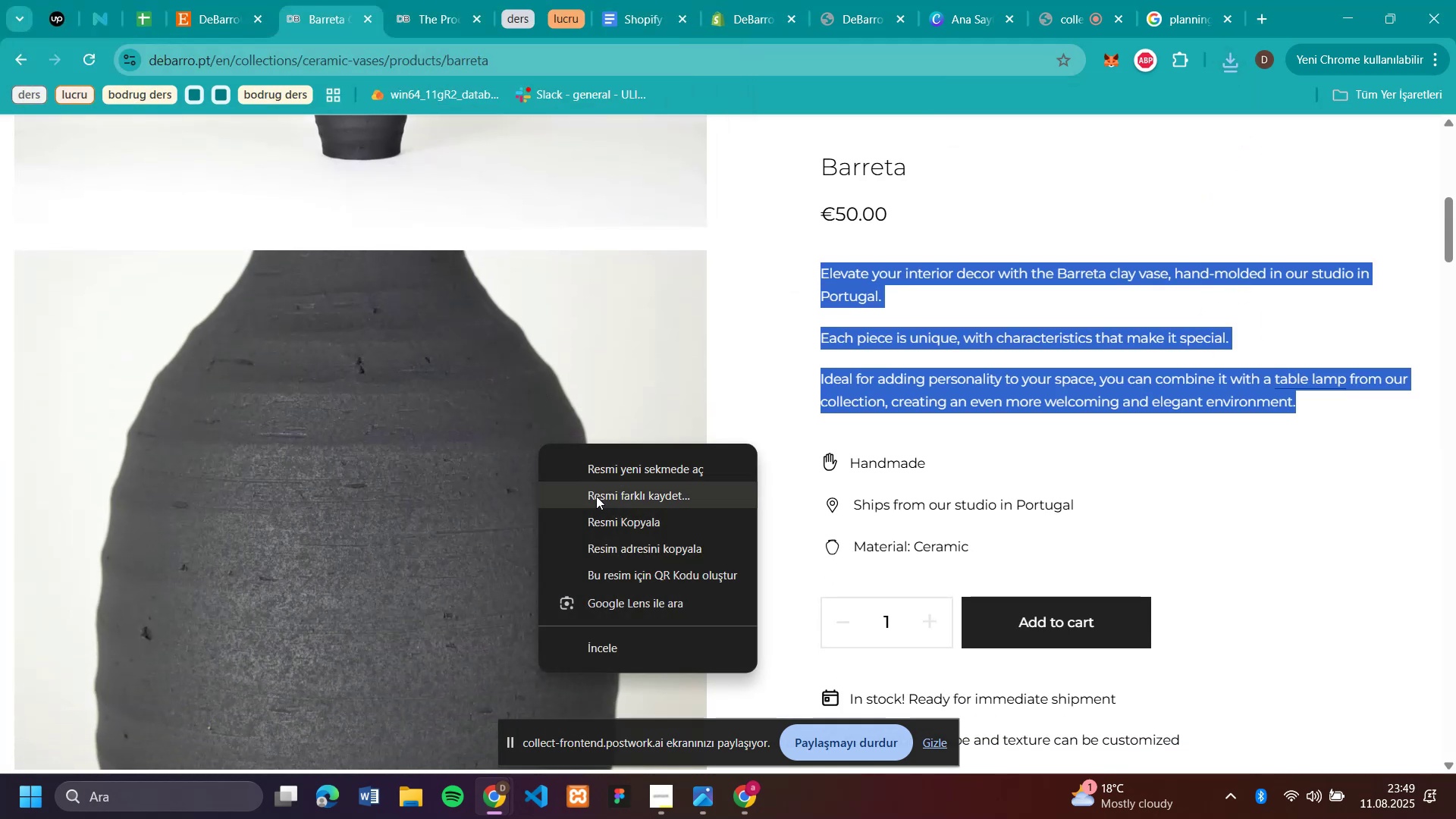 
left_click([596, 496])
 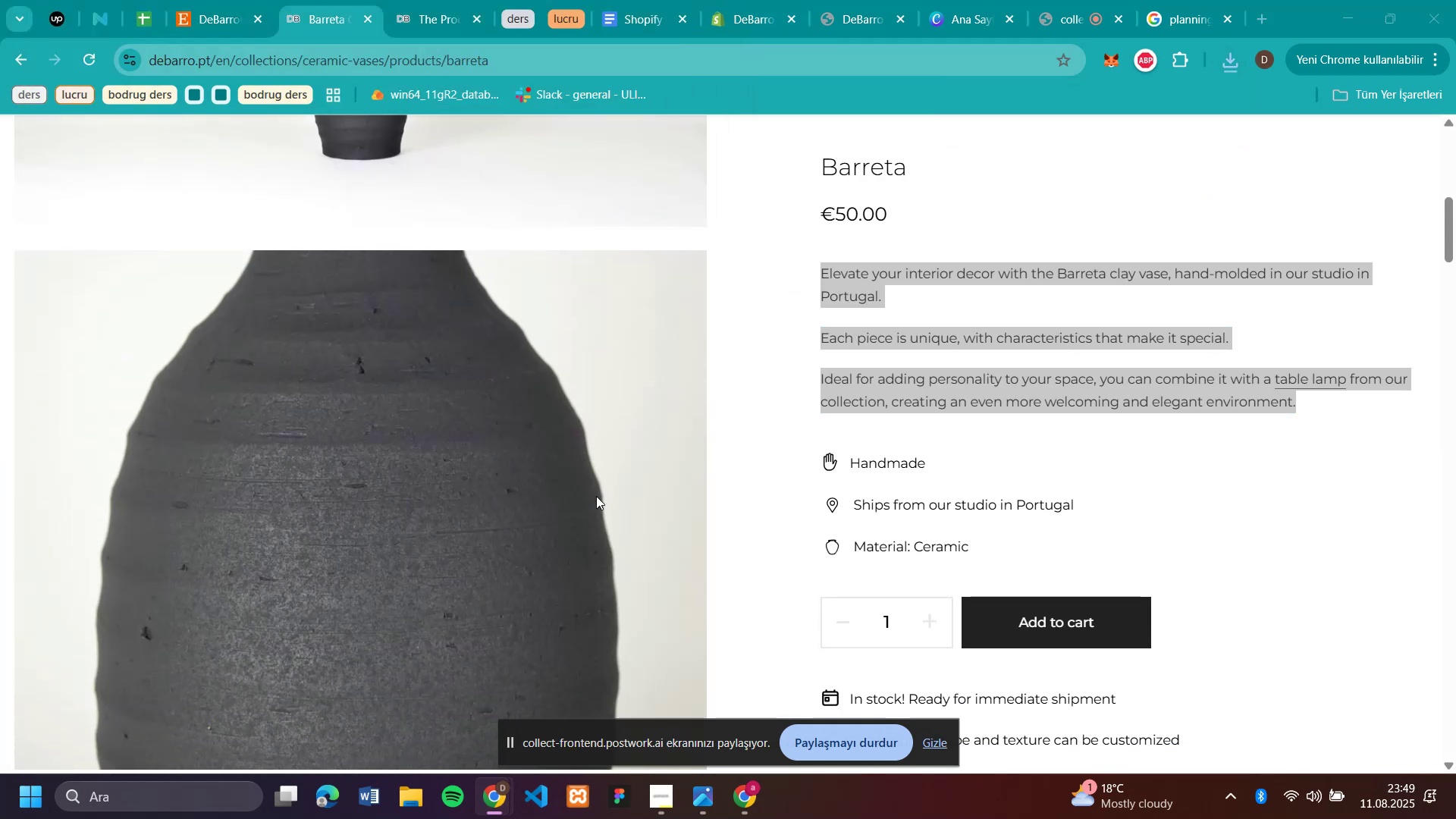 
type(b2)
 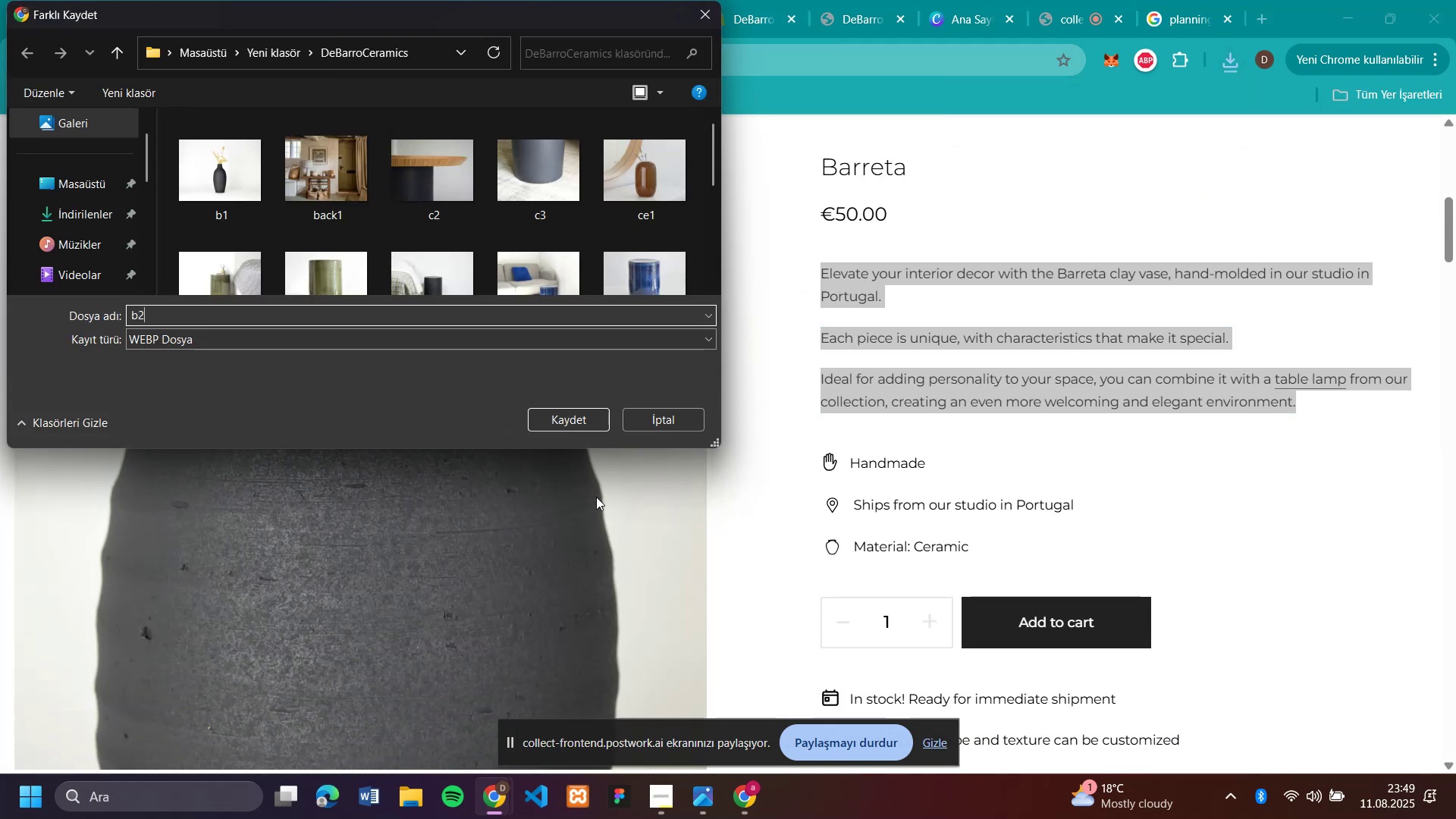 
key(Enter)
 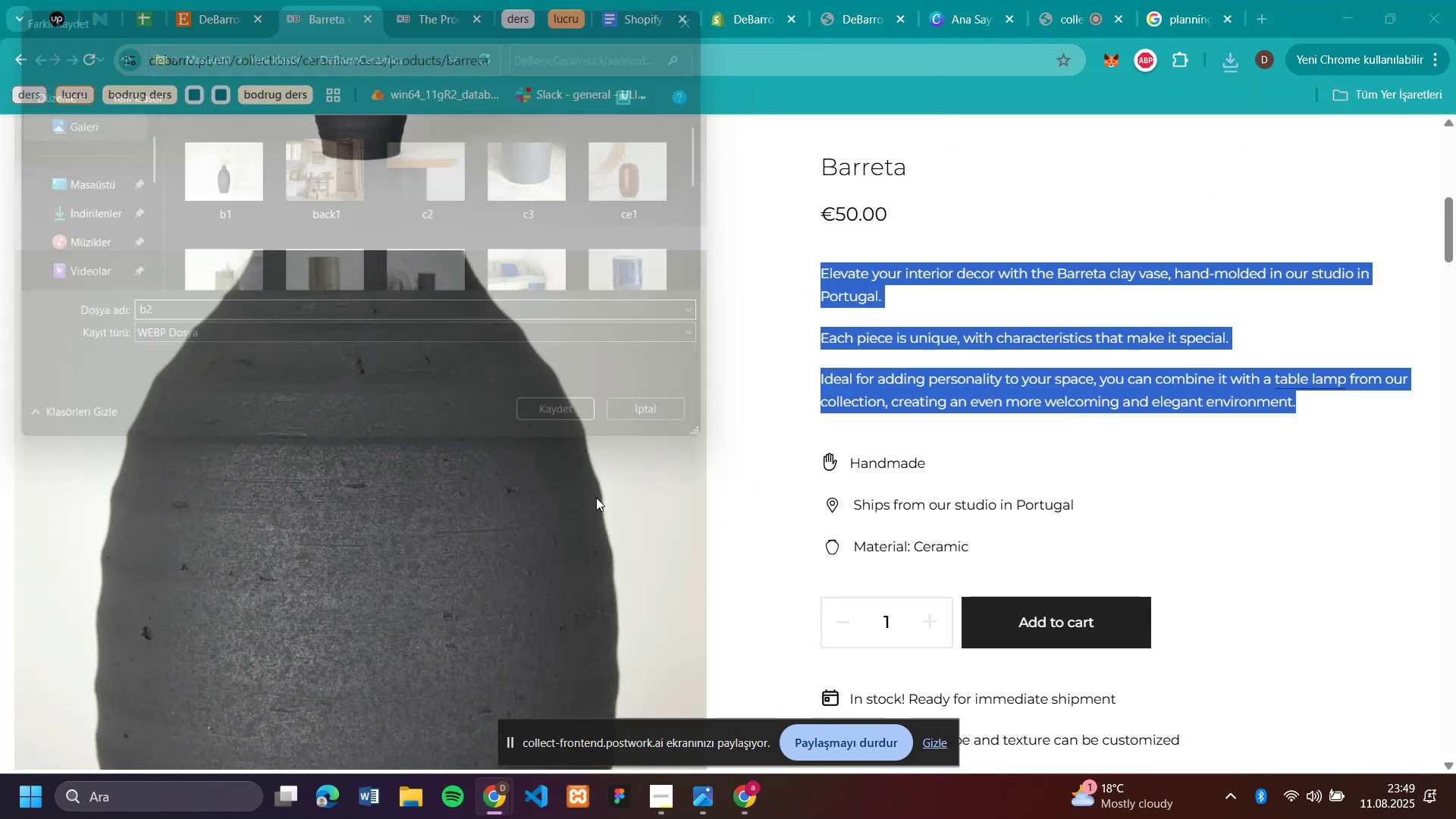 
scroll: coordinate [596, 497], scroll_direction: down, amount: 7.0
 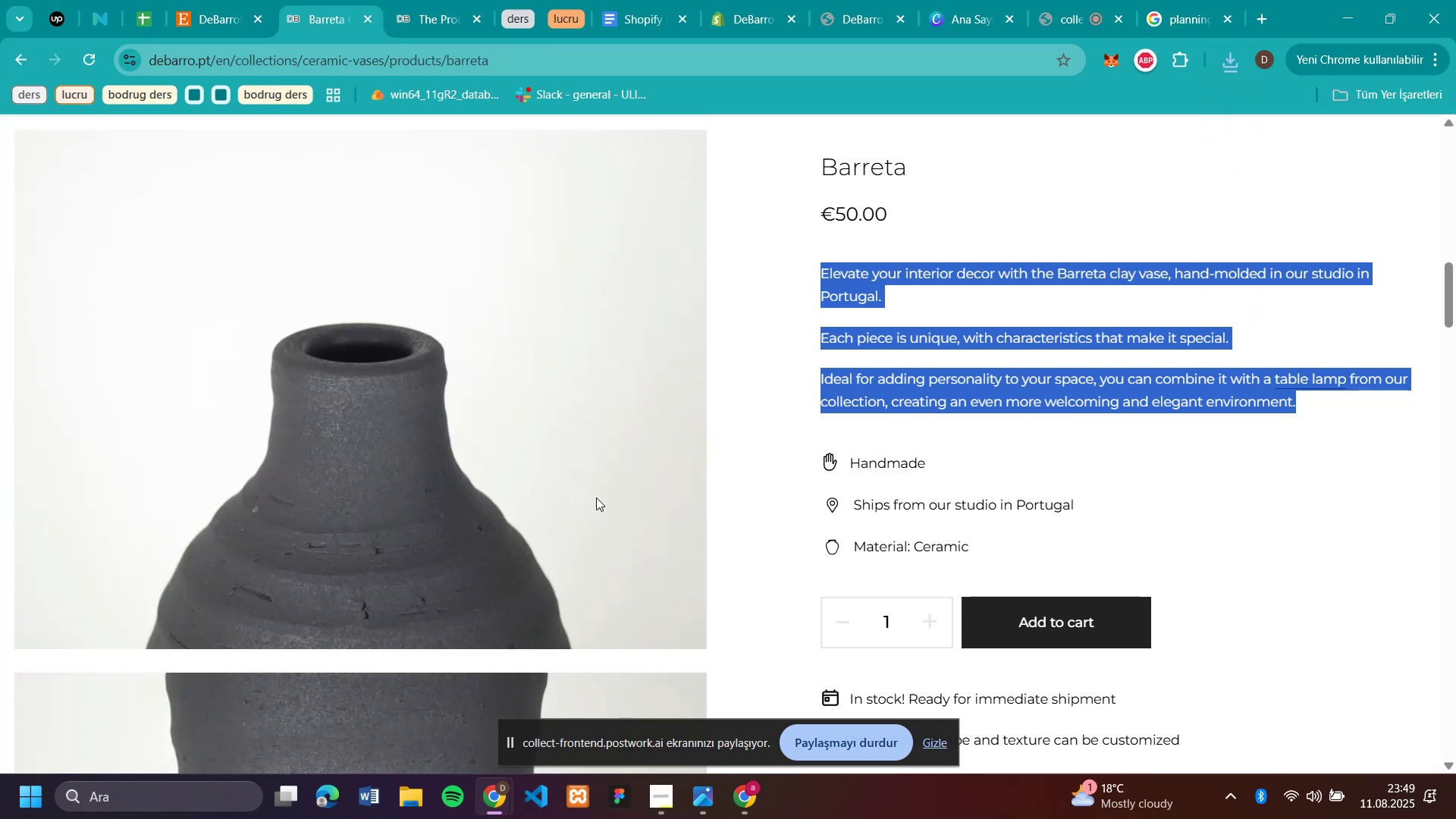 
right_click([596, 497])
 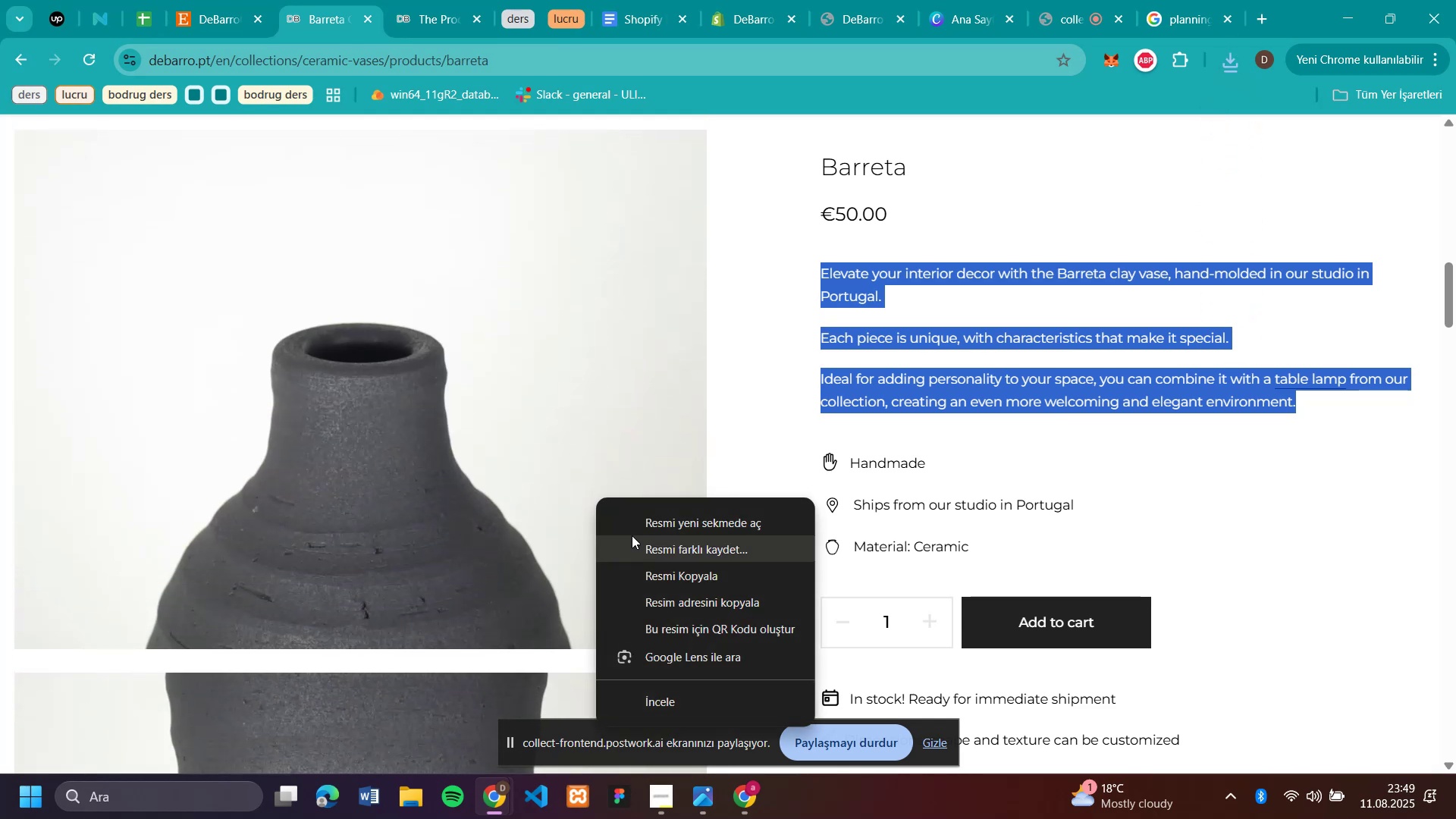 
left_click([638, 545])
 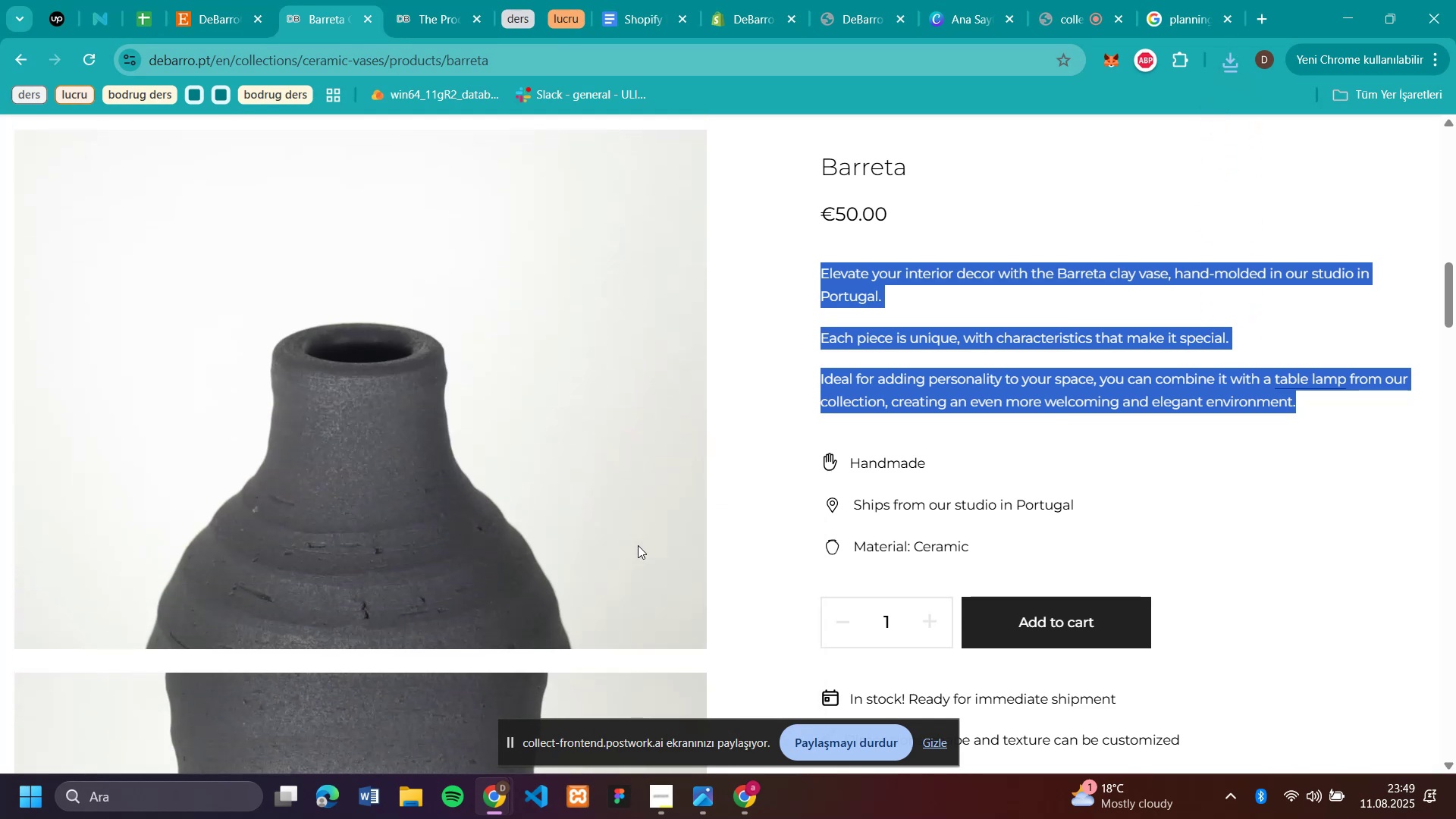 
type(b3)
 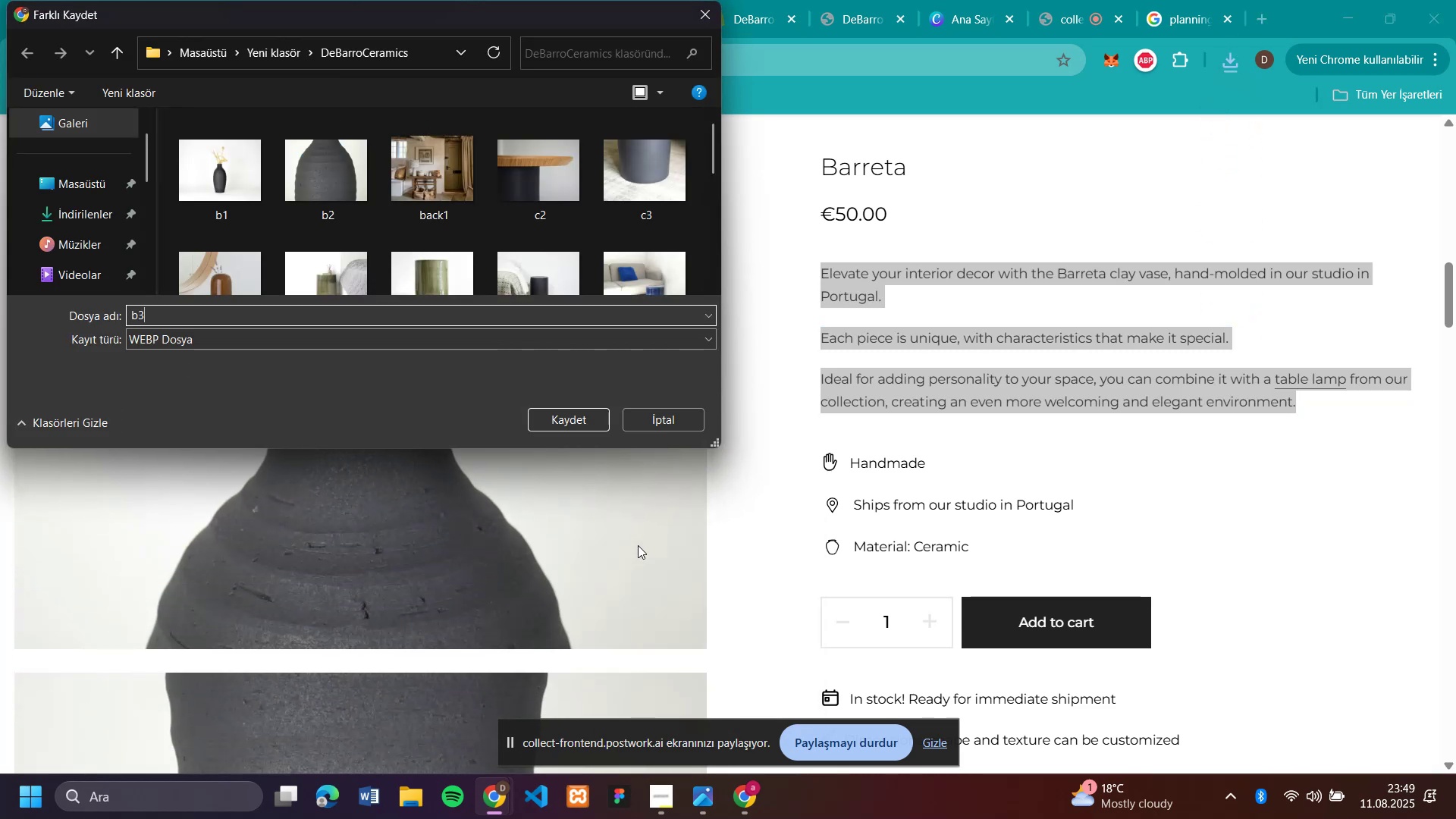 
key(Enter)
 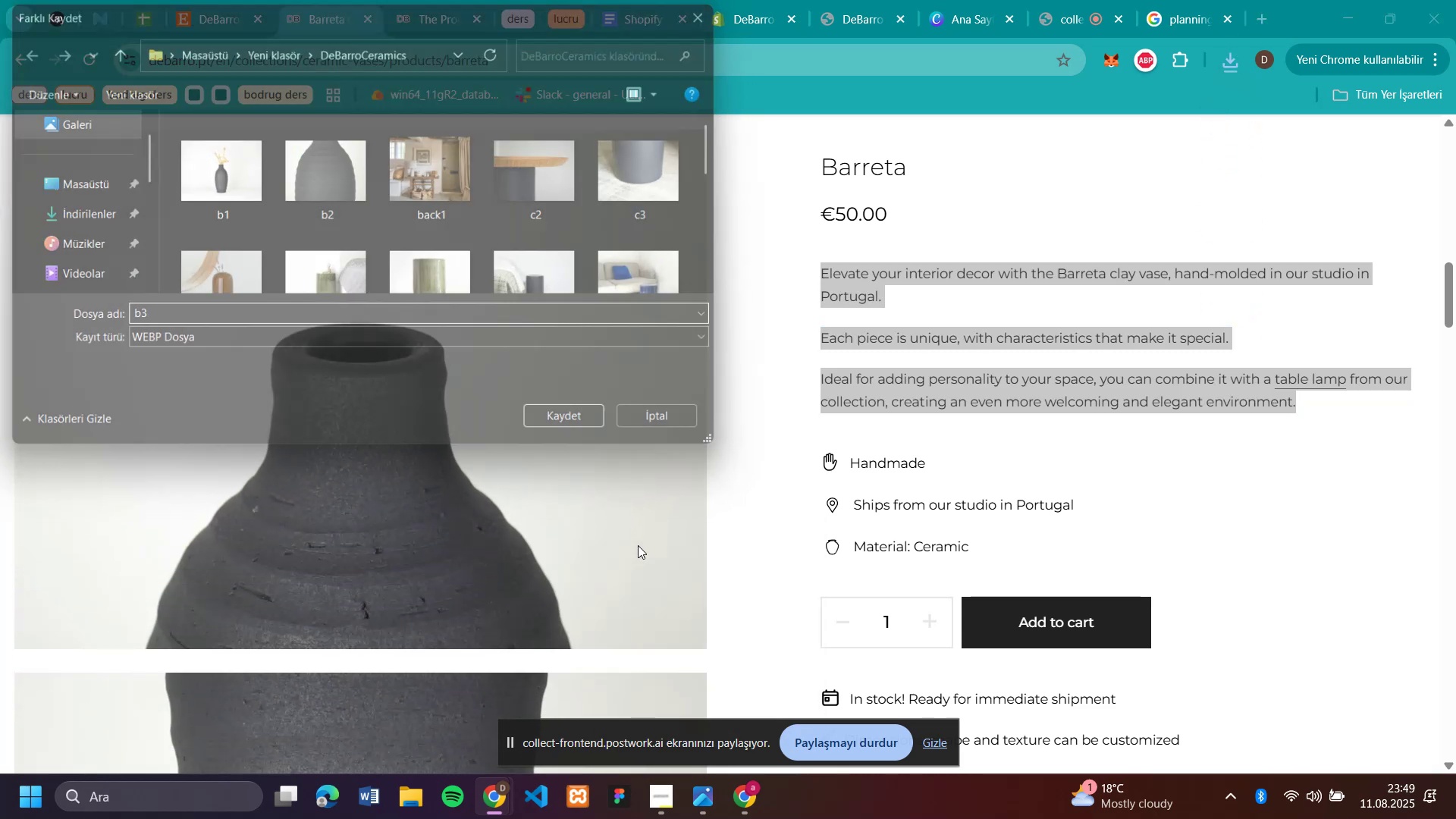 
scroll: coordinate [639, 546], scroll_direction: down, amount: 12.0
 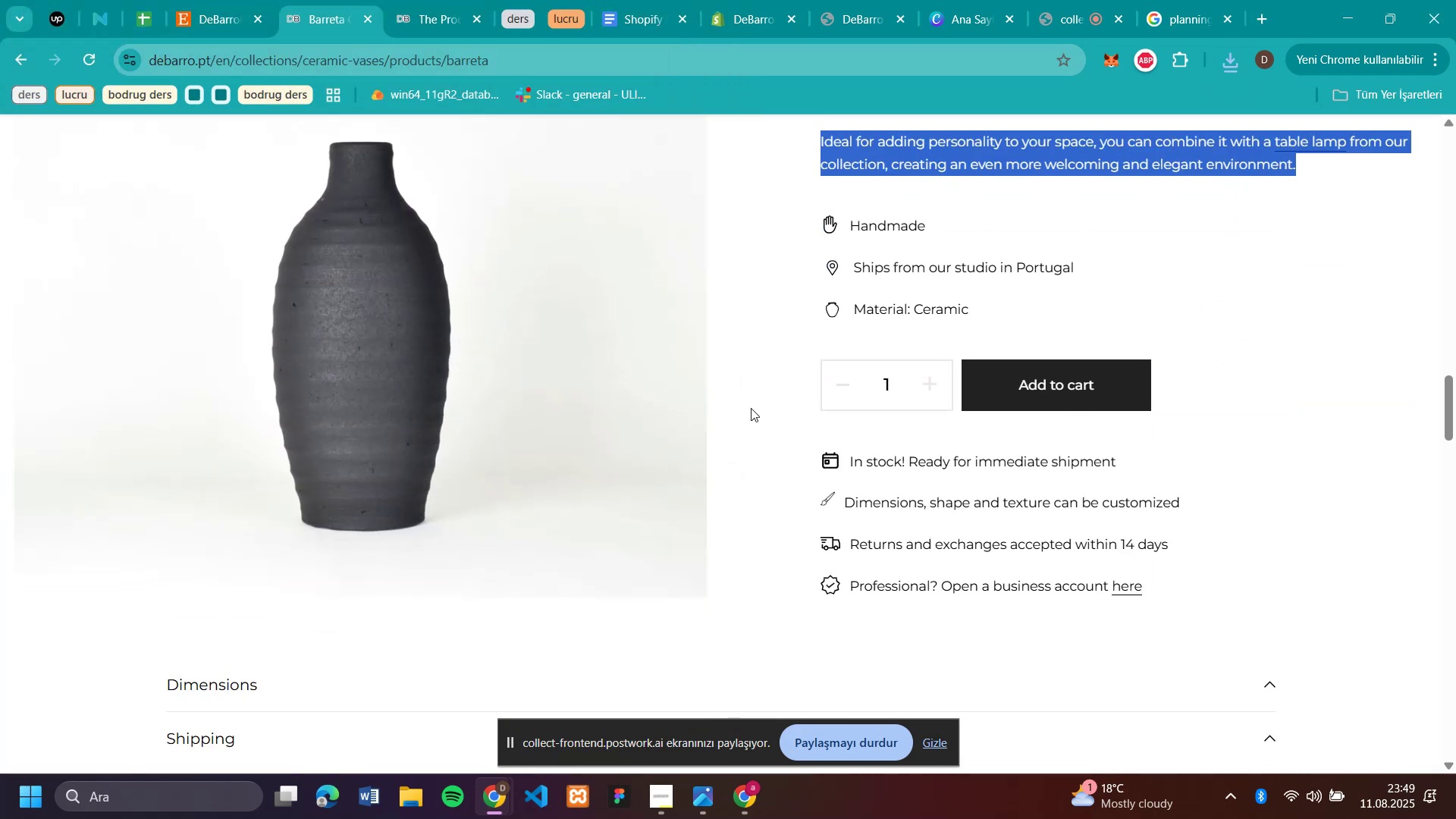 
scroll: coordinate [745, 259], scroll_direction: up, amount: 8.0
 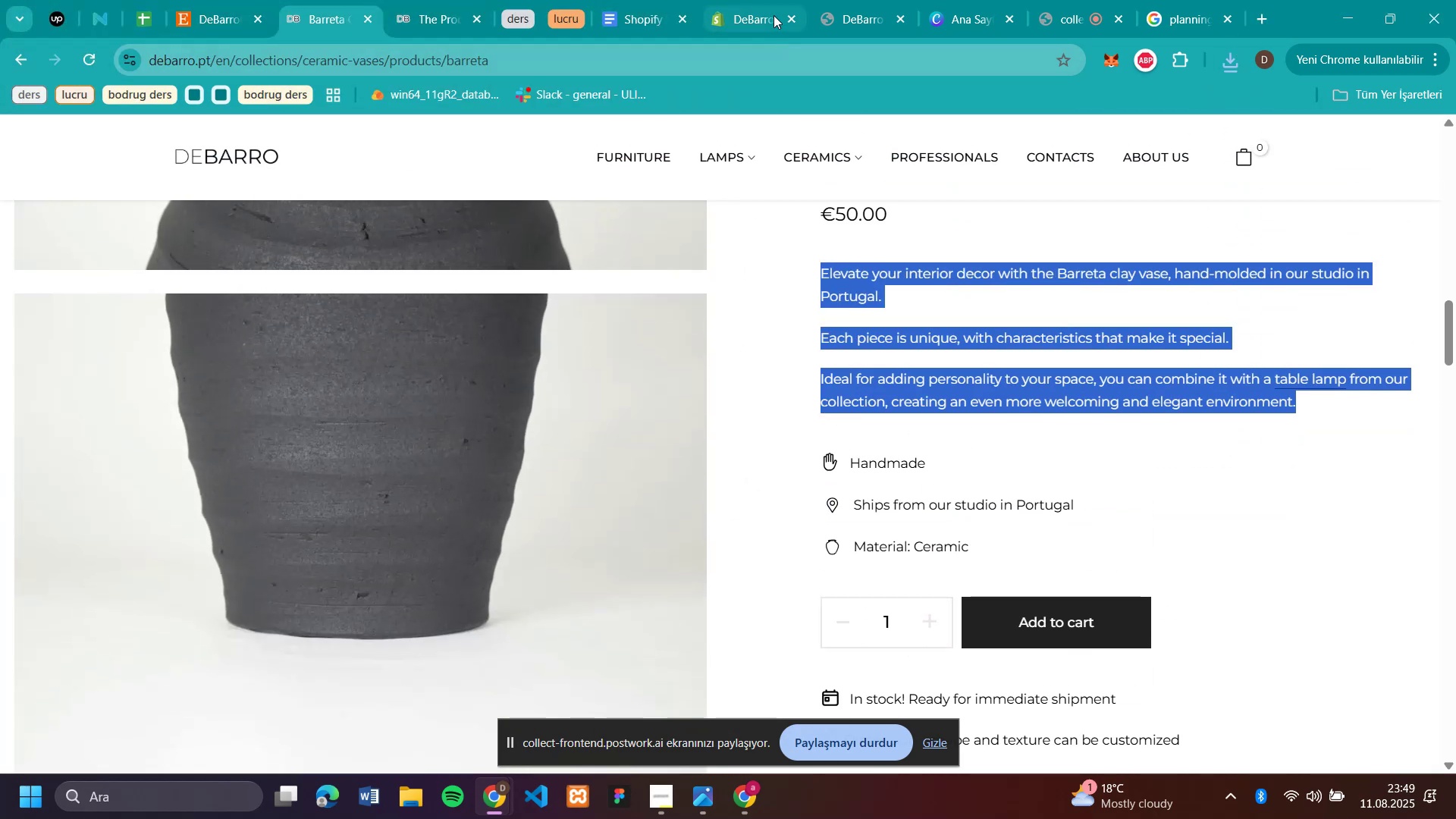 
left_click([767, 20])
 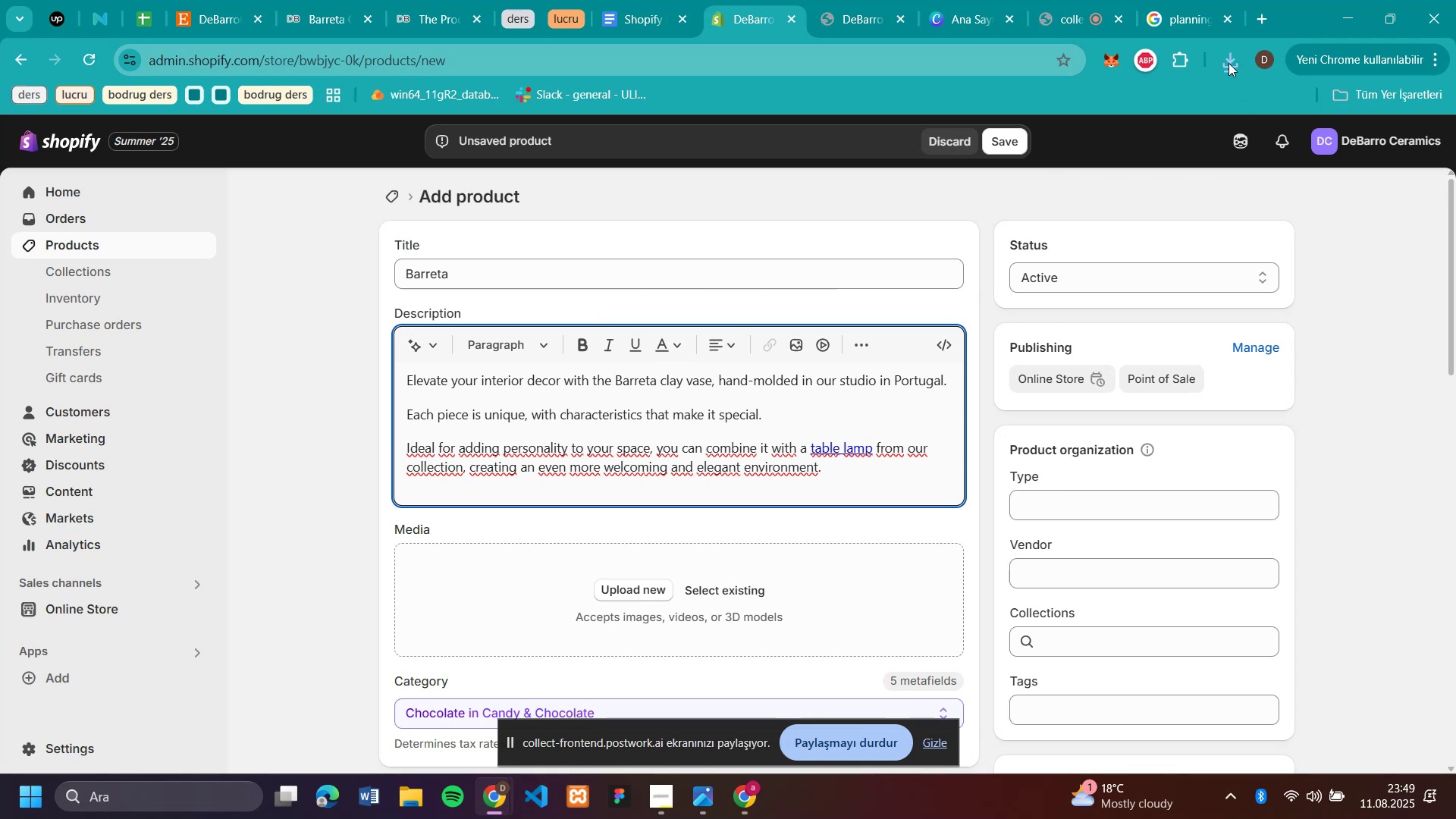 
left_click([1226, 55])
 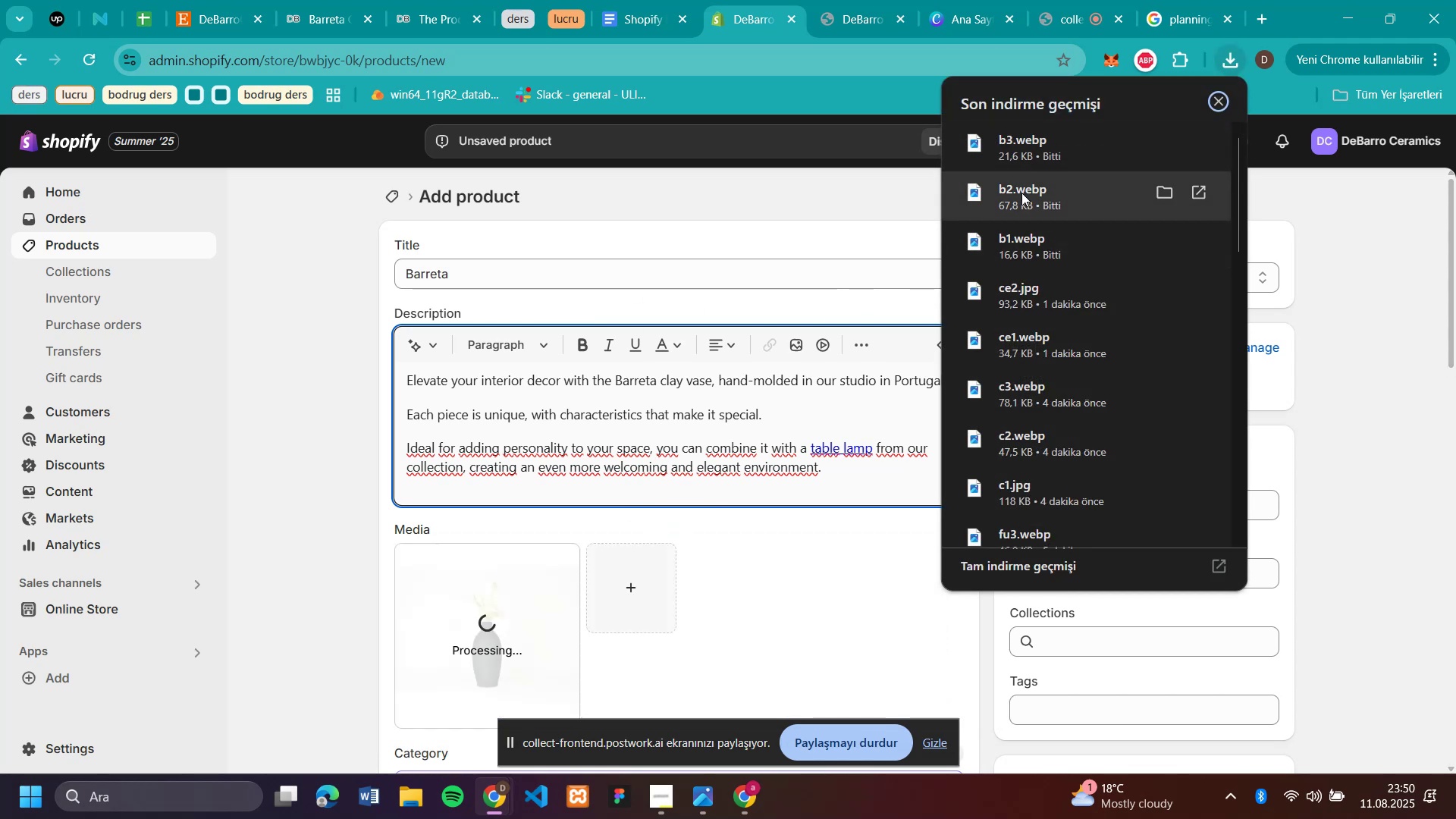 
wait(9.11)
 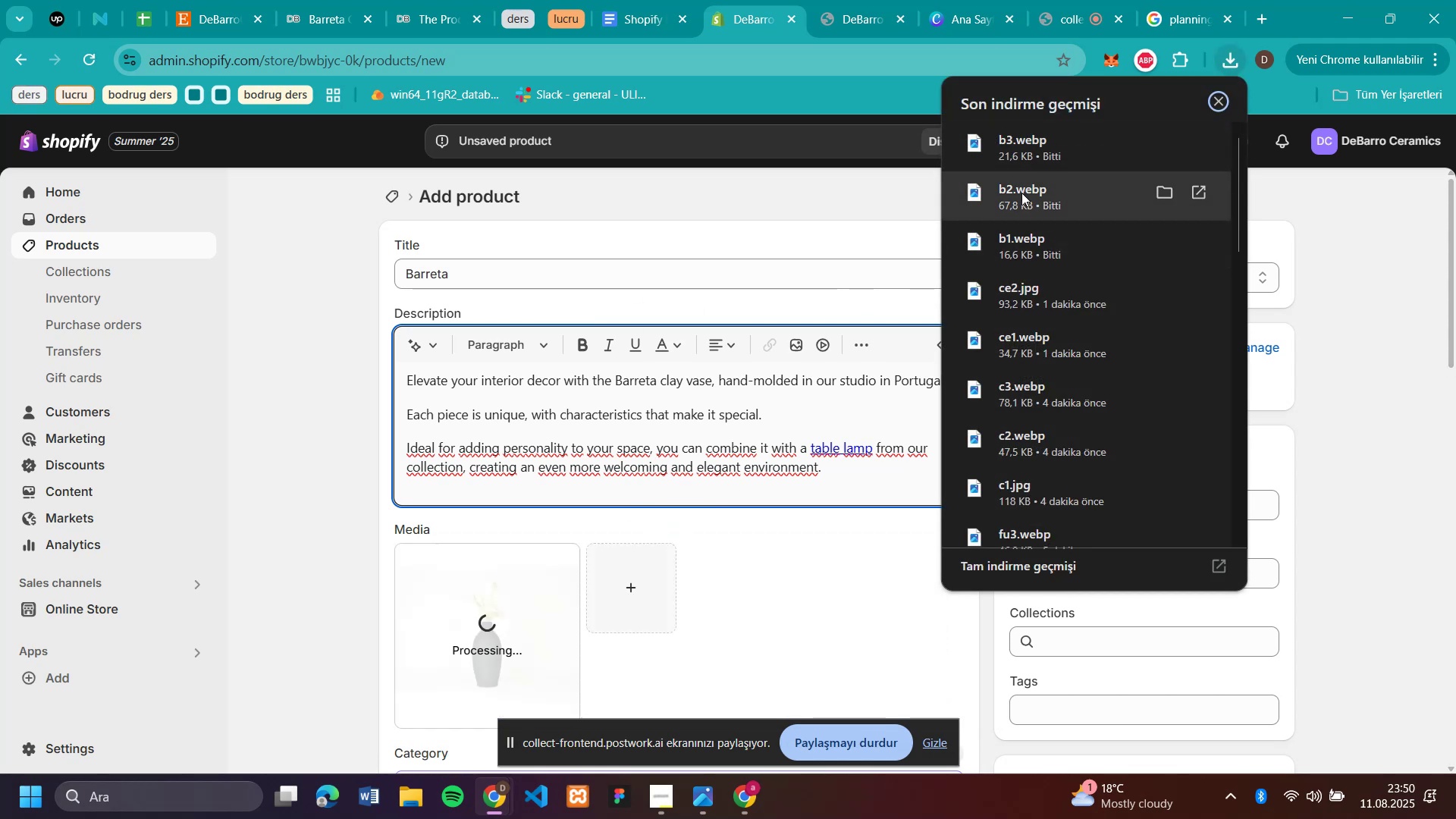 
scroll: coordinate [785, 460], scroll_direction: down, amount: 1.0
 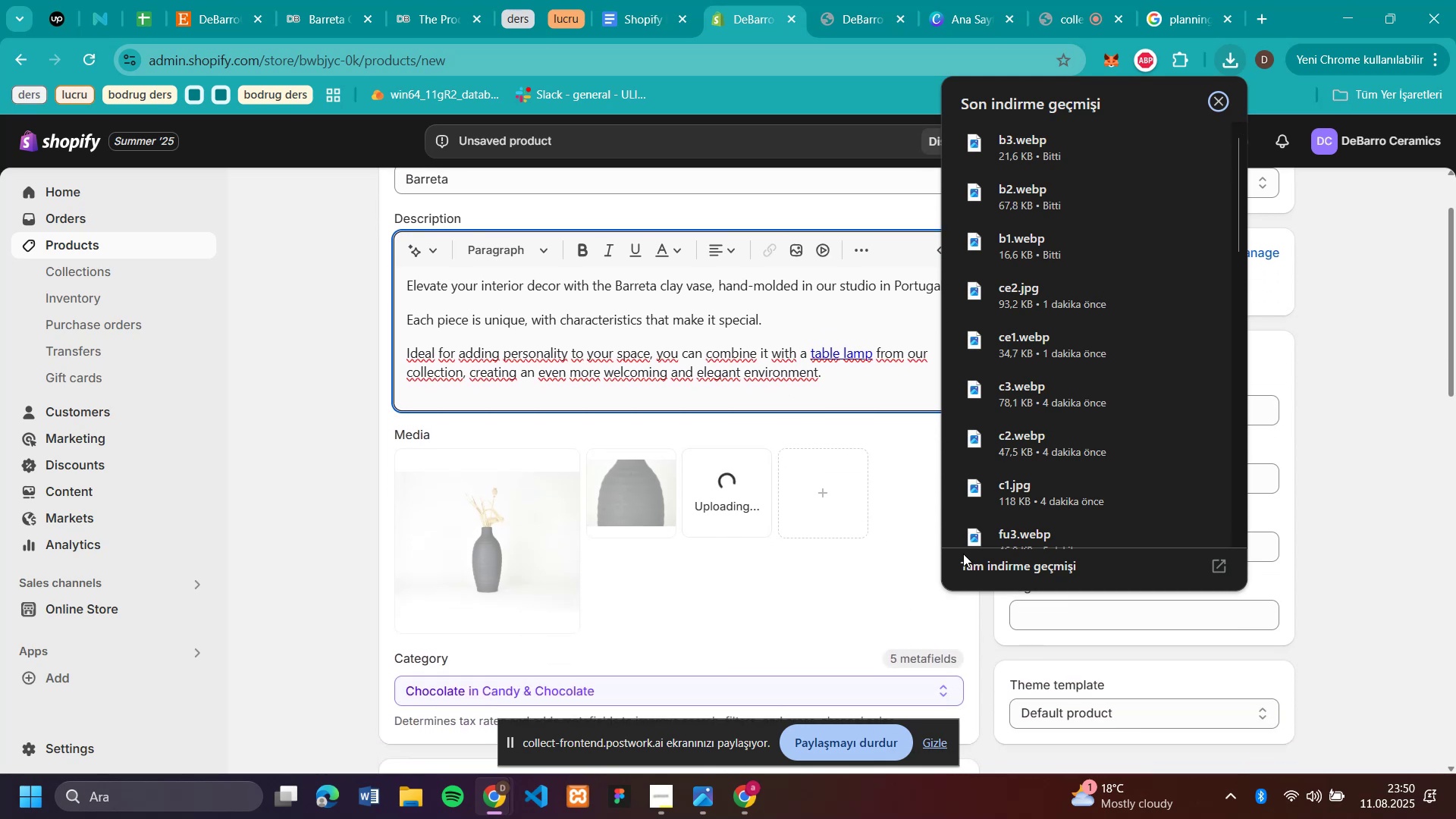 
scroll: coordinate [1343, 639], scroll_direction: up, amount: 1.0
 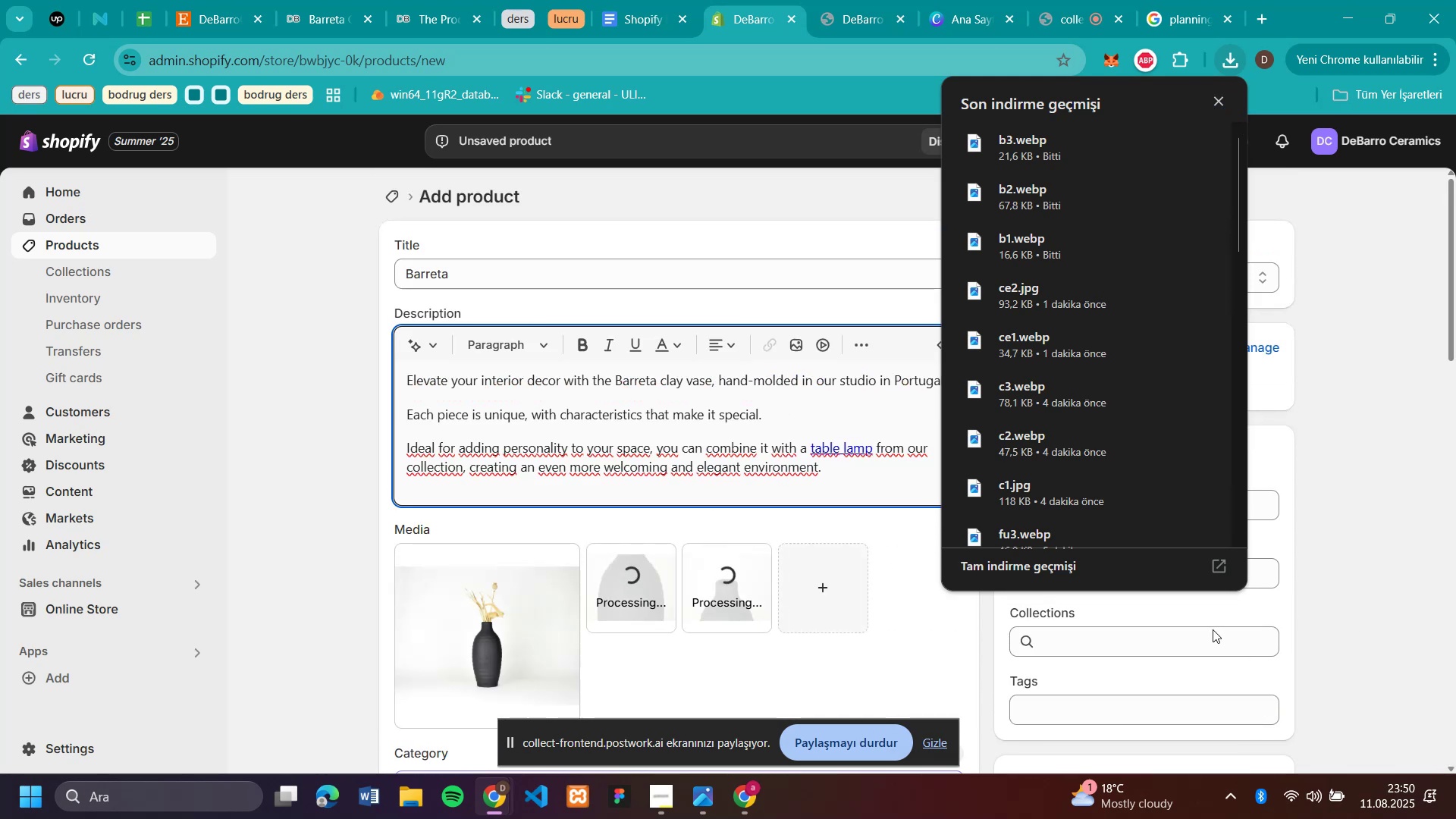 
left_click([1213, 631])
 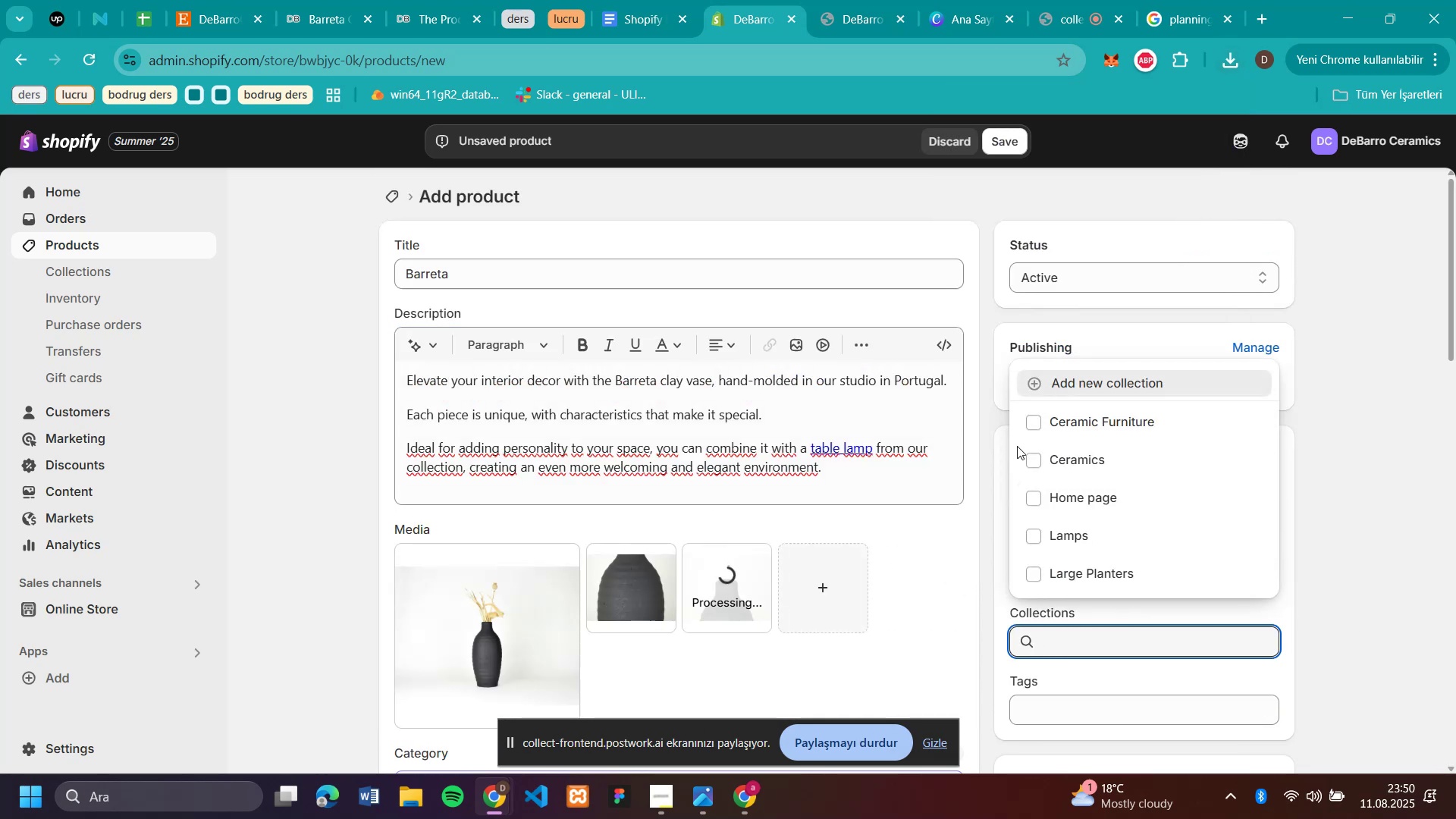 
left_click([1031, 465])
 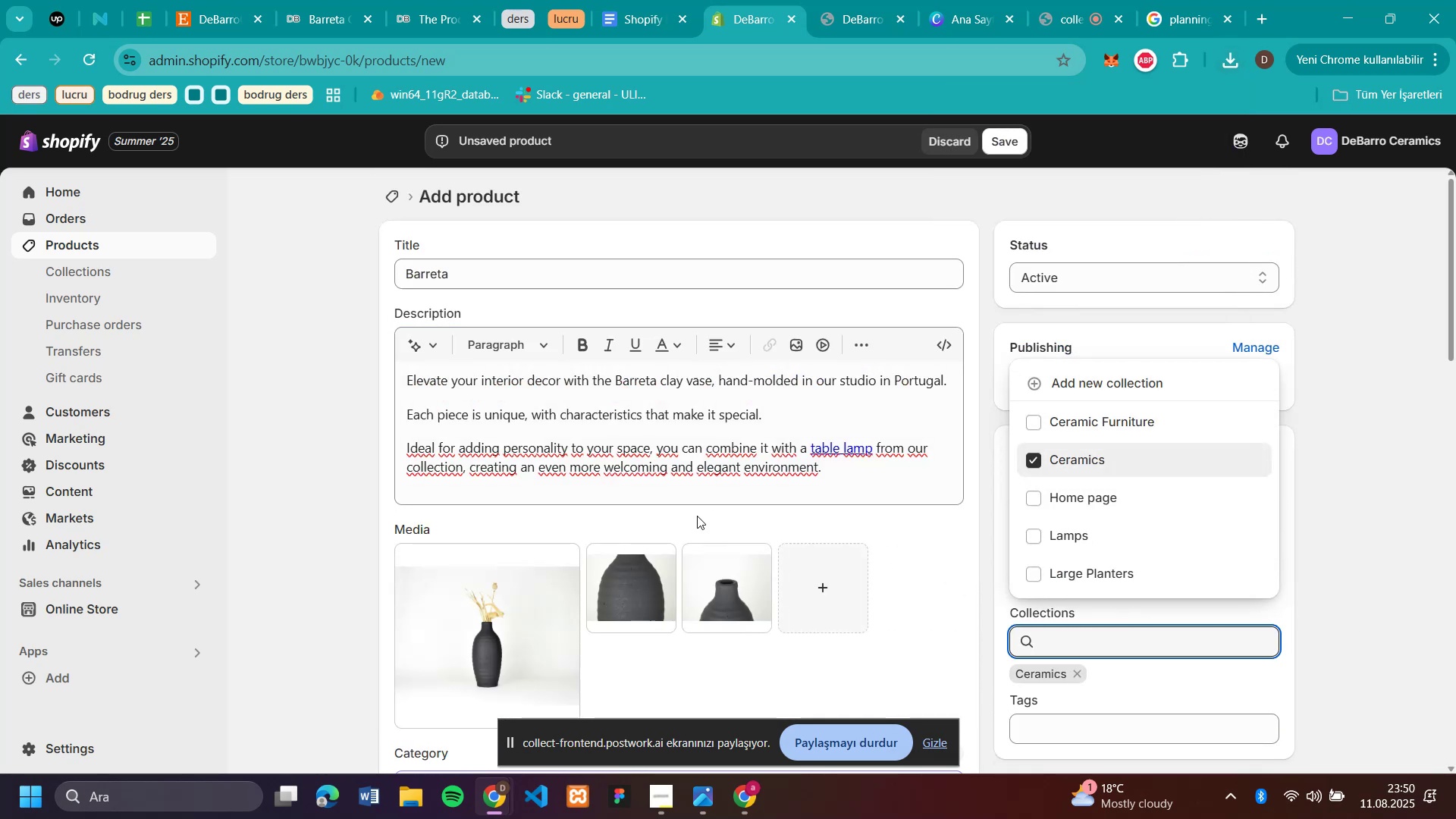 
scroll: coordinate [621, 498], scroll_direction: down, amount: 4.0
 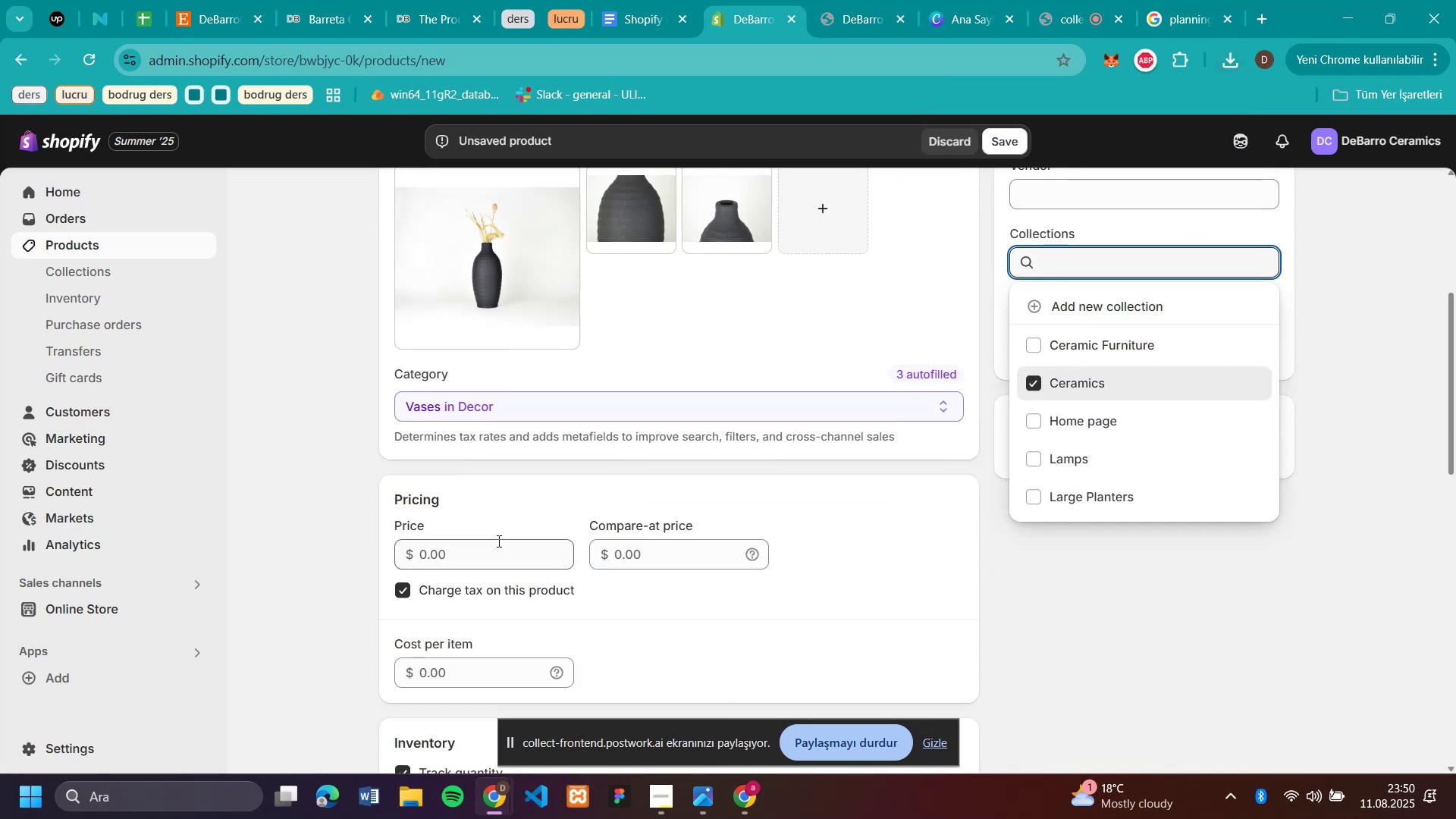 
left_click([494, 557])
 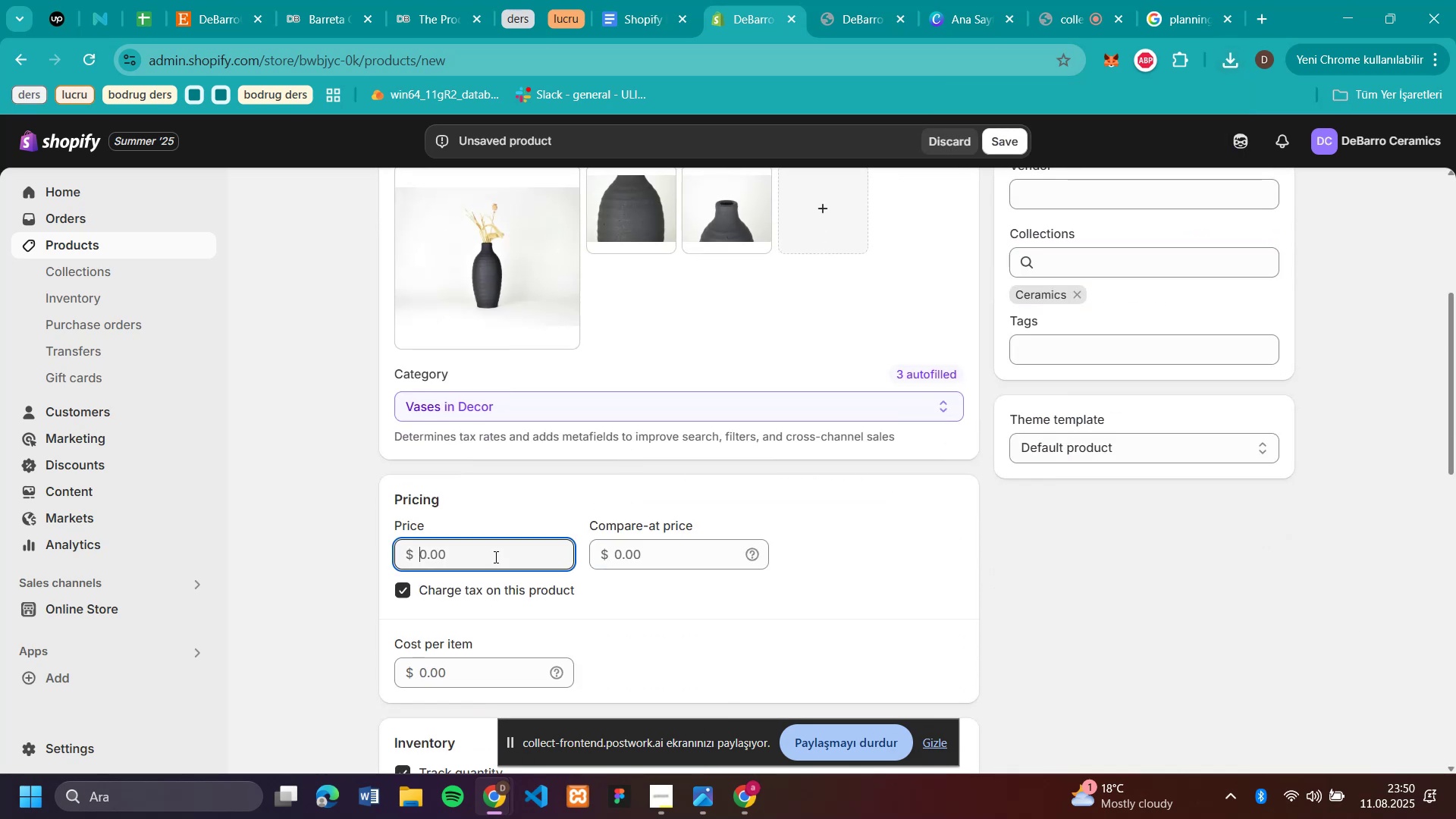 
type(5050)
 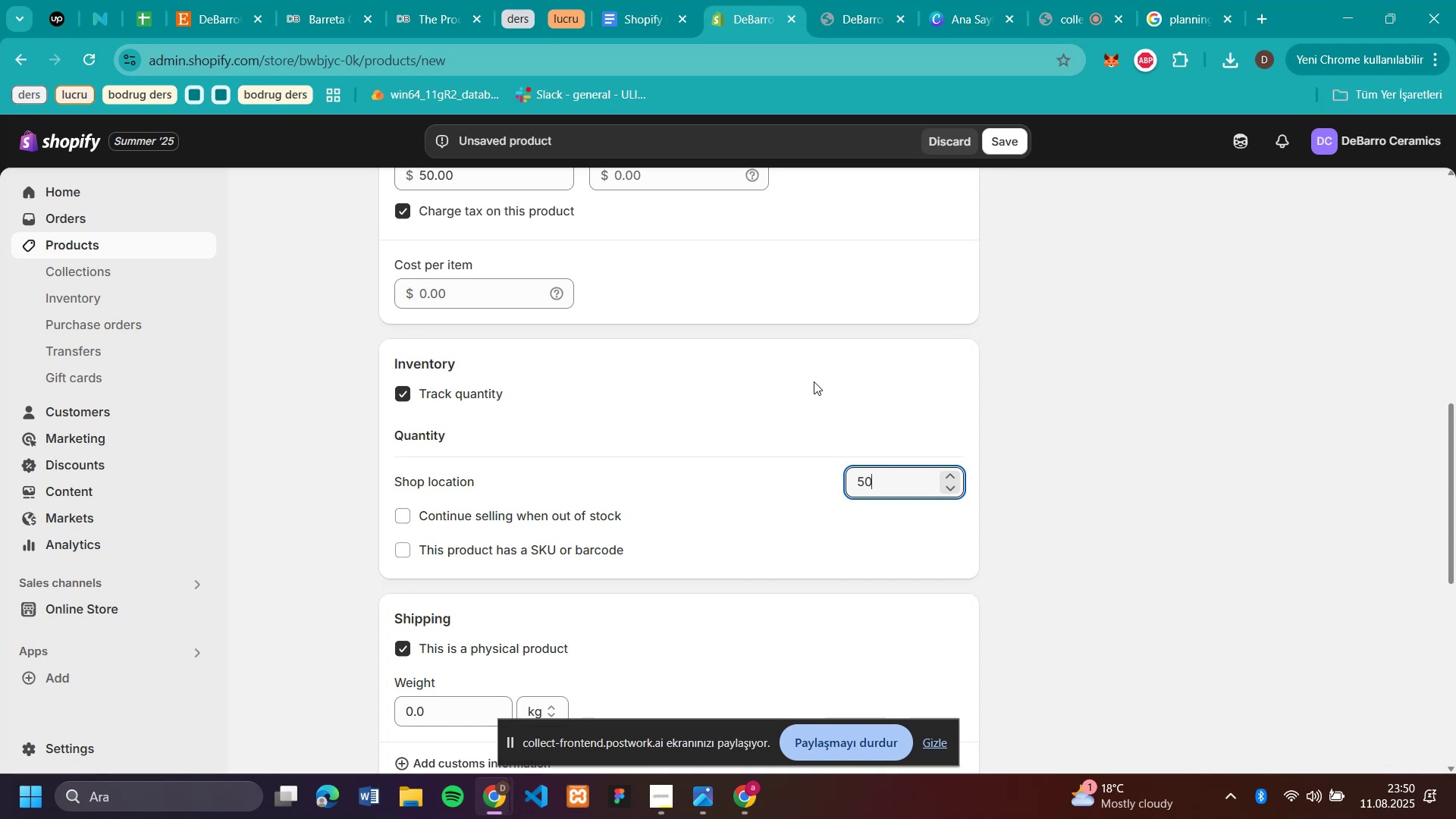 
scroll: coordinate [494, 557], scroll_direction: down, amount: 4.0
 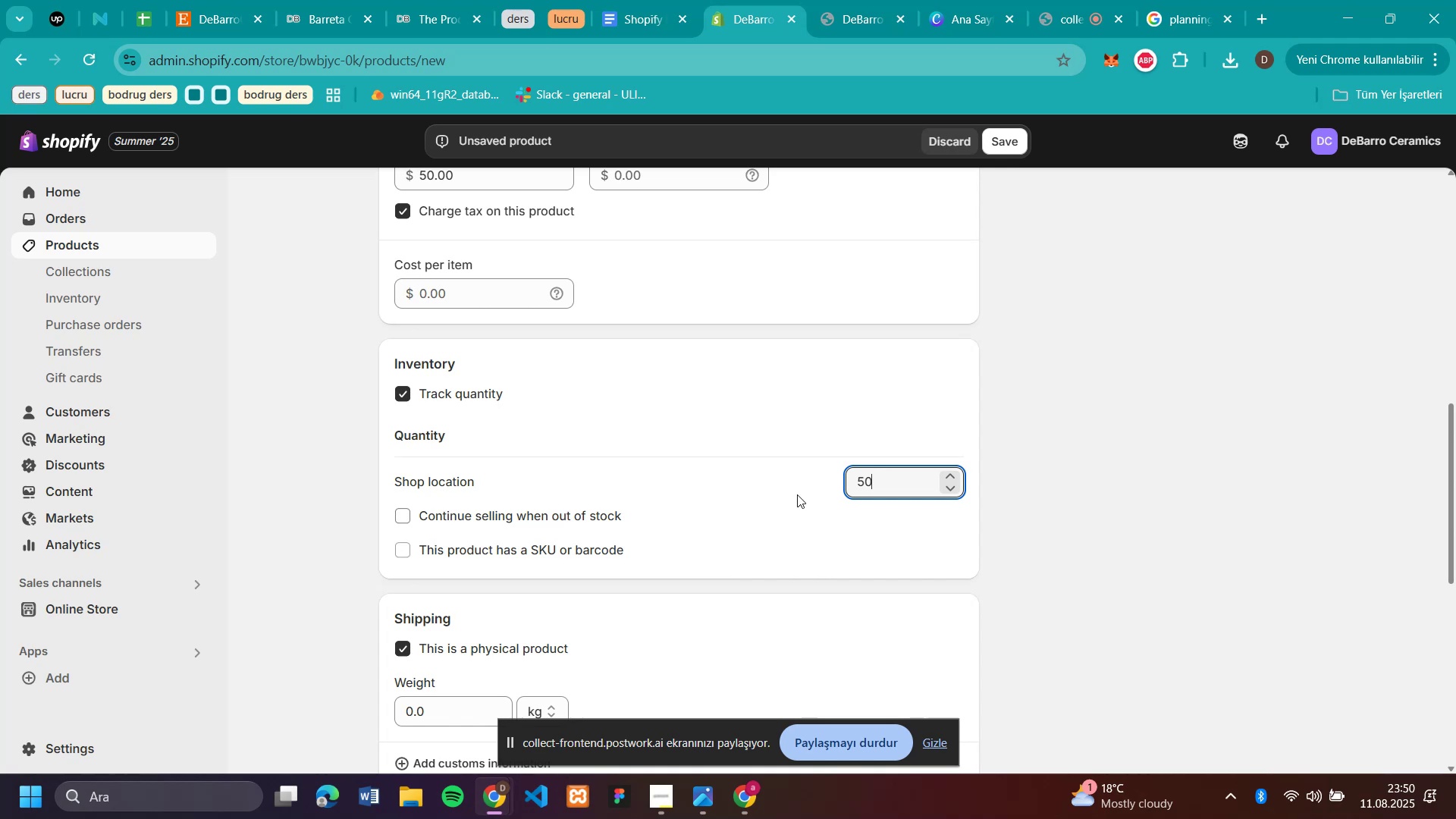 
left_click([1009, 142])
 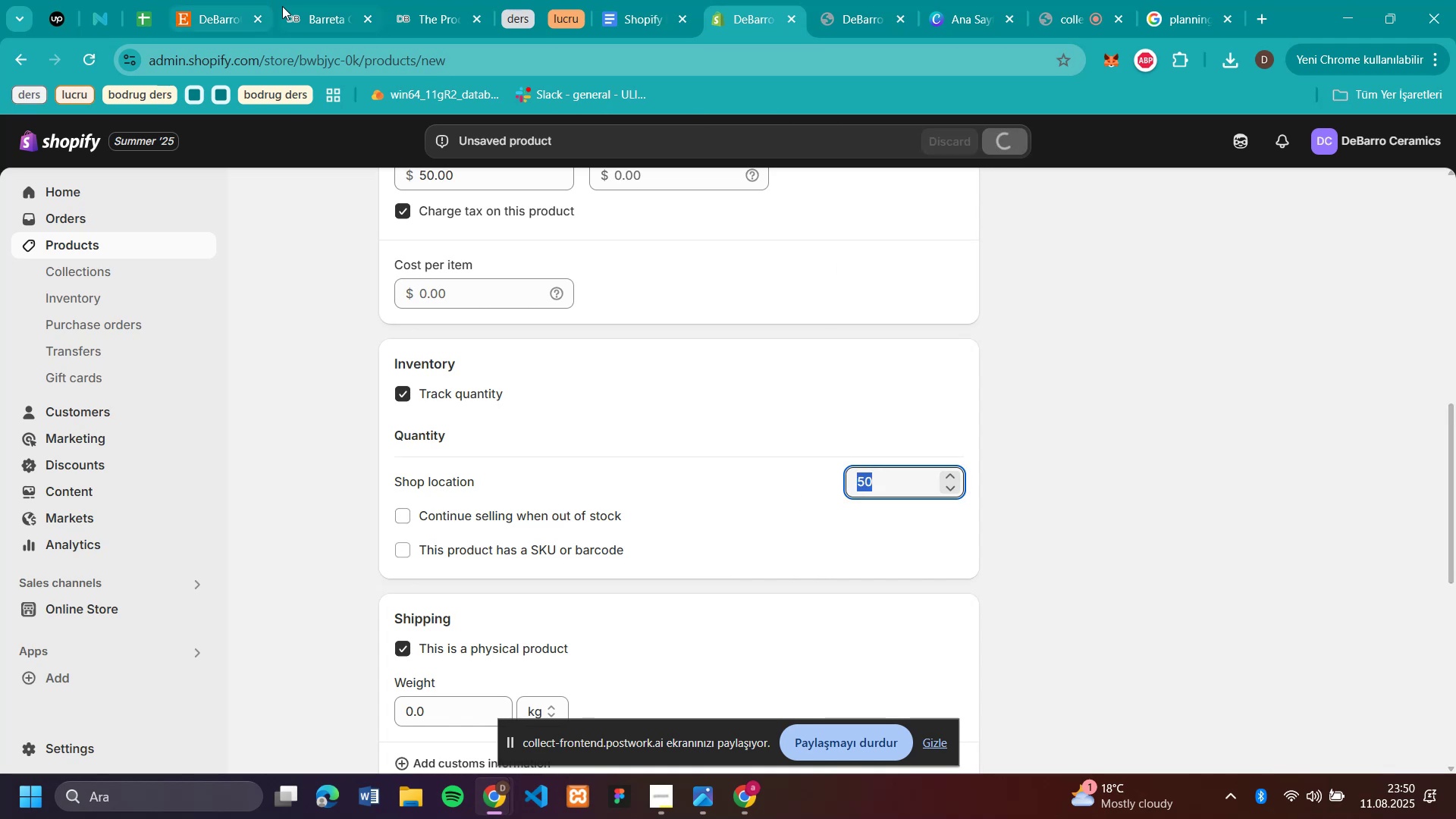 
left_click([329, 15])
 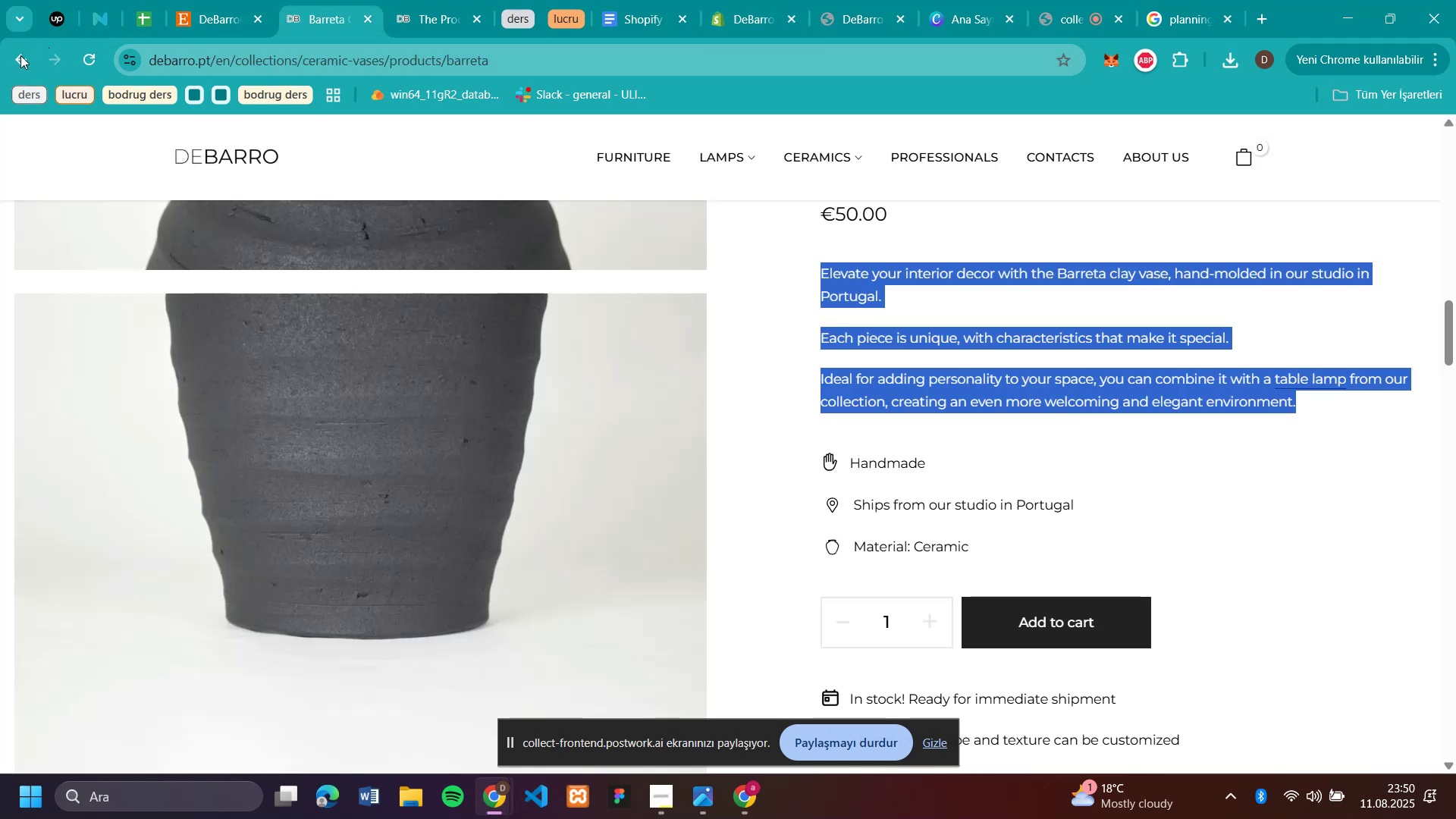 
left_click([20, 56])
 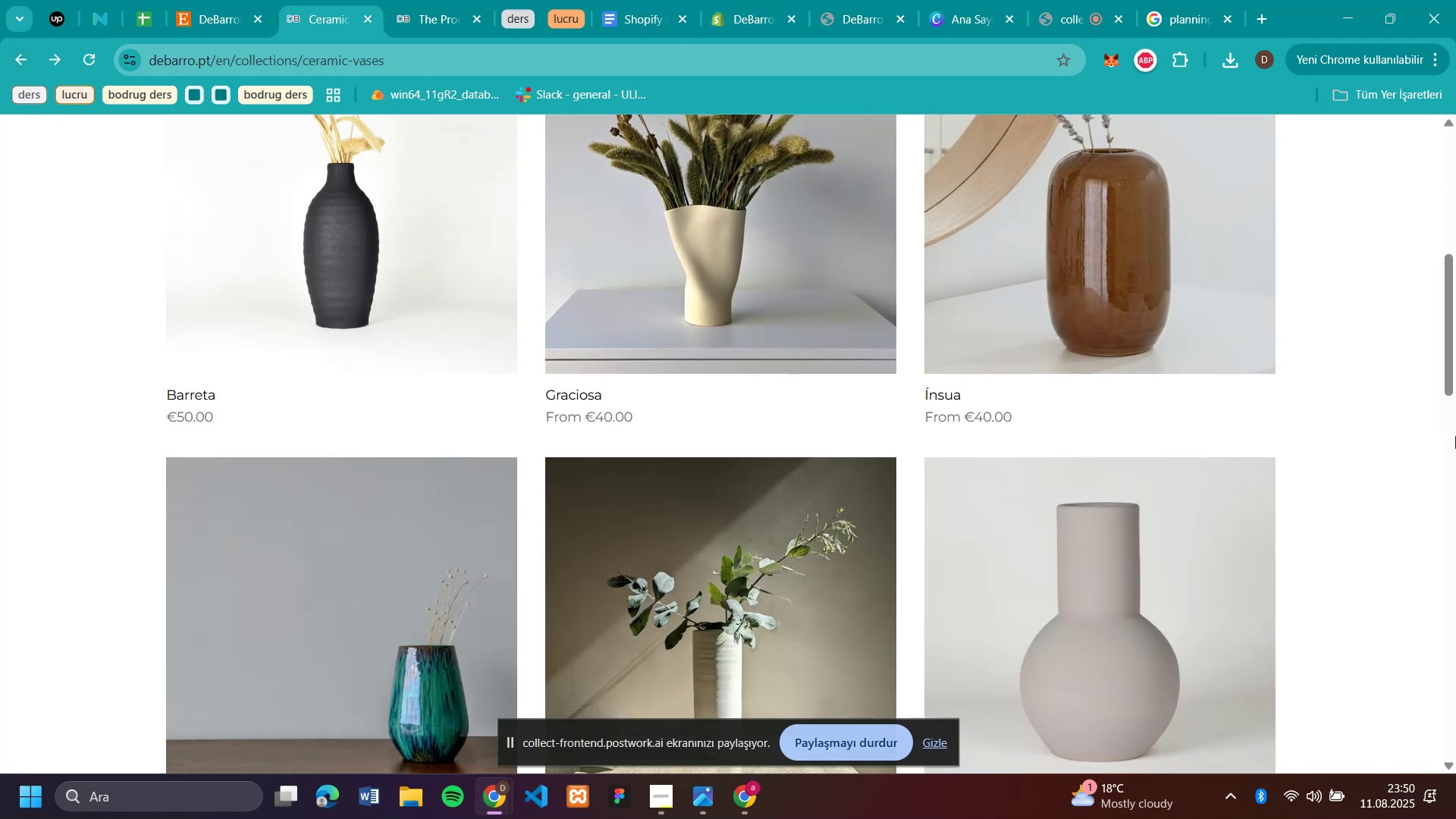 
left_click([291, 601])
 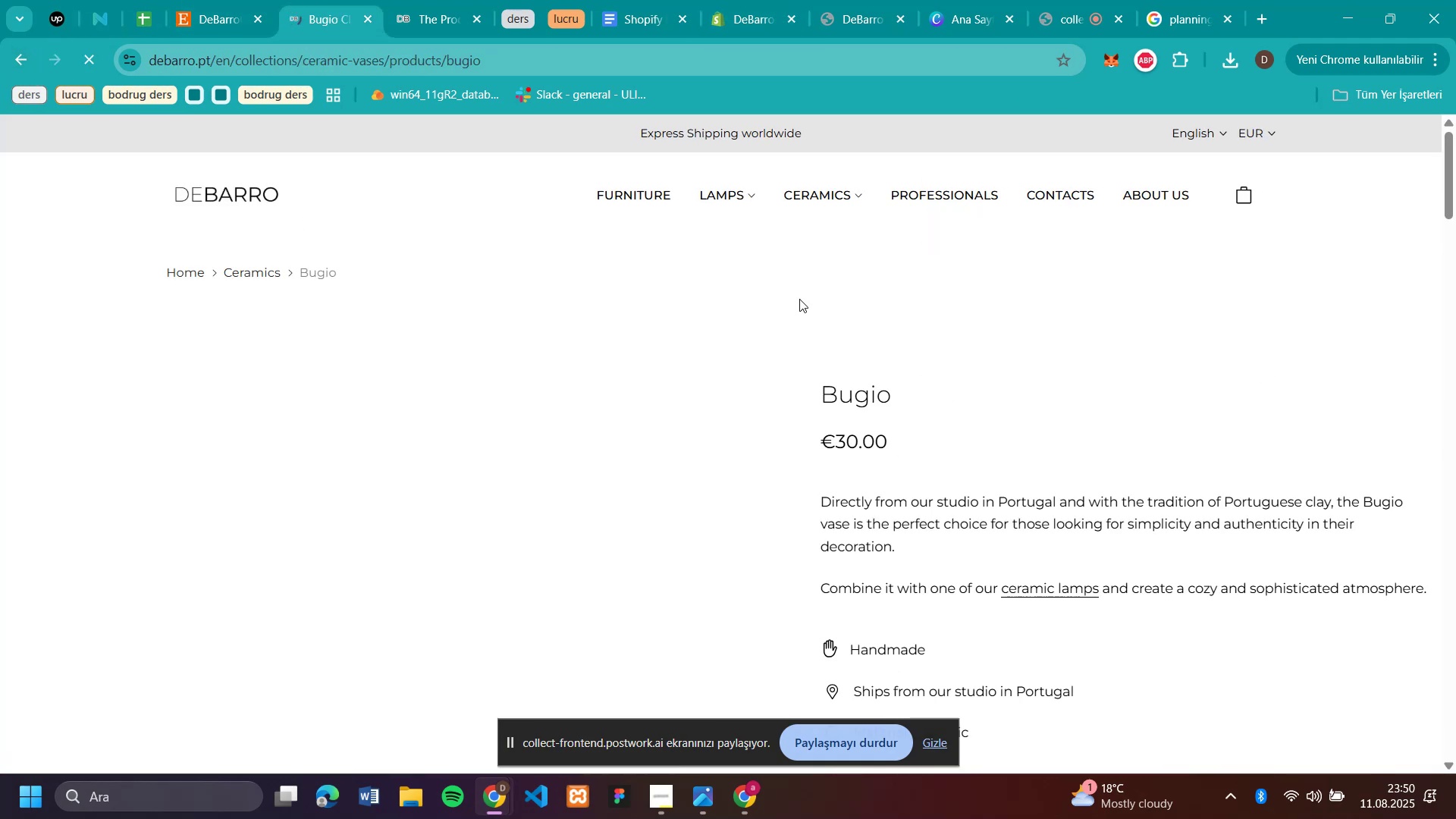 
scroll: coordinate [1104, 352], scroll_direction: down, amount: 1.0
 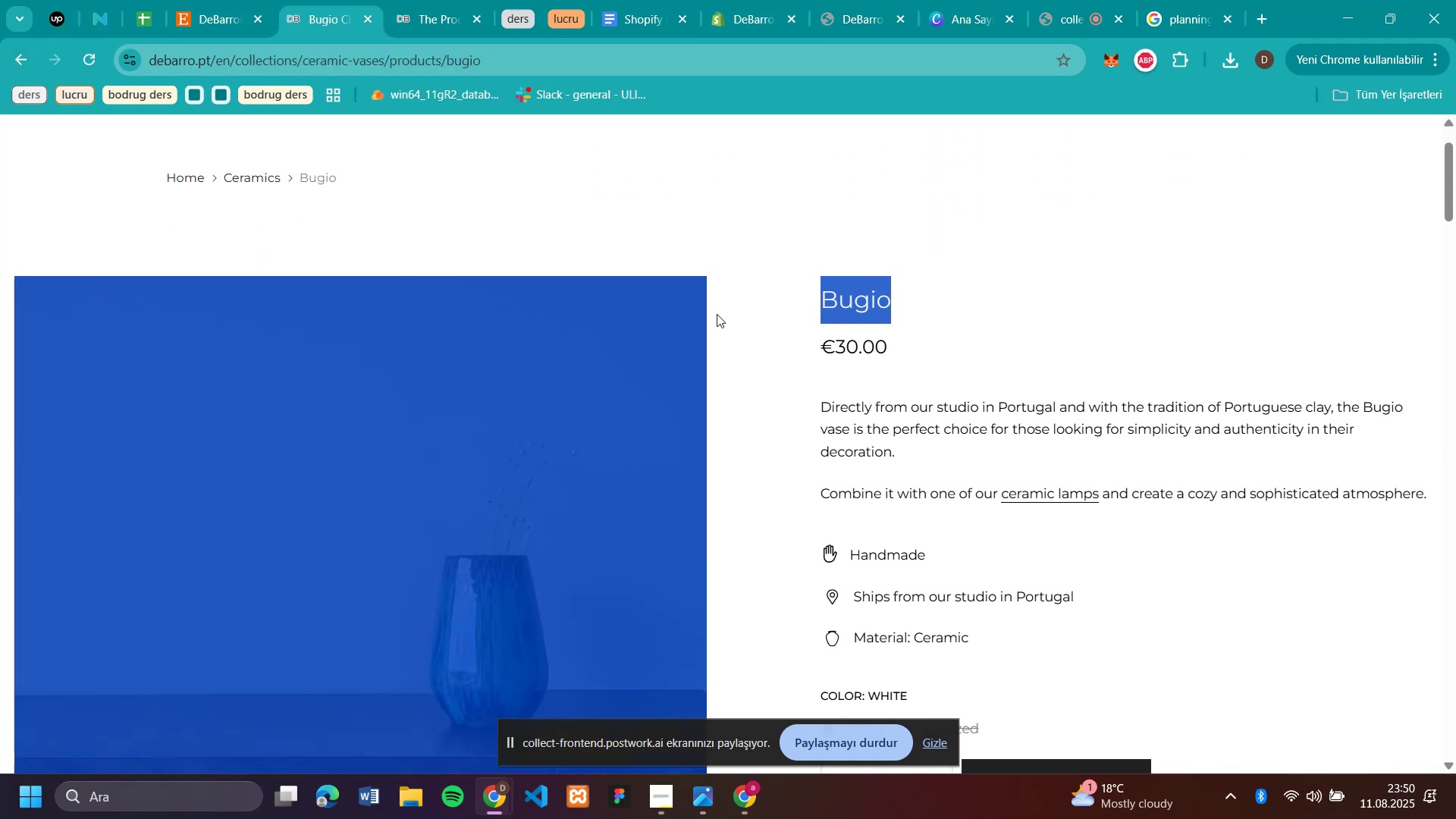 
left_click([854, 305])
 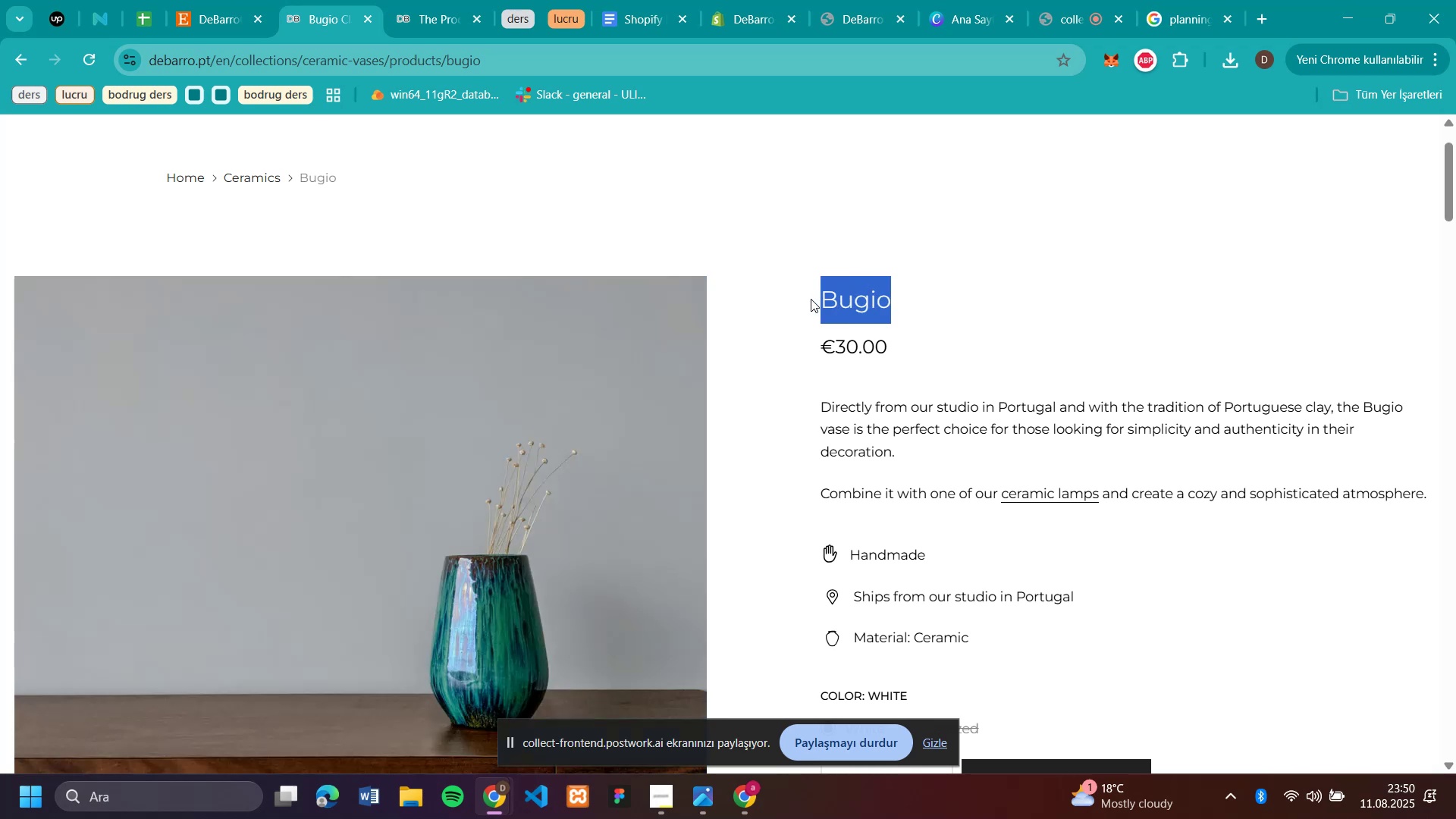 
key(Control+C)
 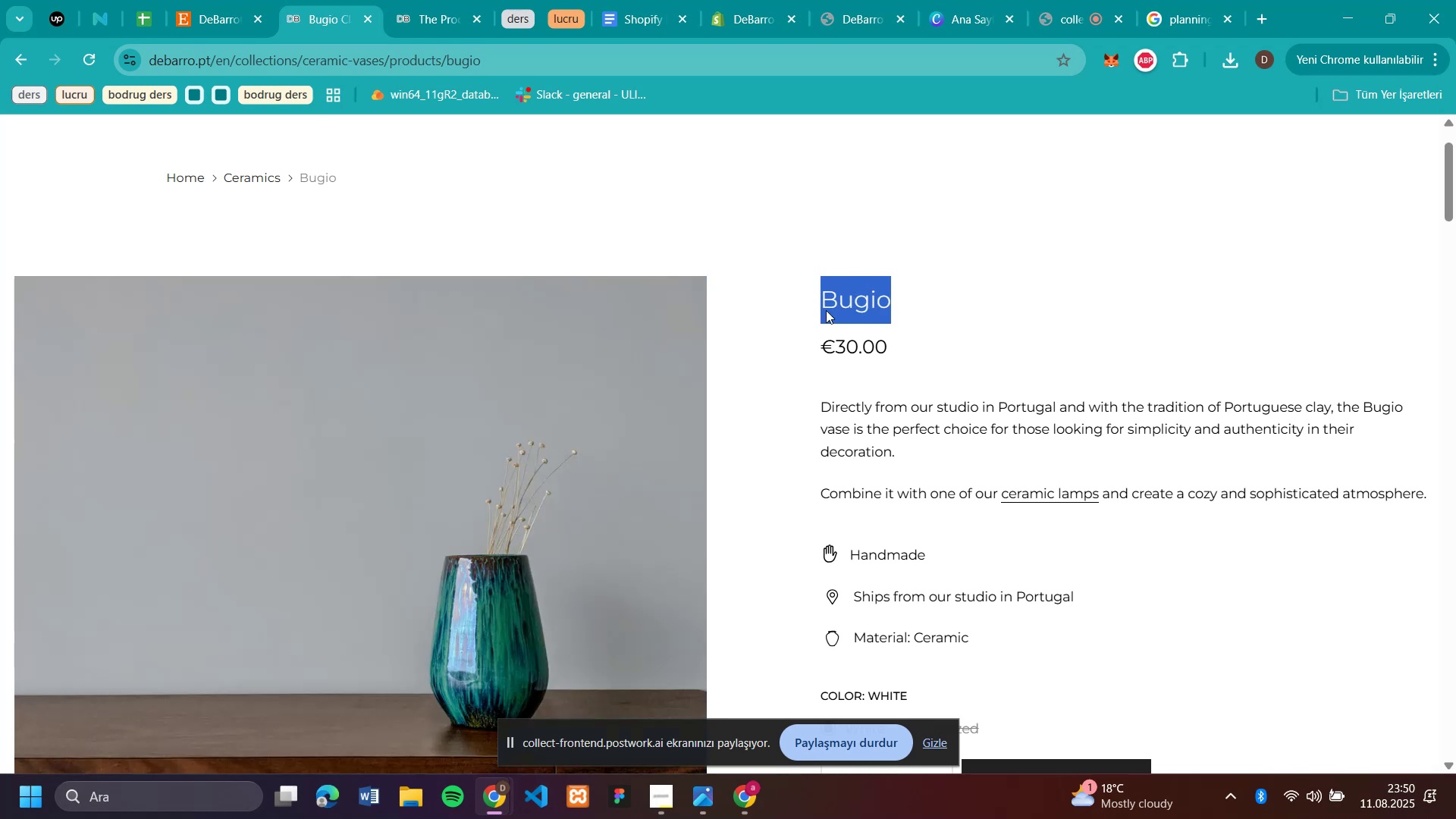 
scroll: coordinate [1115, 367], scroll_direction: down, amount: 1.0
 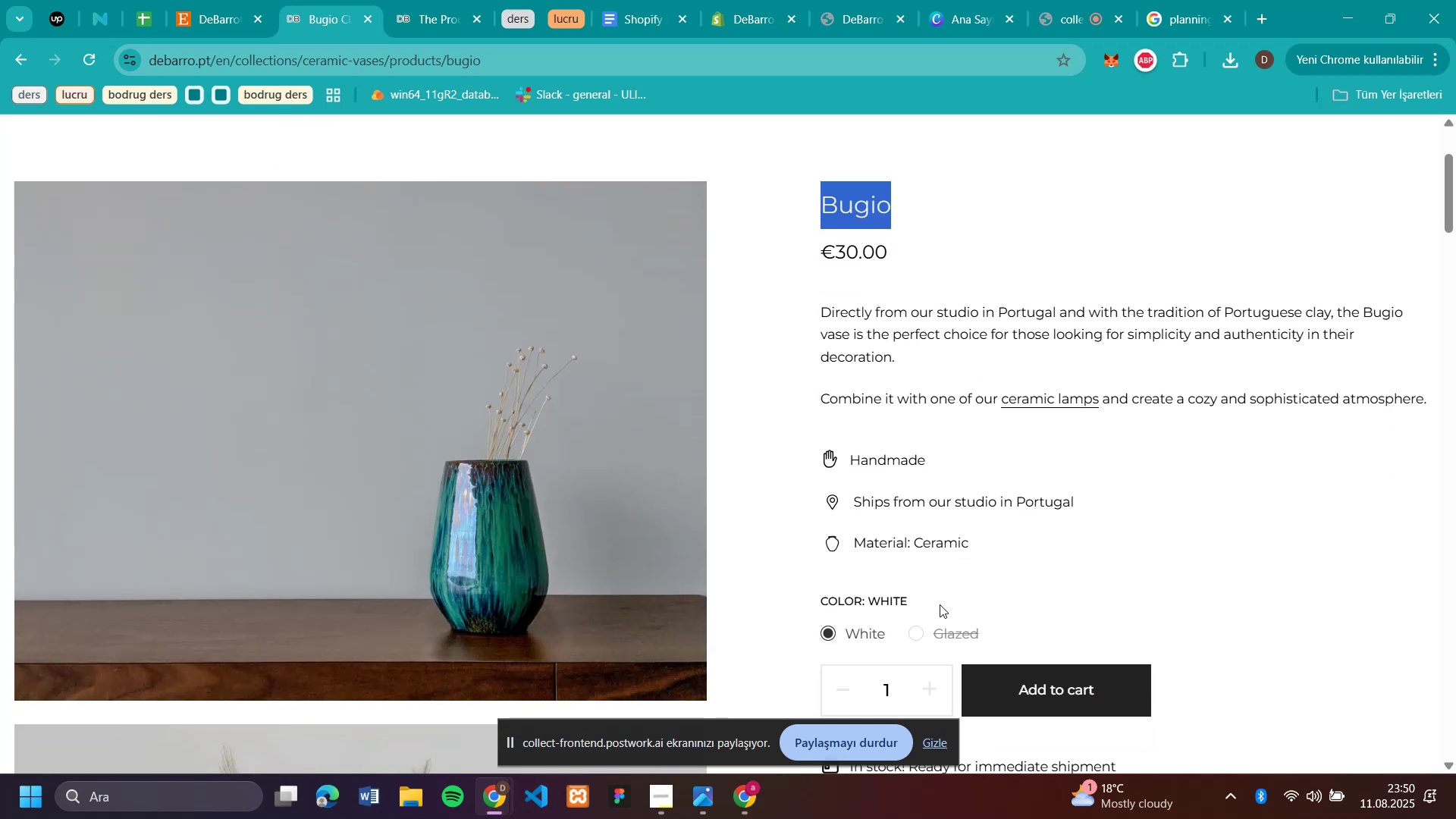 
left_click([922, 632])
 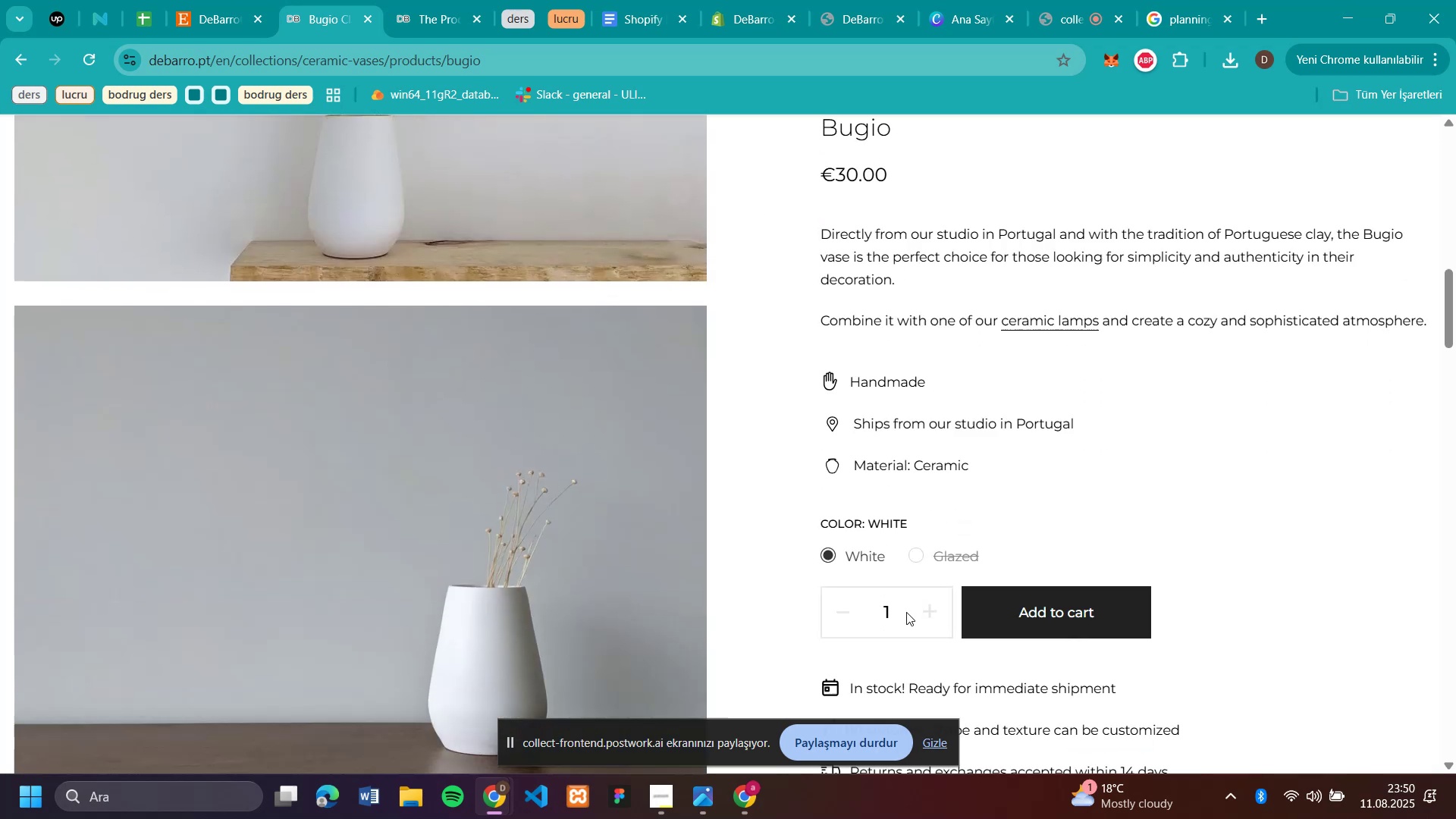 
scroll: coordinate [1129, 330], scroll_direction: up, amount: 14.0
 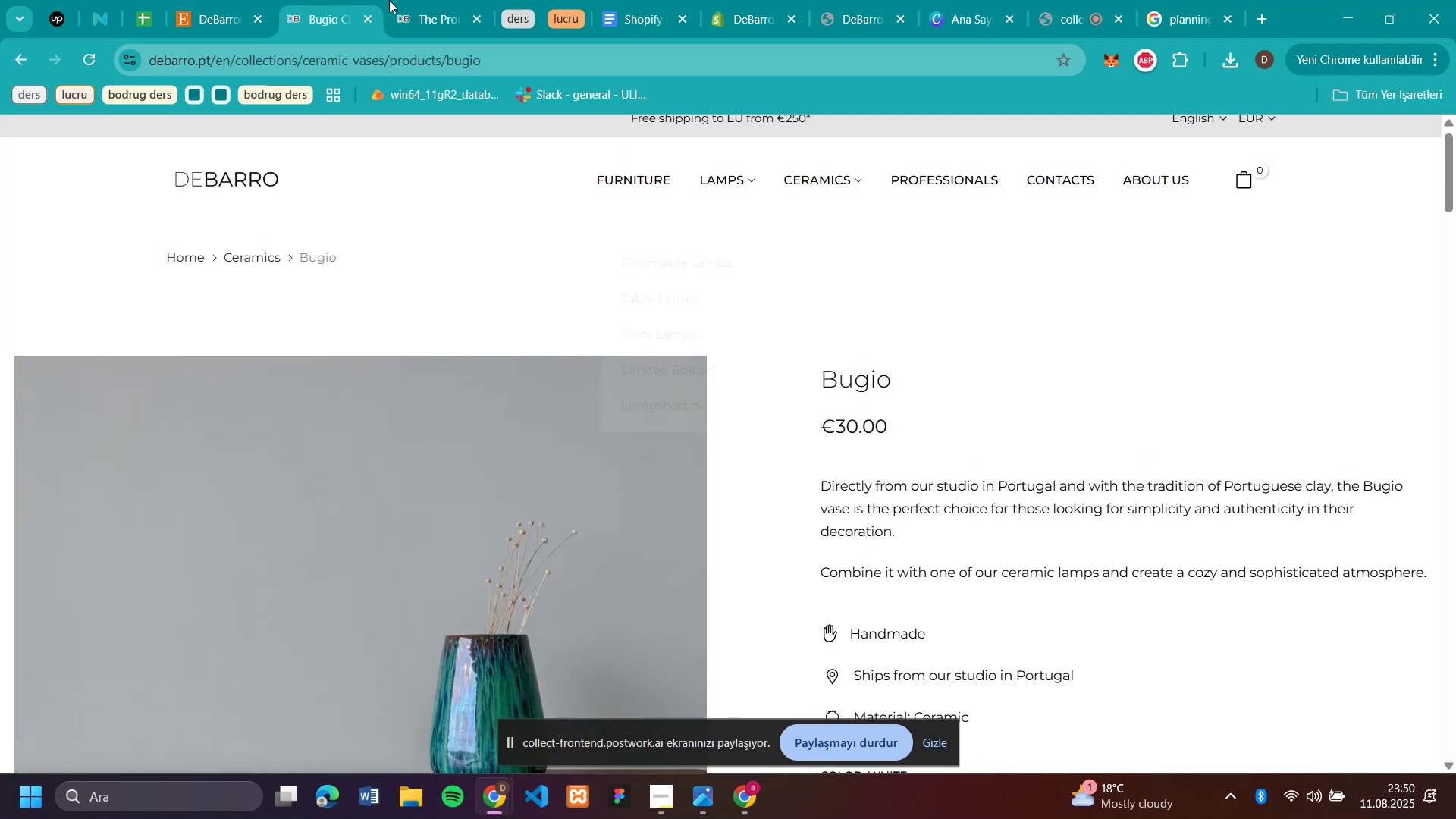 
mouse_move([470, 19])
 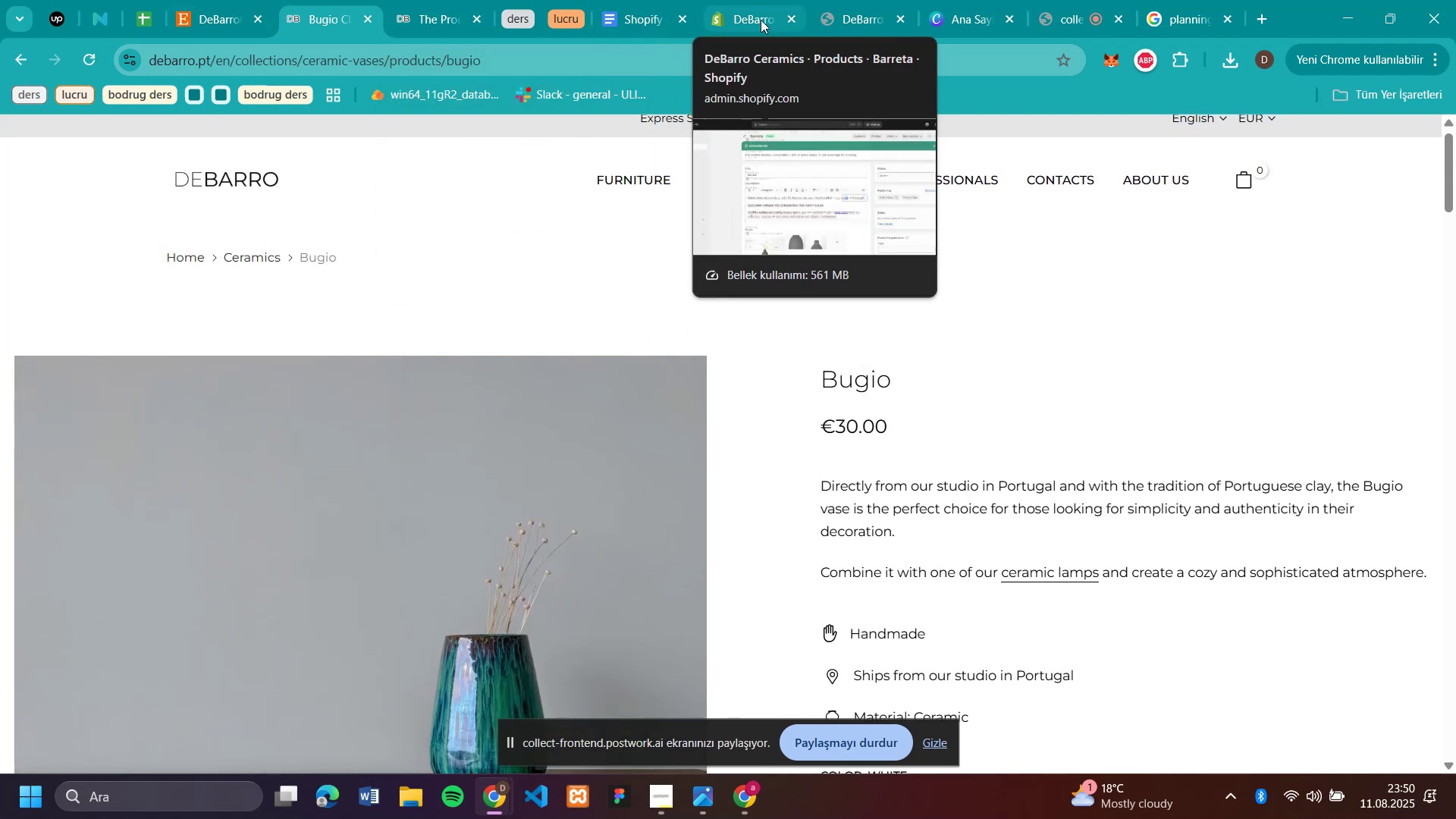 
left_click([761, 20])
 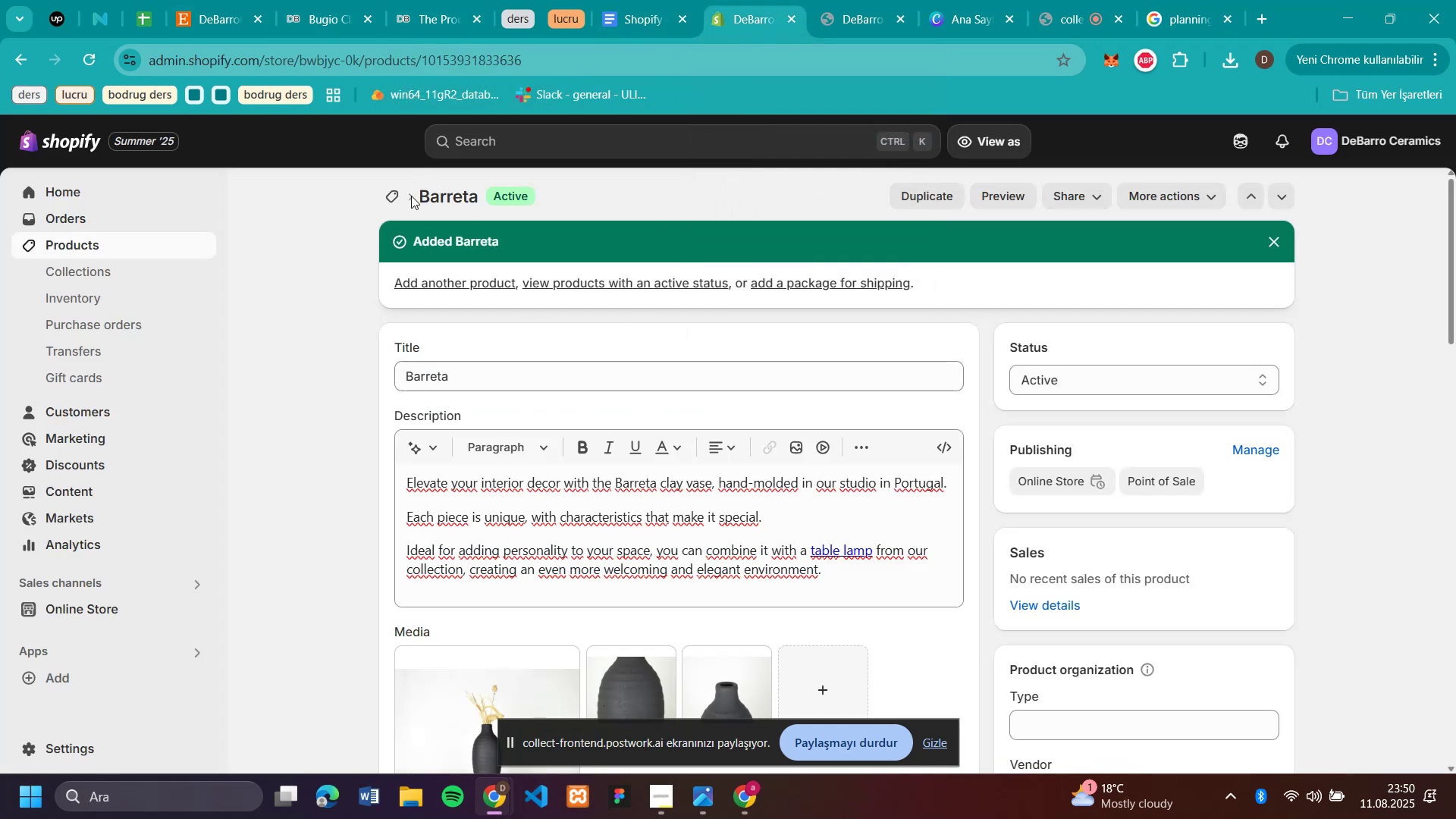 
left_click([394, 199])
 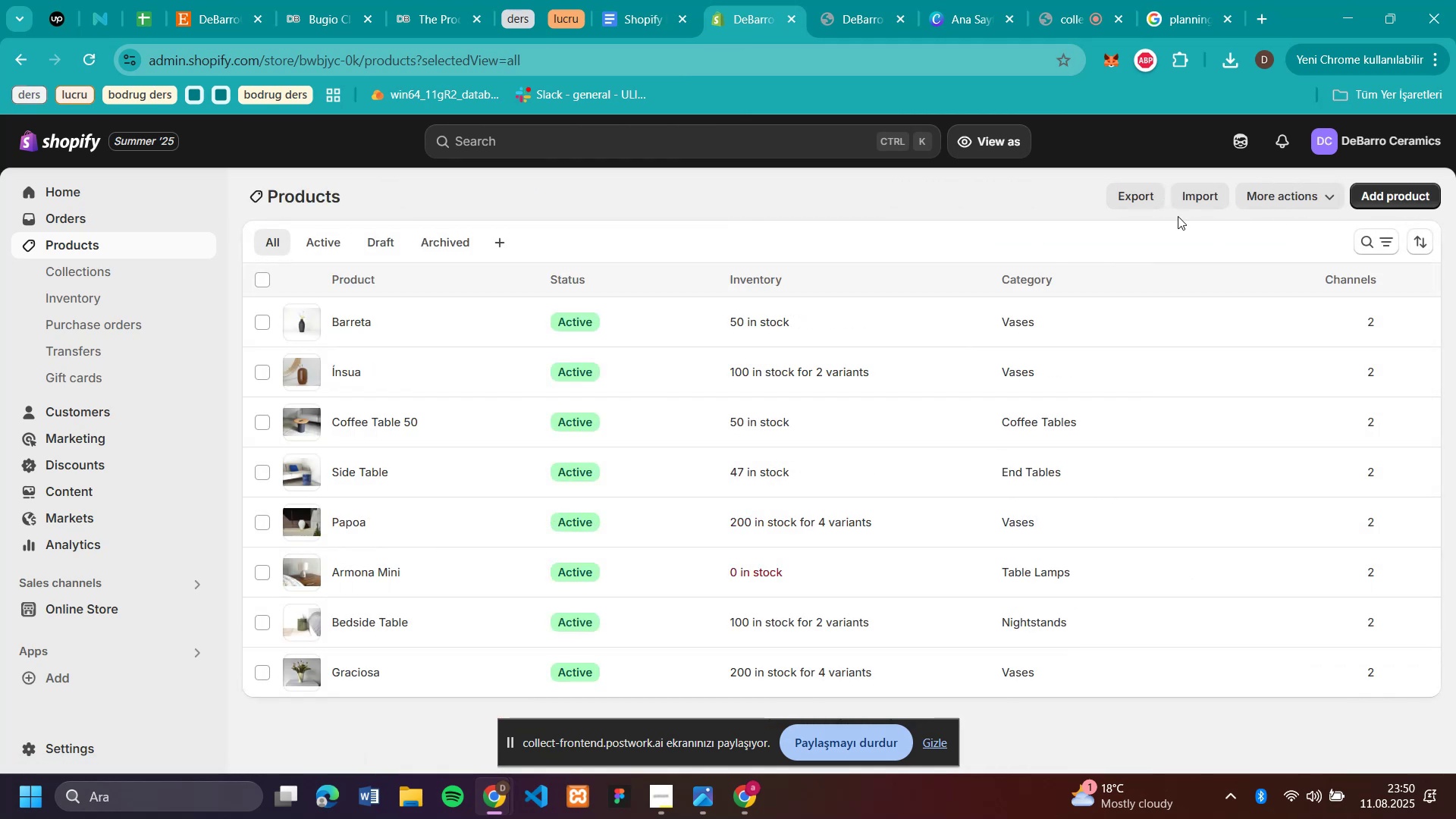 
left_click([1379, 195])
 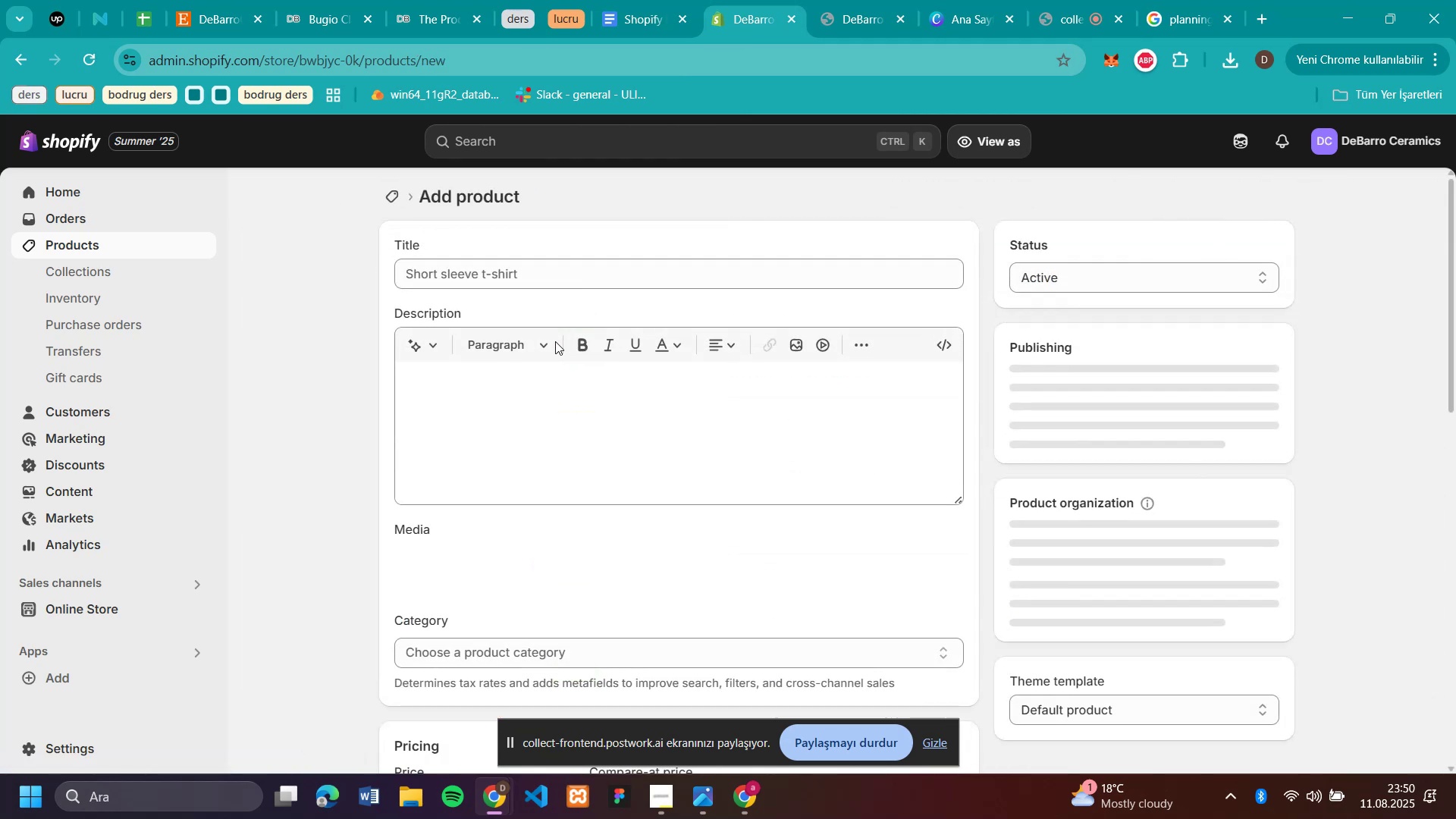 
left_click([504, 272])
 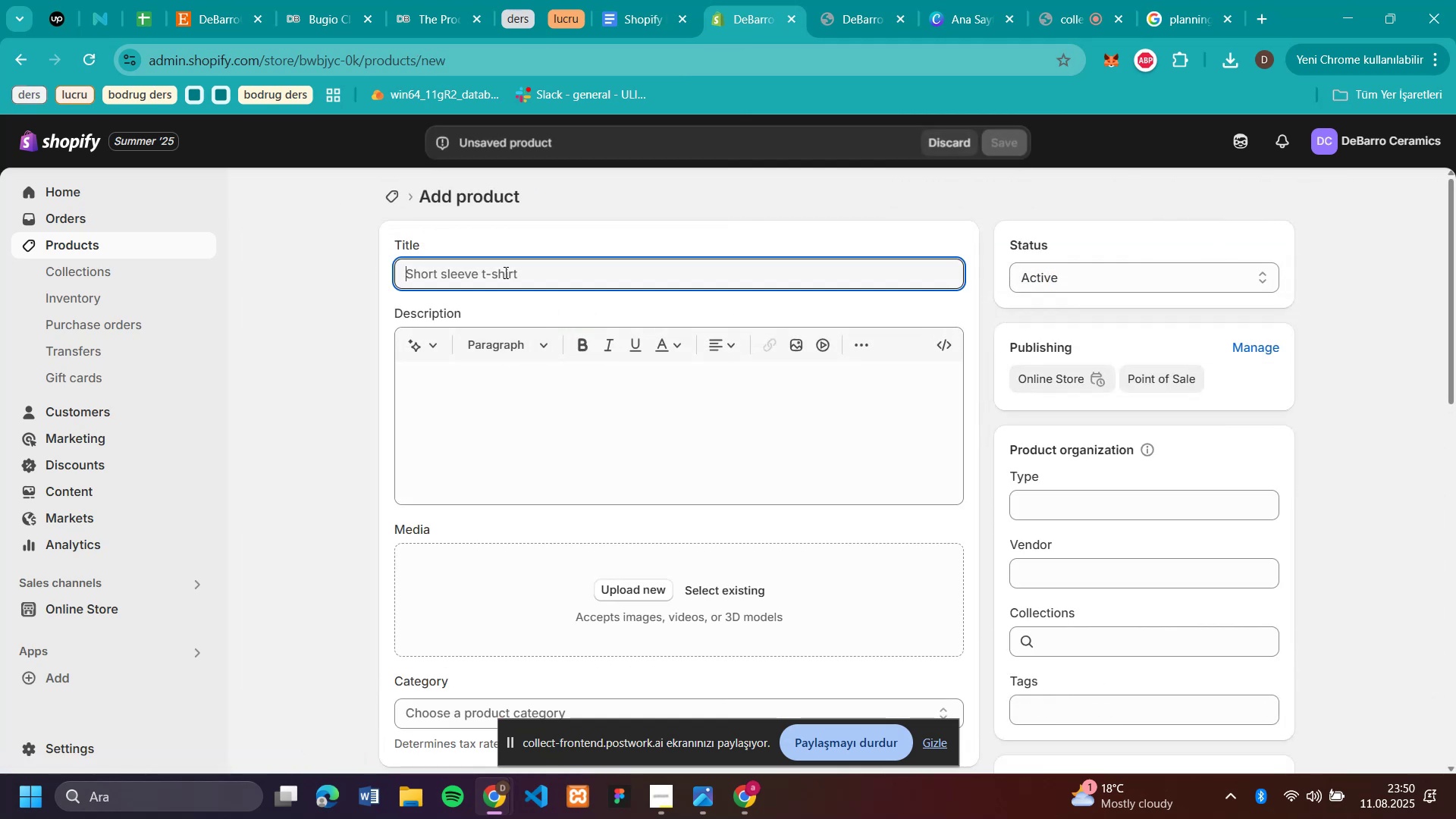 
key(Control+V)
 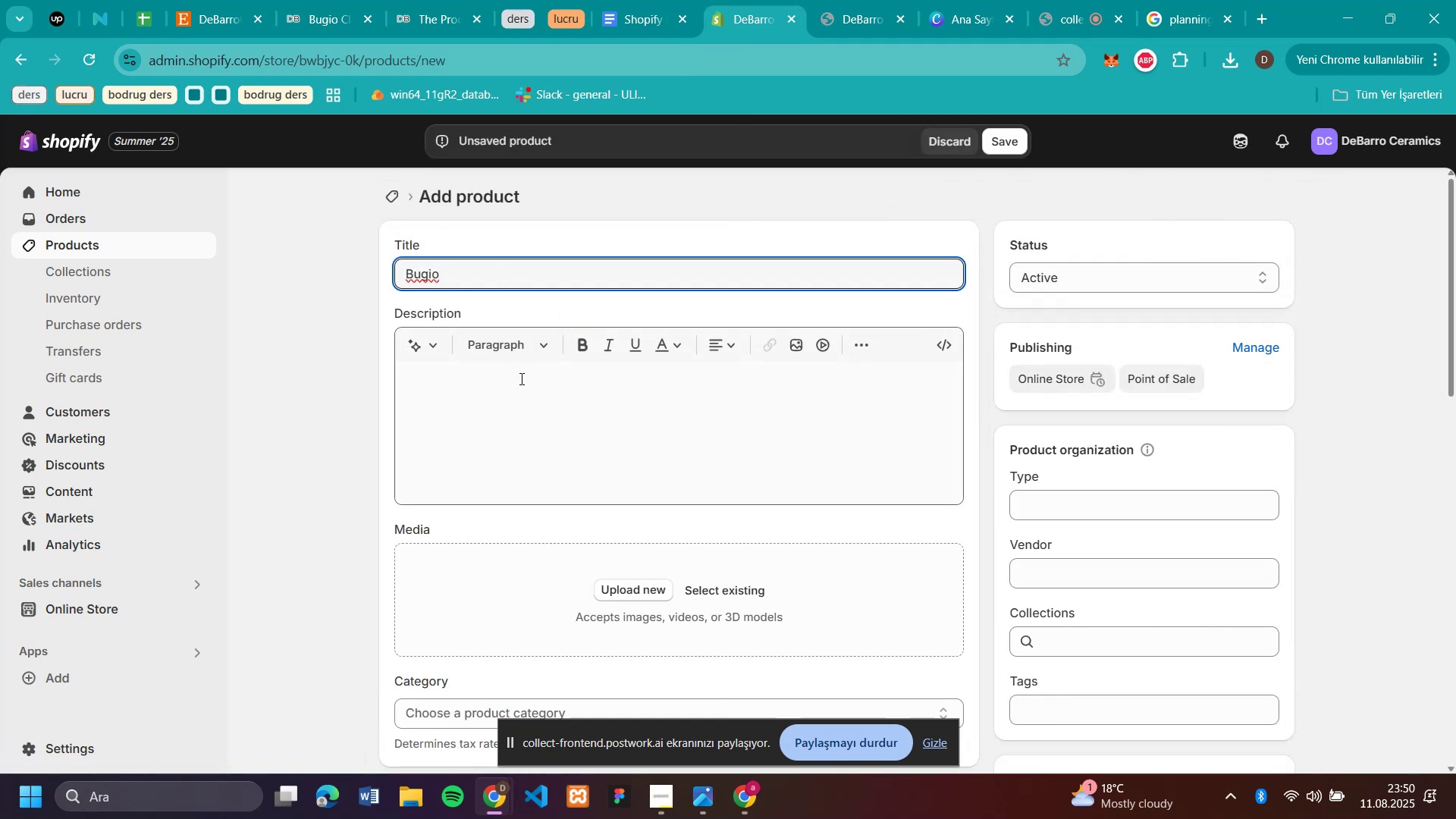 
left_click([520, 377])
 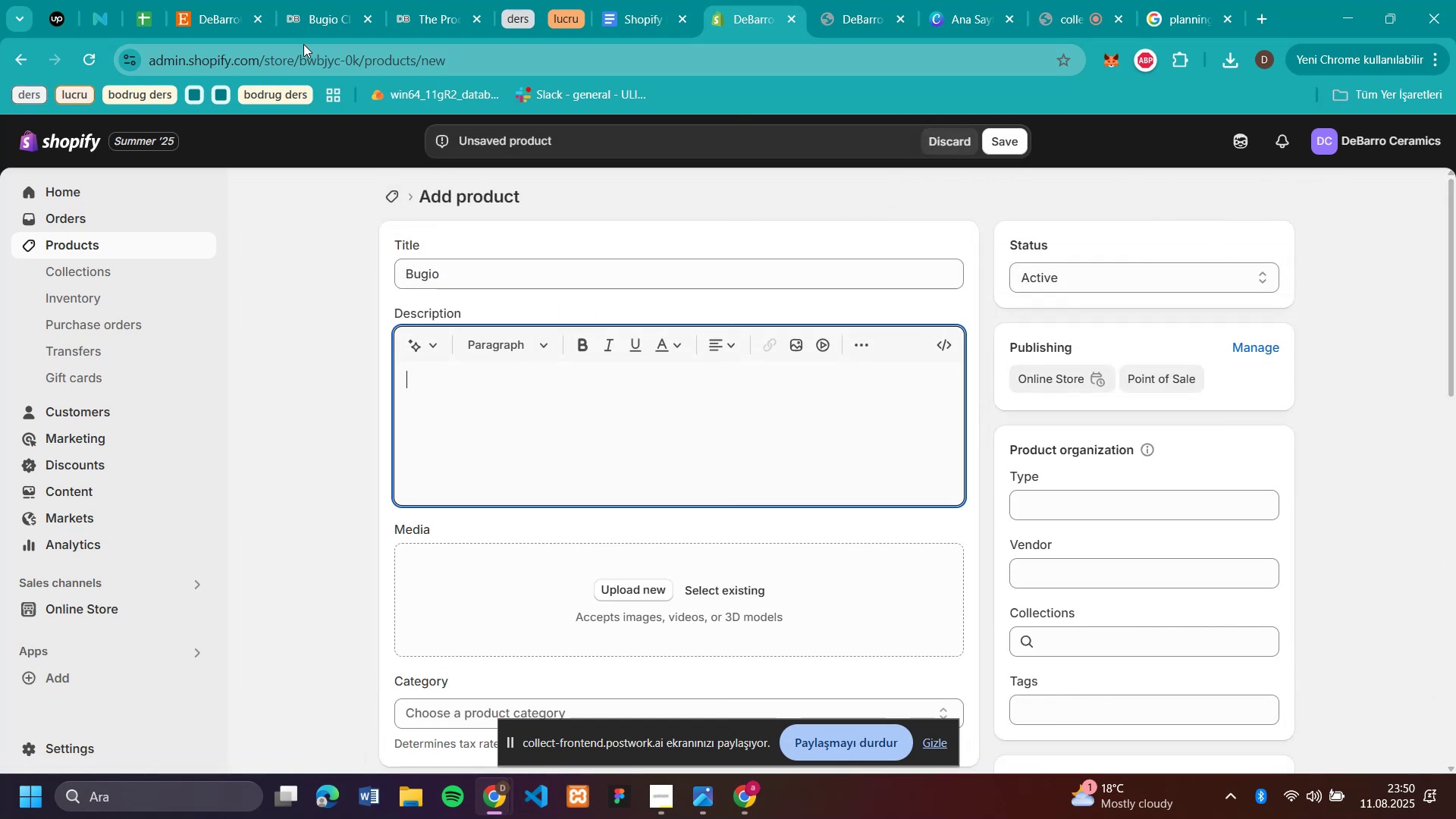 
left_click([318, 28])
 